 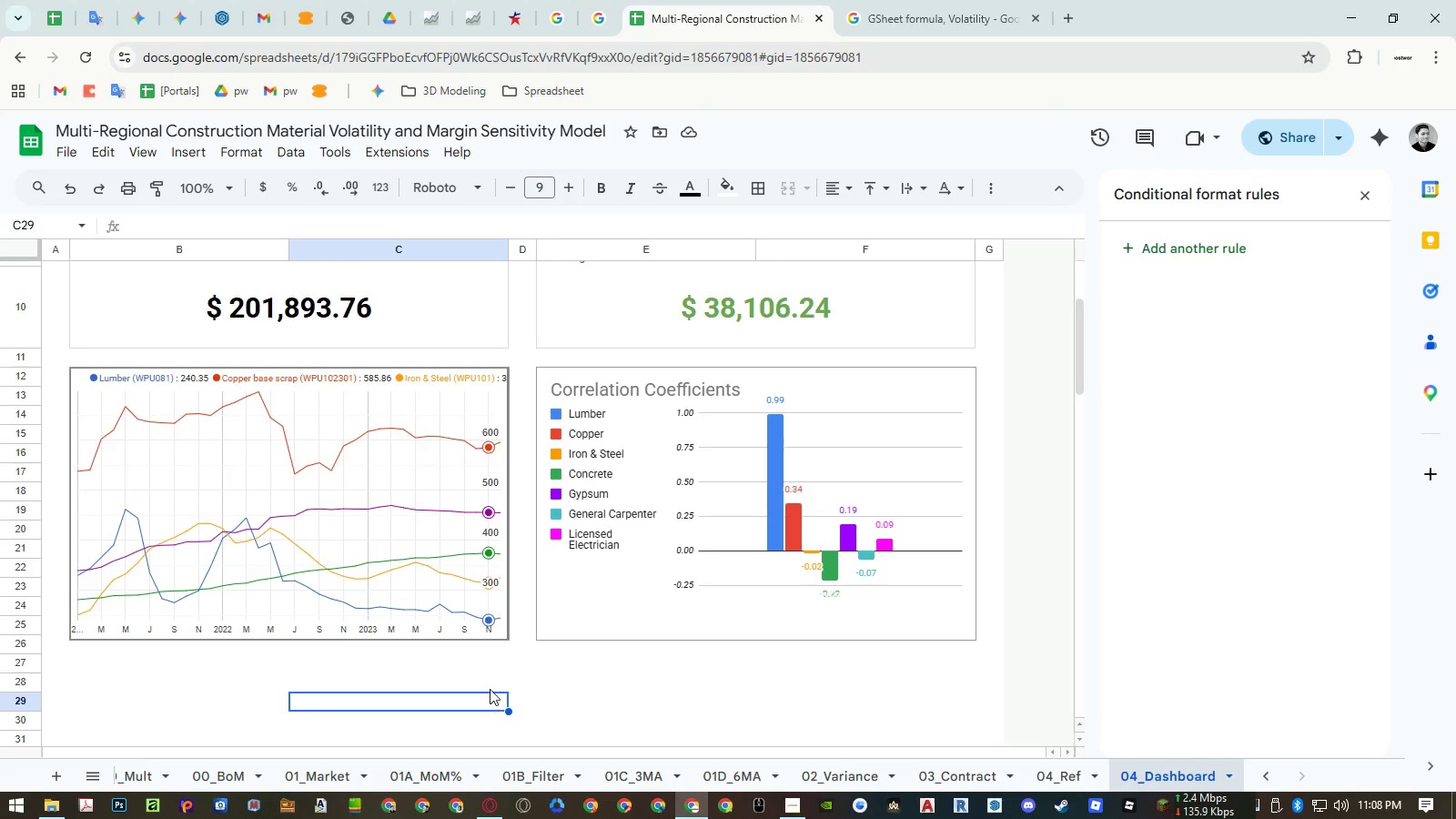 
left_click([397, 536])
 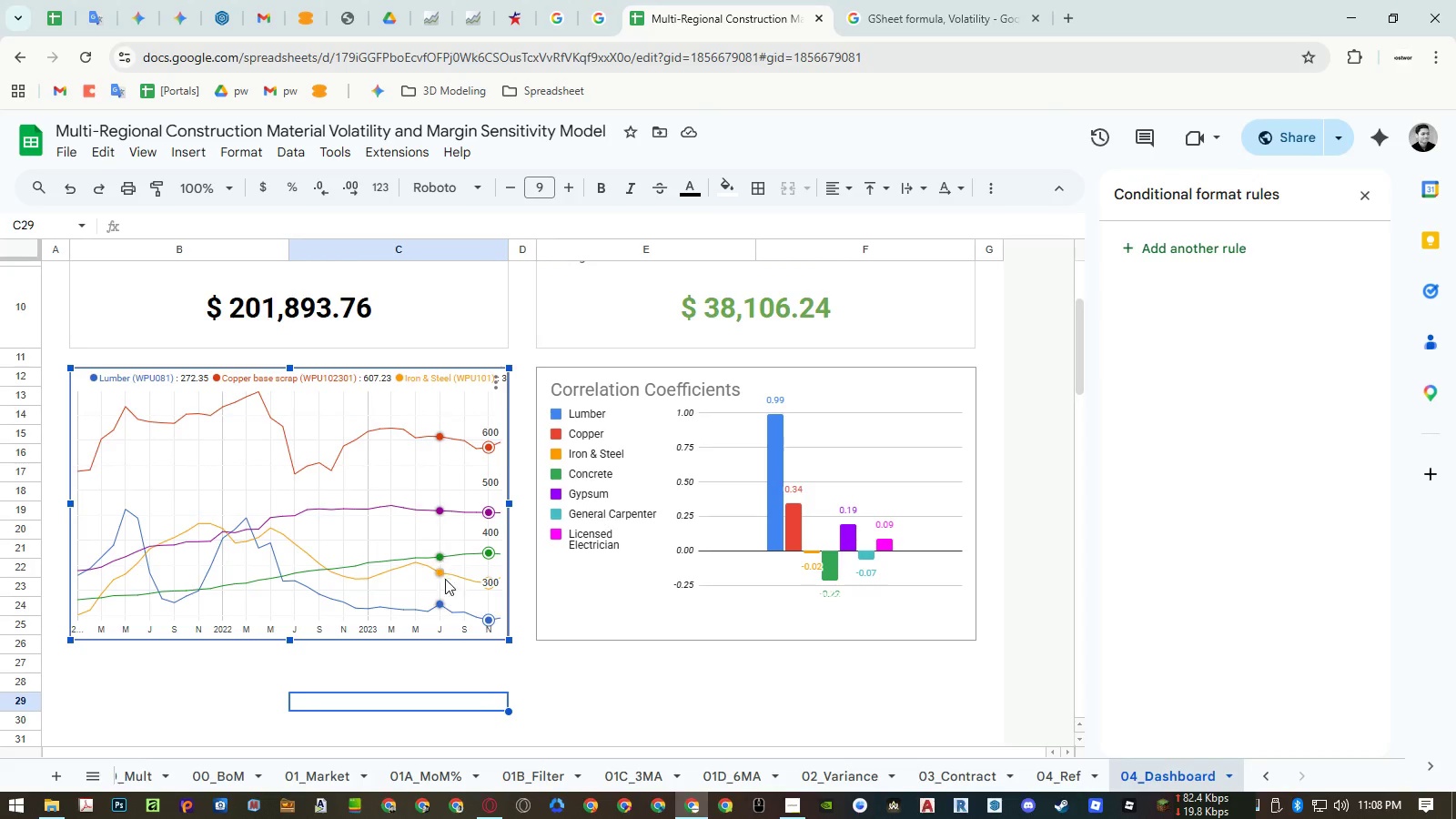 
key(Control+ControlLeft)
 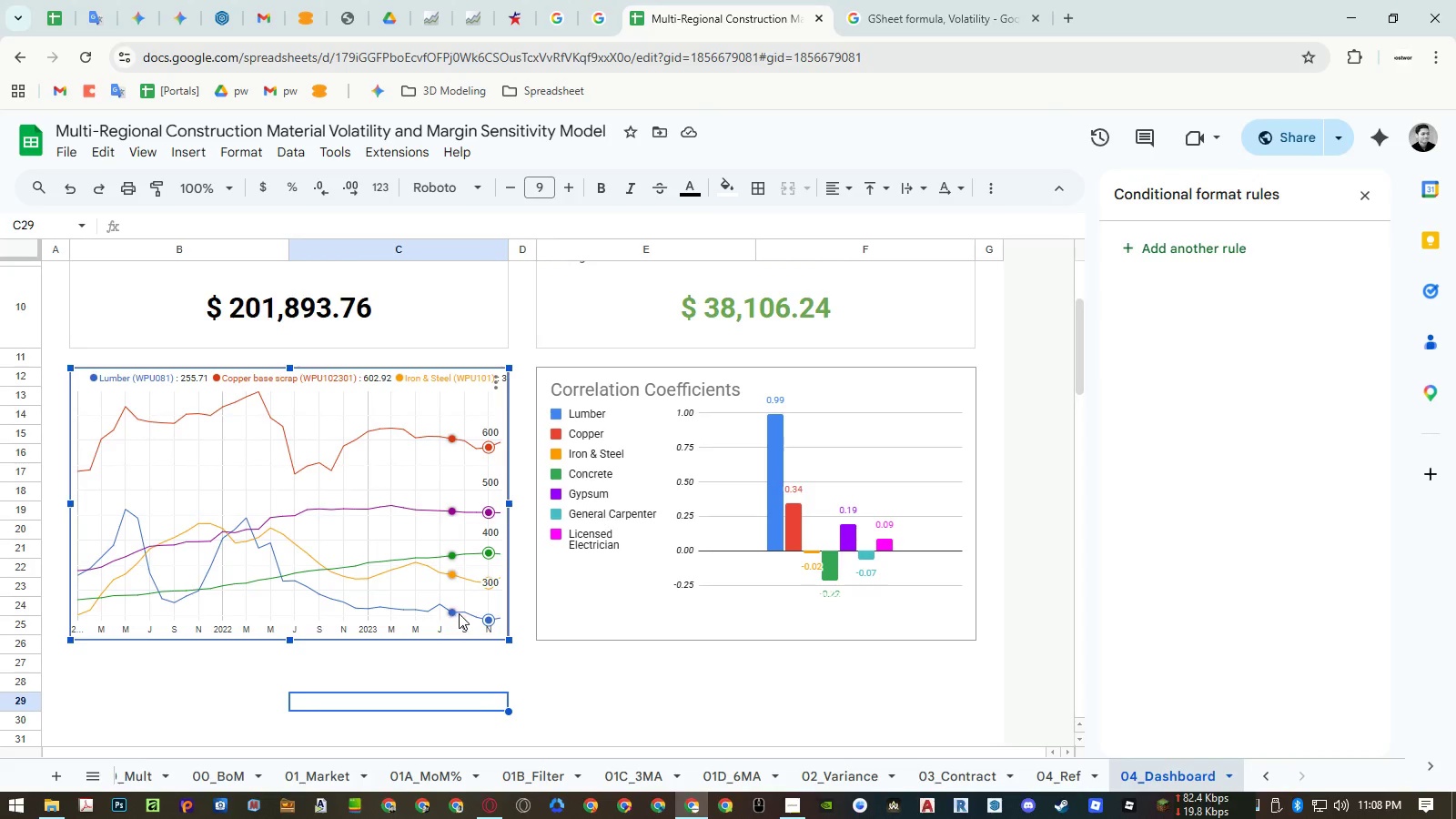 
key(Control+C)
 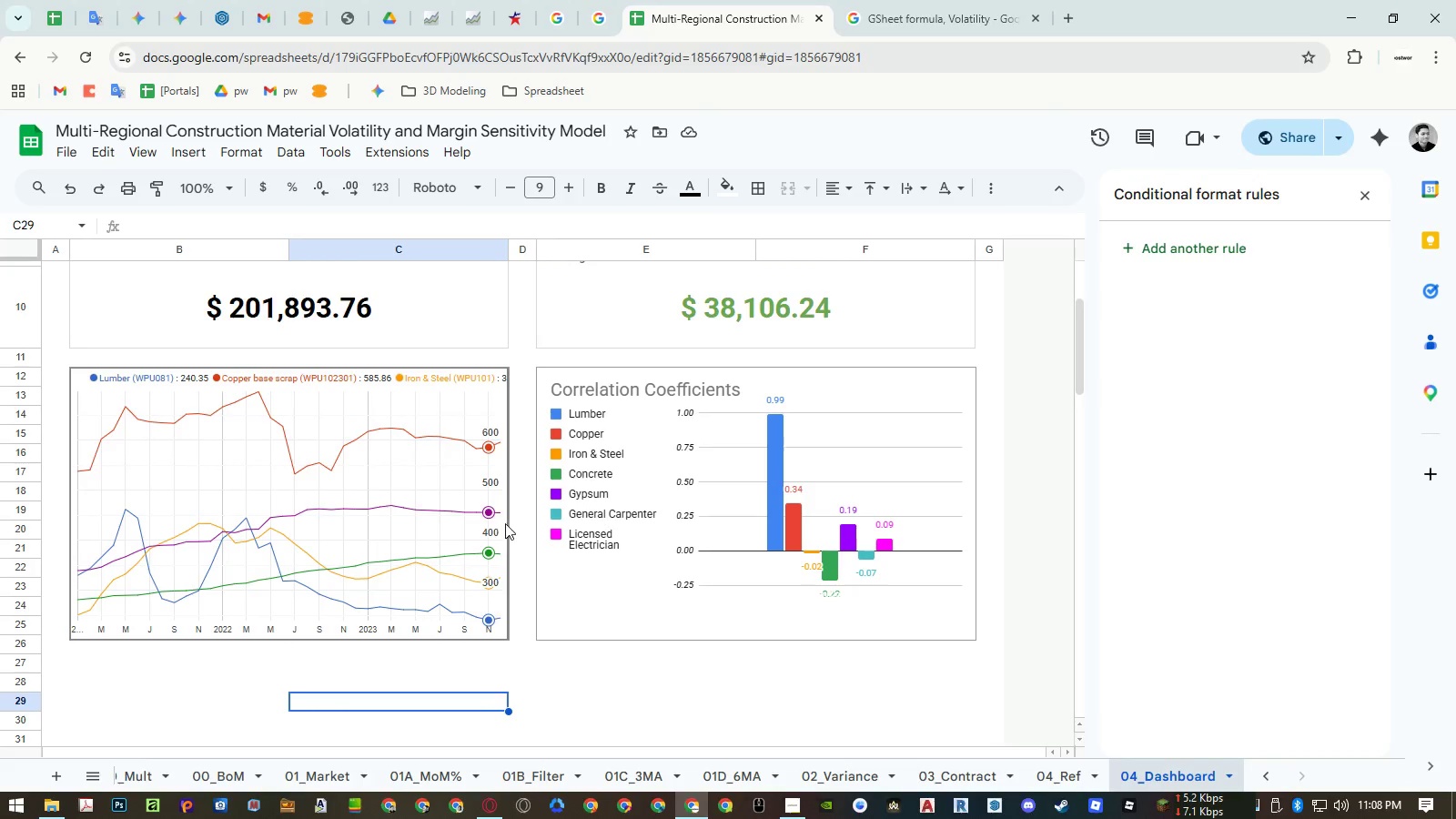 
scroll: coordinate [506, 522], scroll_direction: down, amount: 3.0
 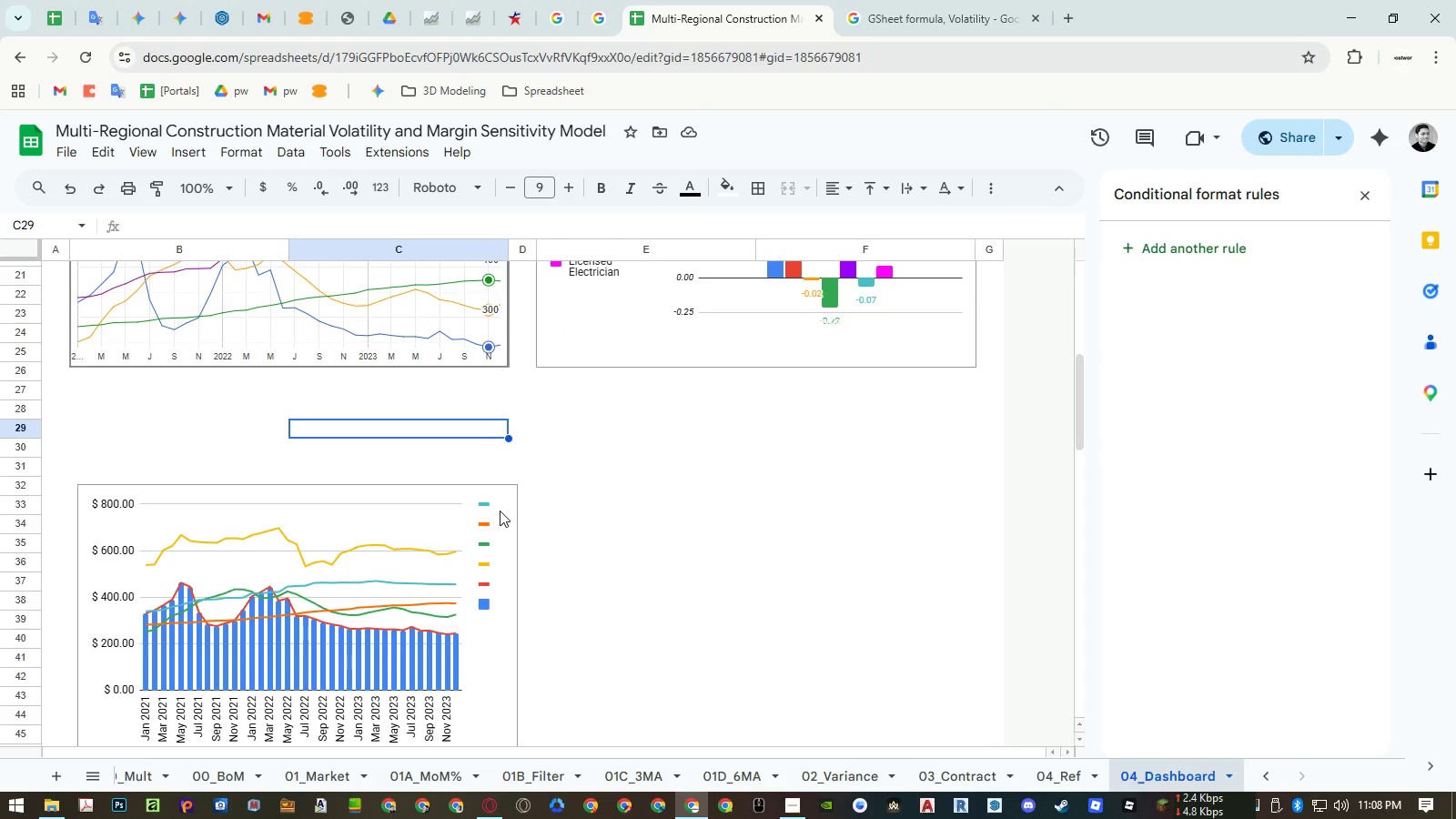 
left_click([458, 537])
 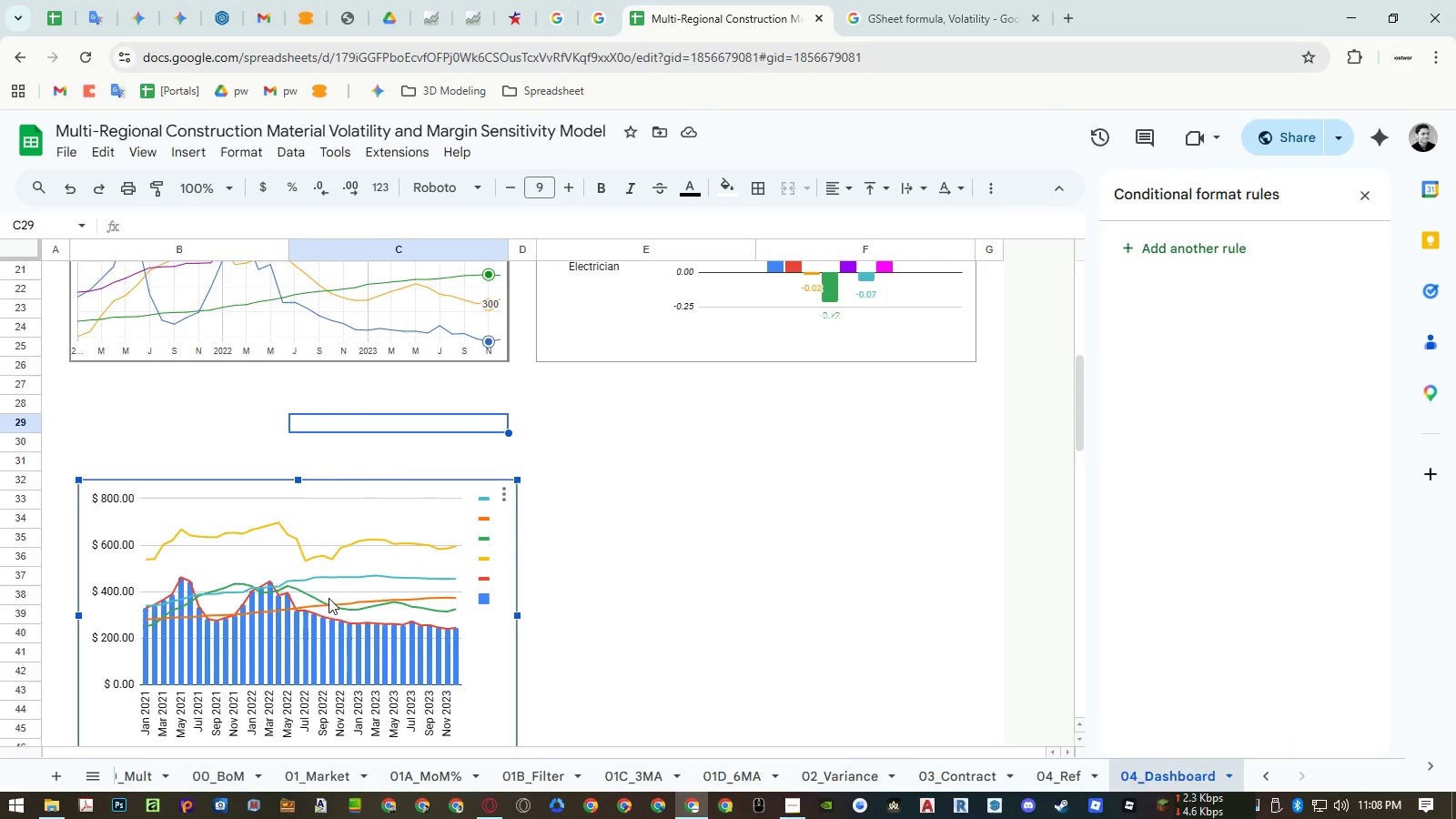 
left_click_drag(start_coordinate=[283, 638], to_coordinate=[777, 639])
 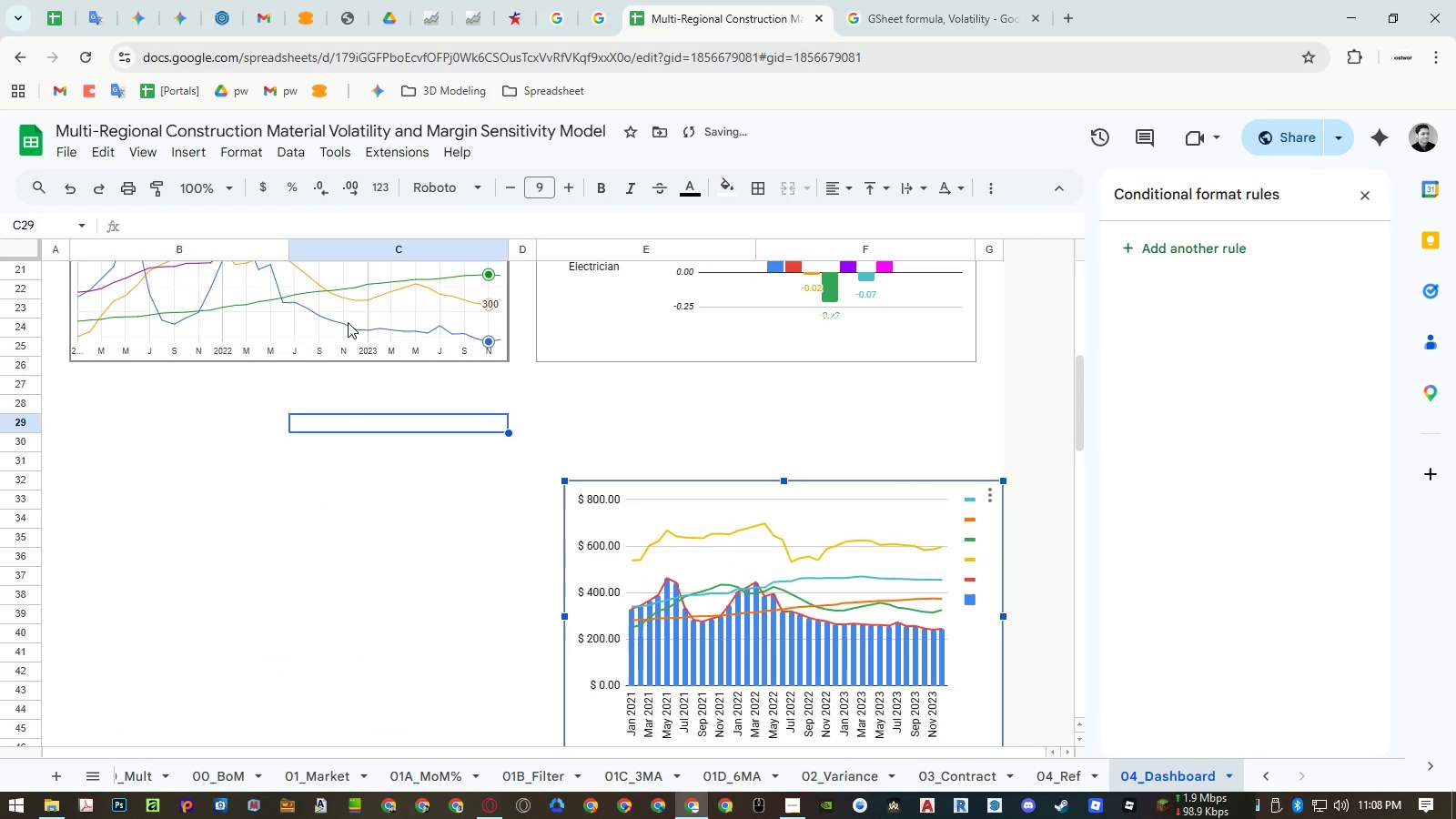 
left_click([348, 318])
 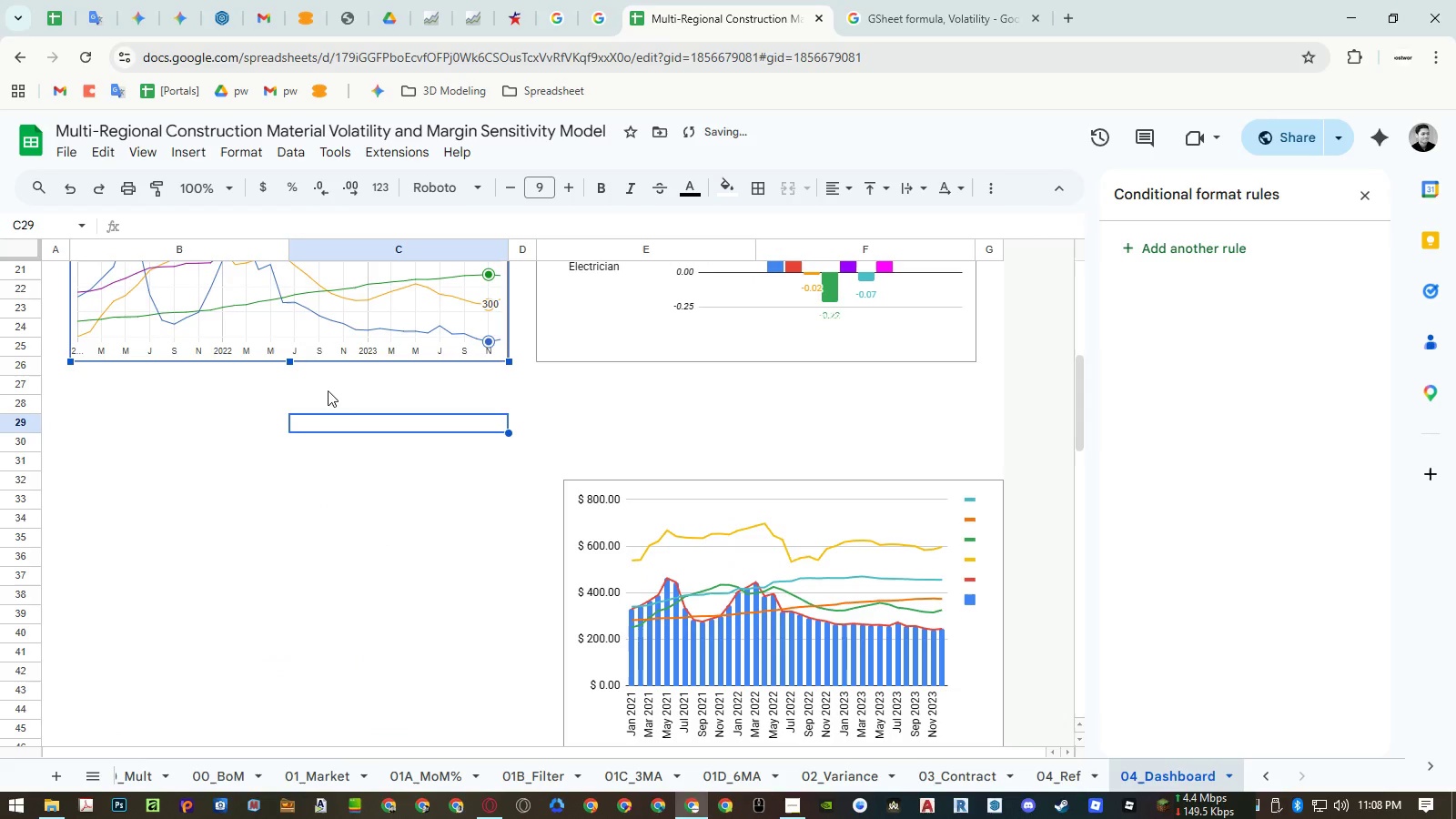 
key(Control+ControlLeft)
 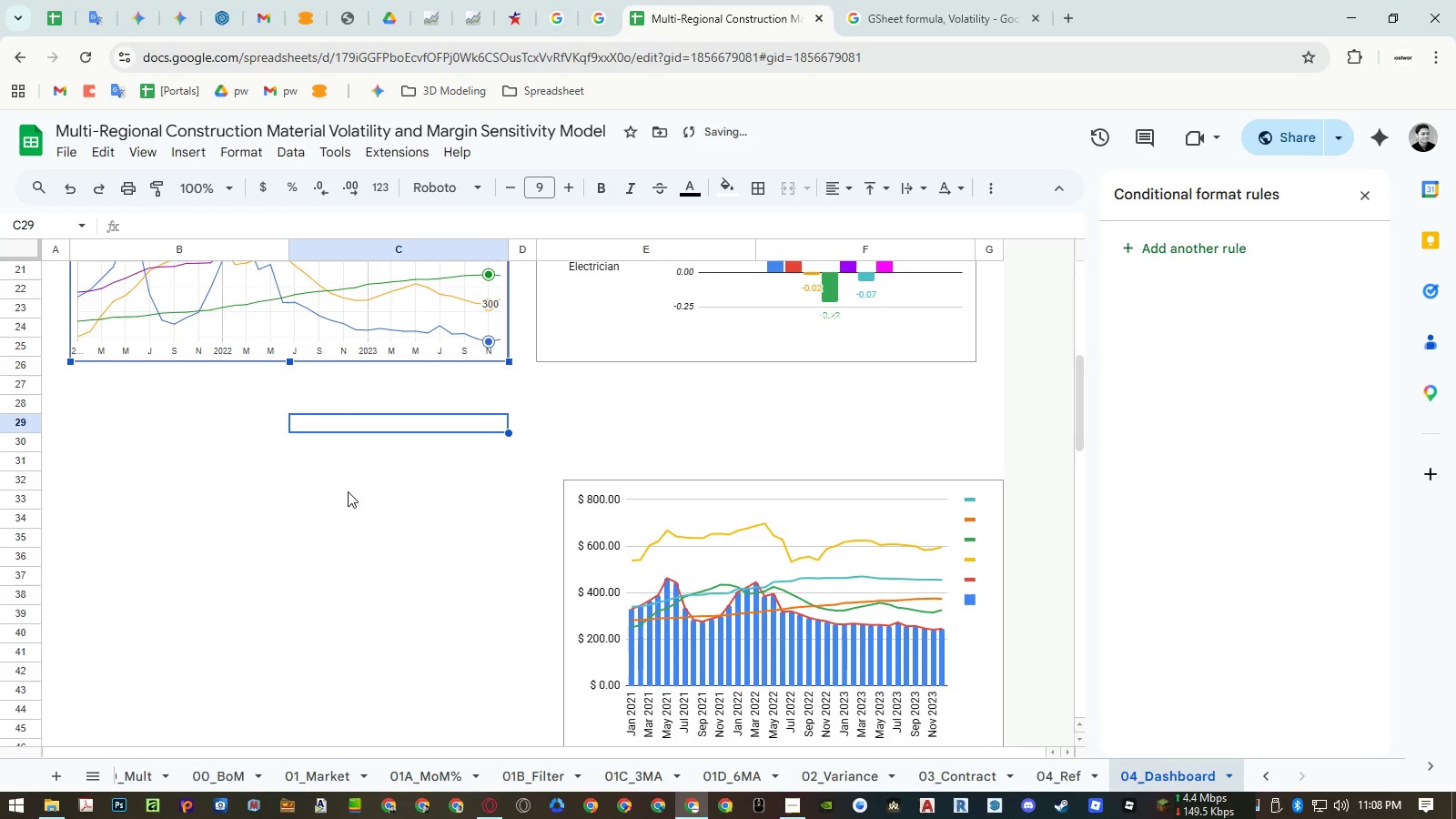 
key(Control+C)
 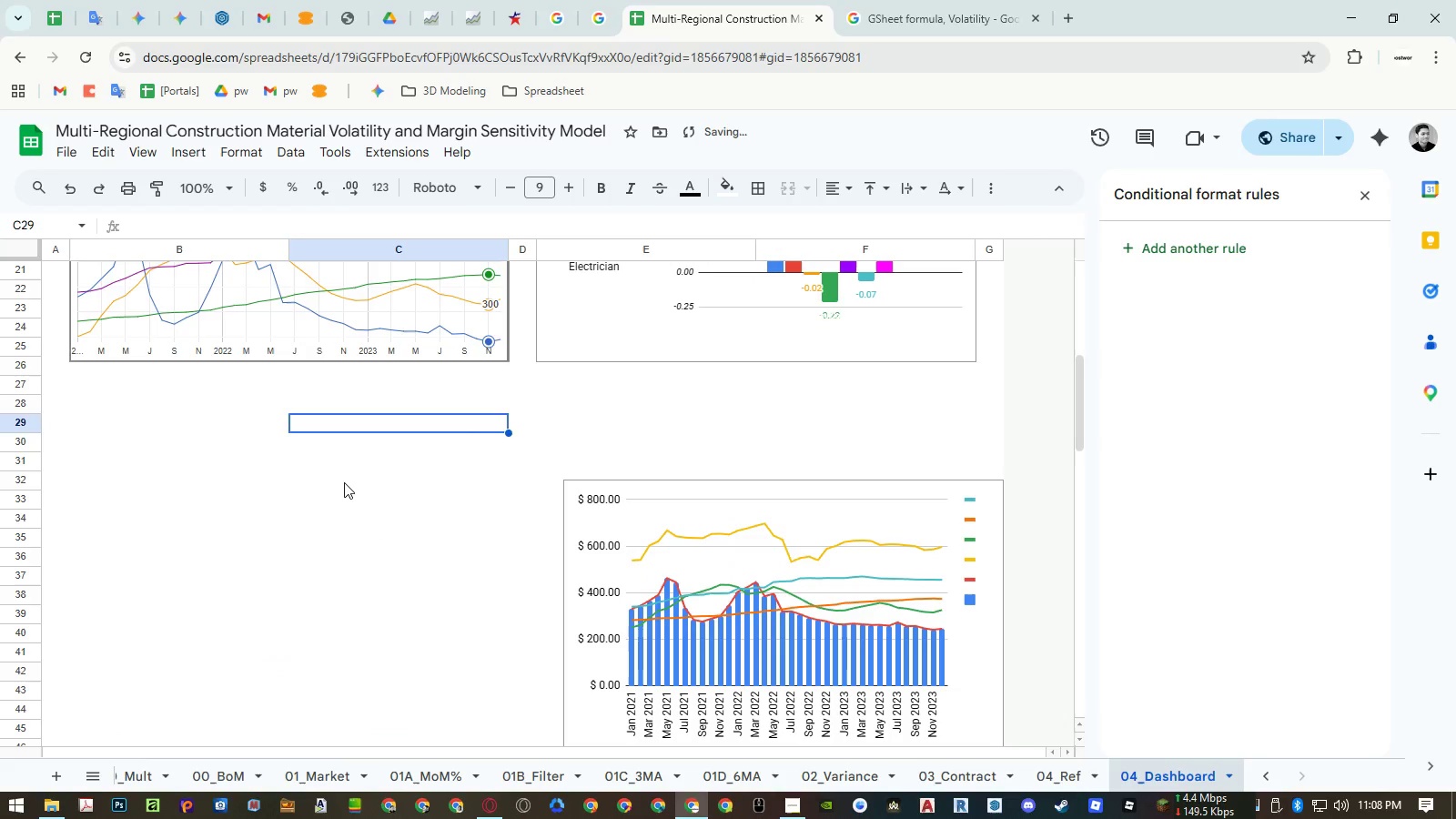 
left_click([334, 483])
 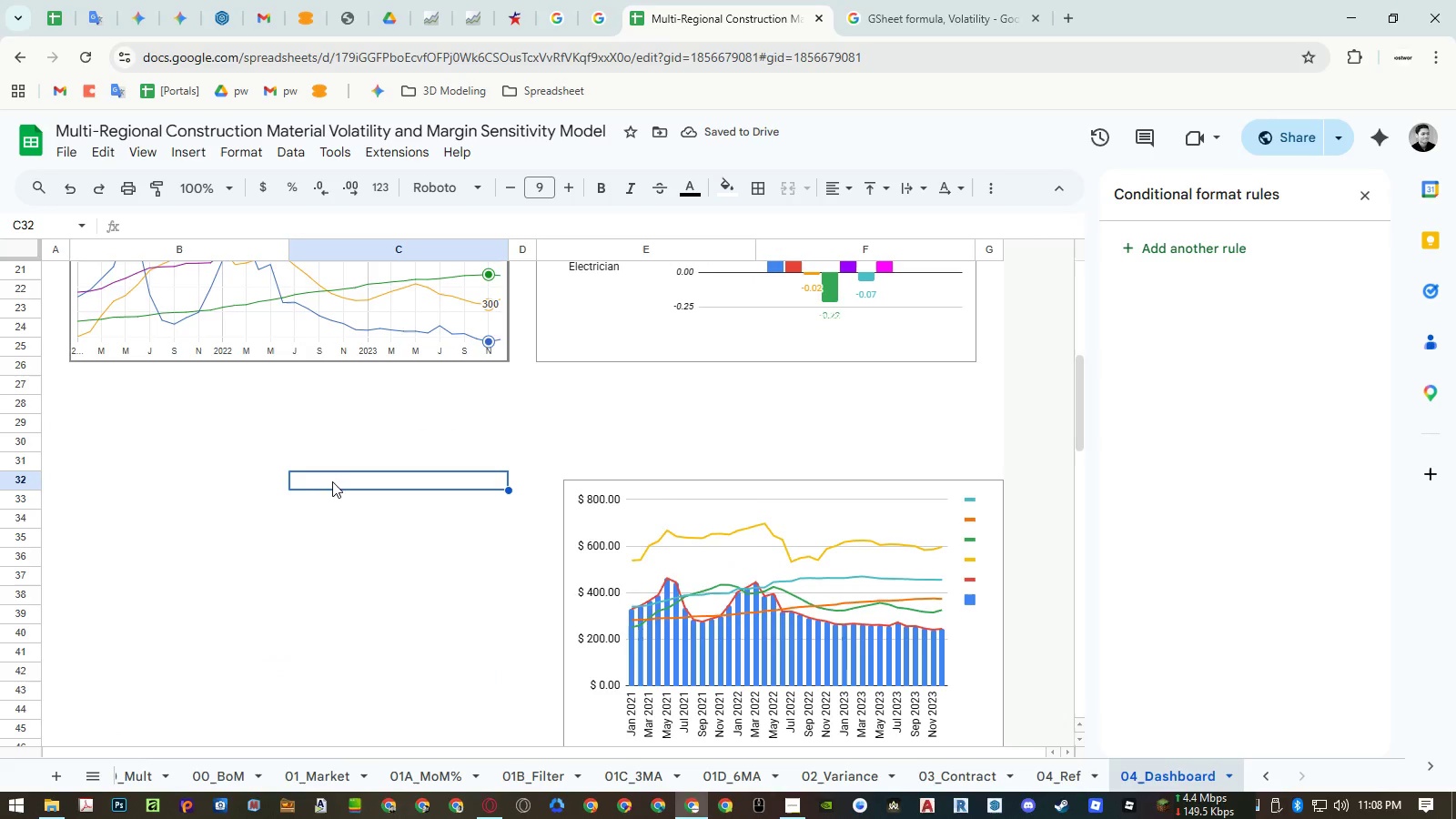 
key(Control+ControlLeft)
 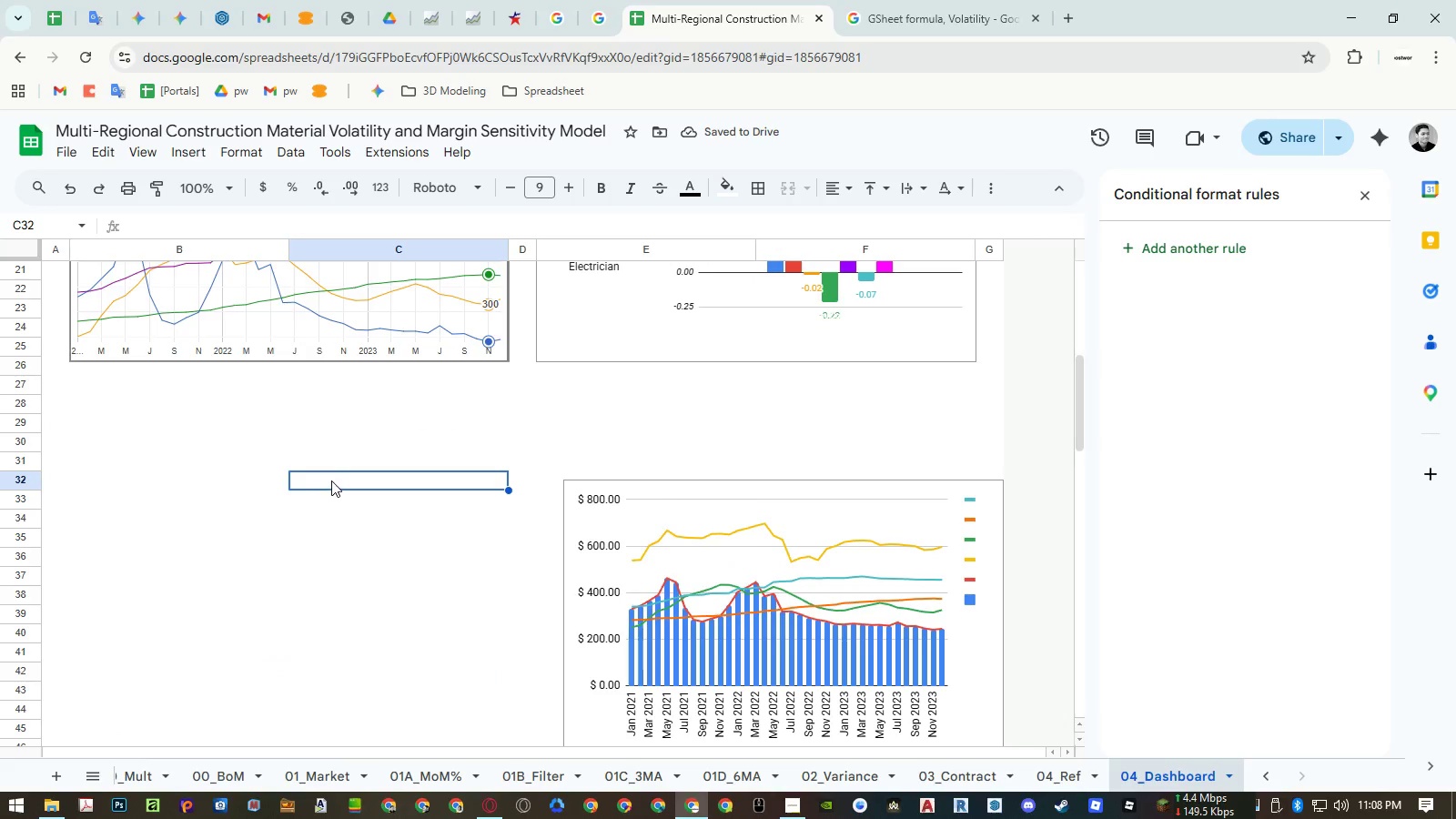 
key(Control+V)
 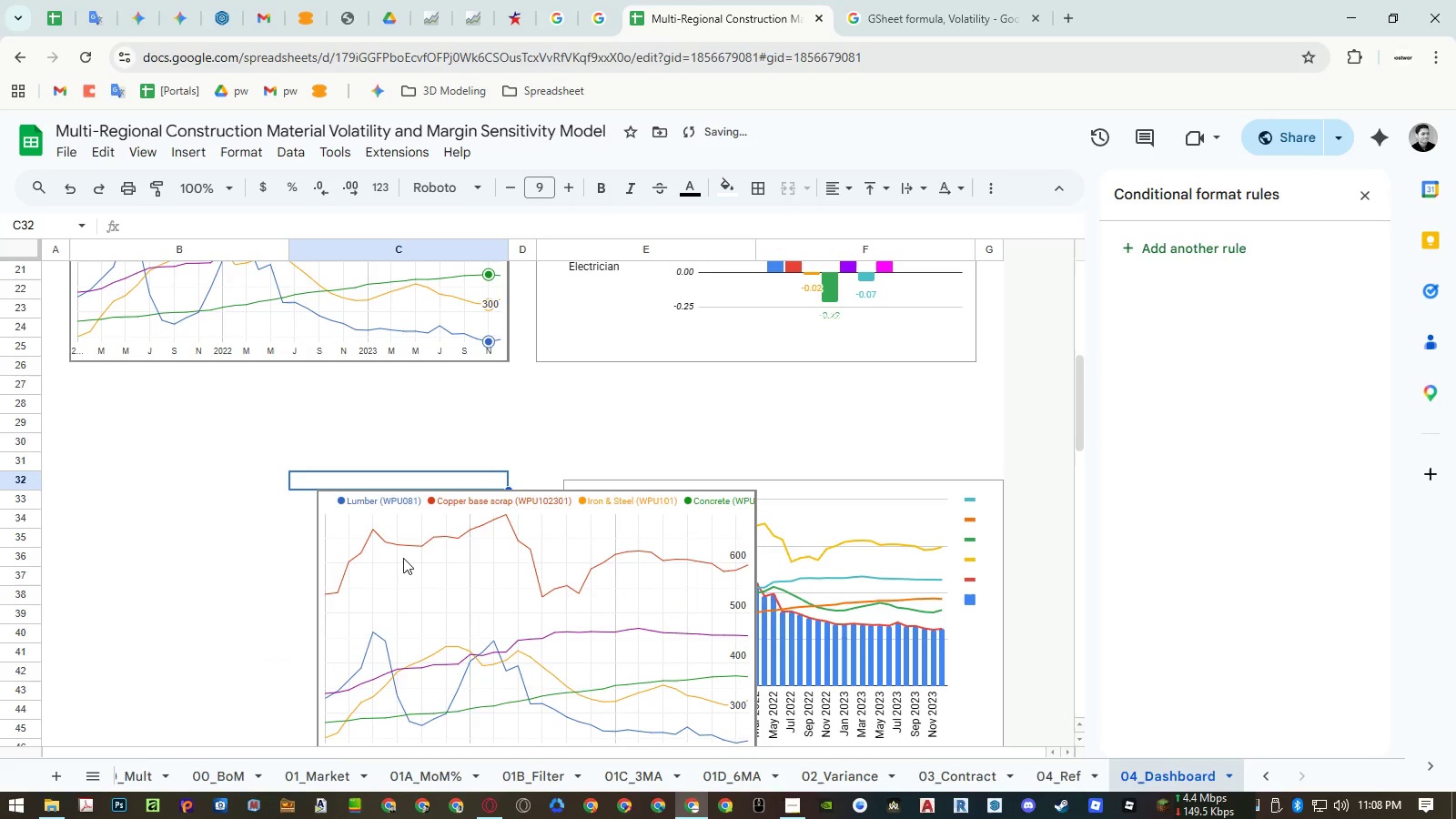 
left_click_drag(start_coordinate=[404, 560], to_coordinate=[257, 493])
 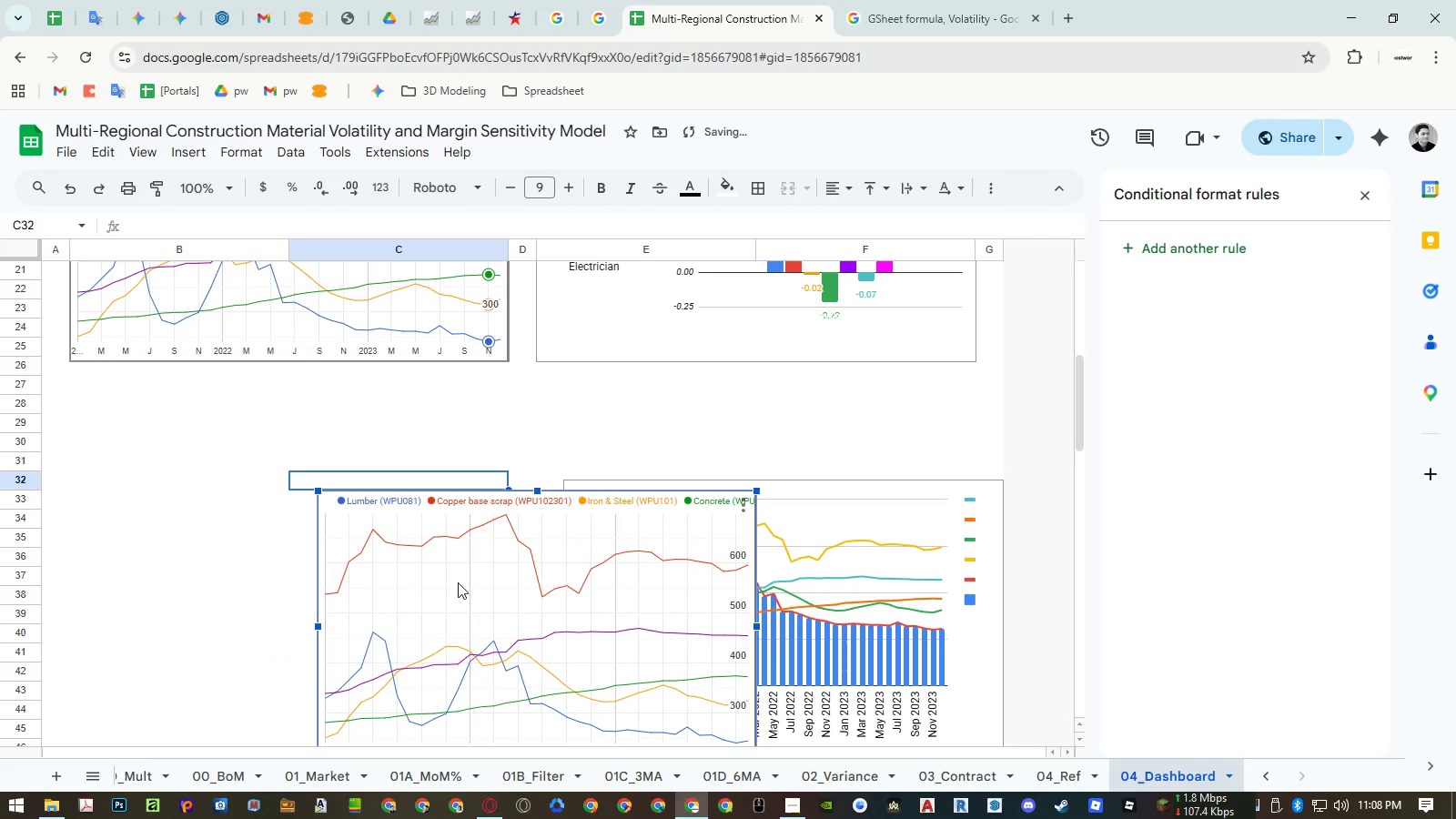 
left_click_drag(start_coordinate=[470, 583], to_coordinate=[214, 472])
 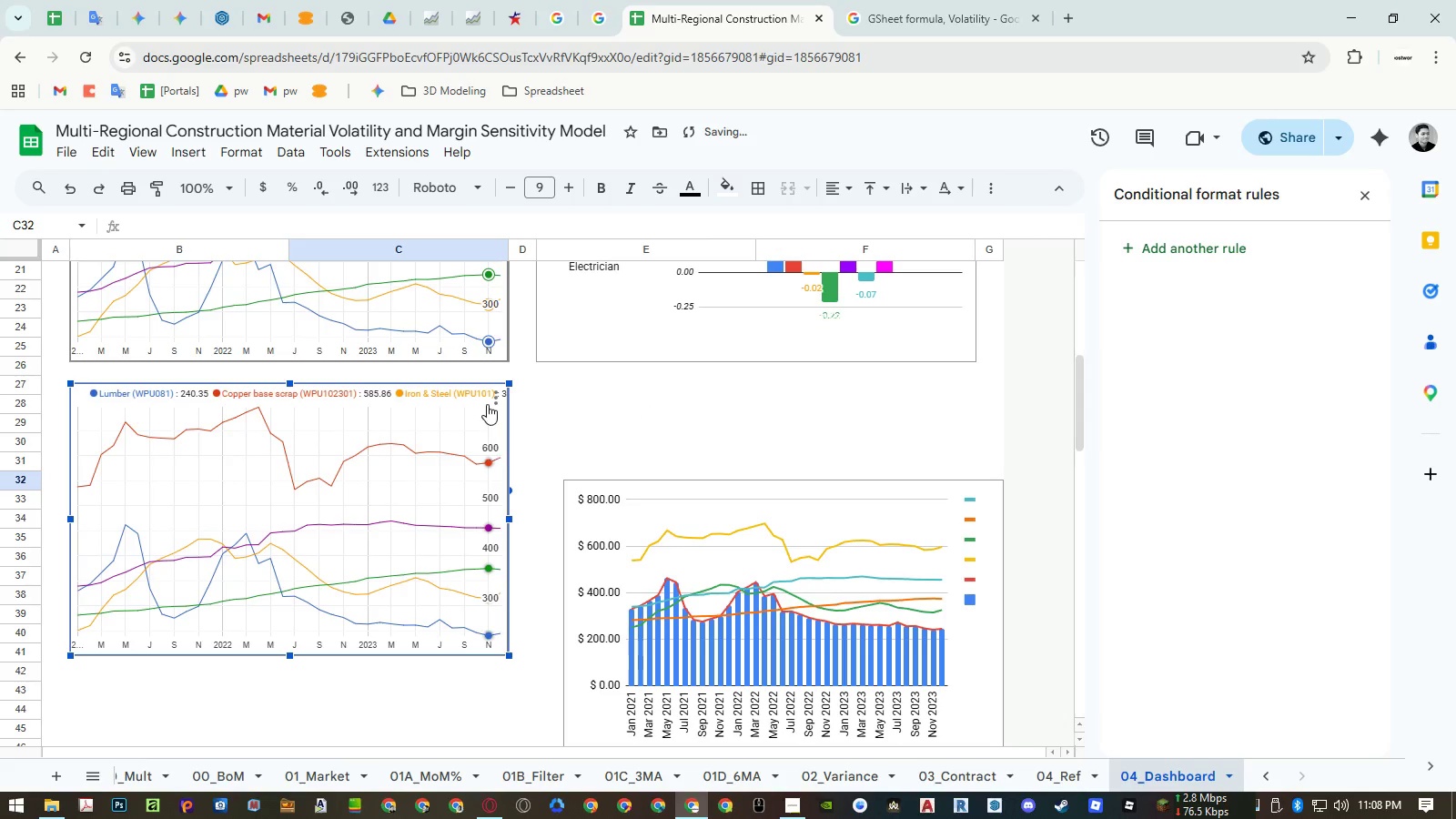 
double_click([521, 421])
 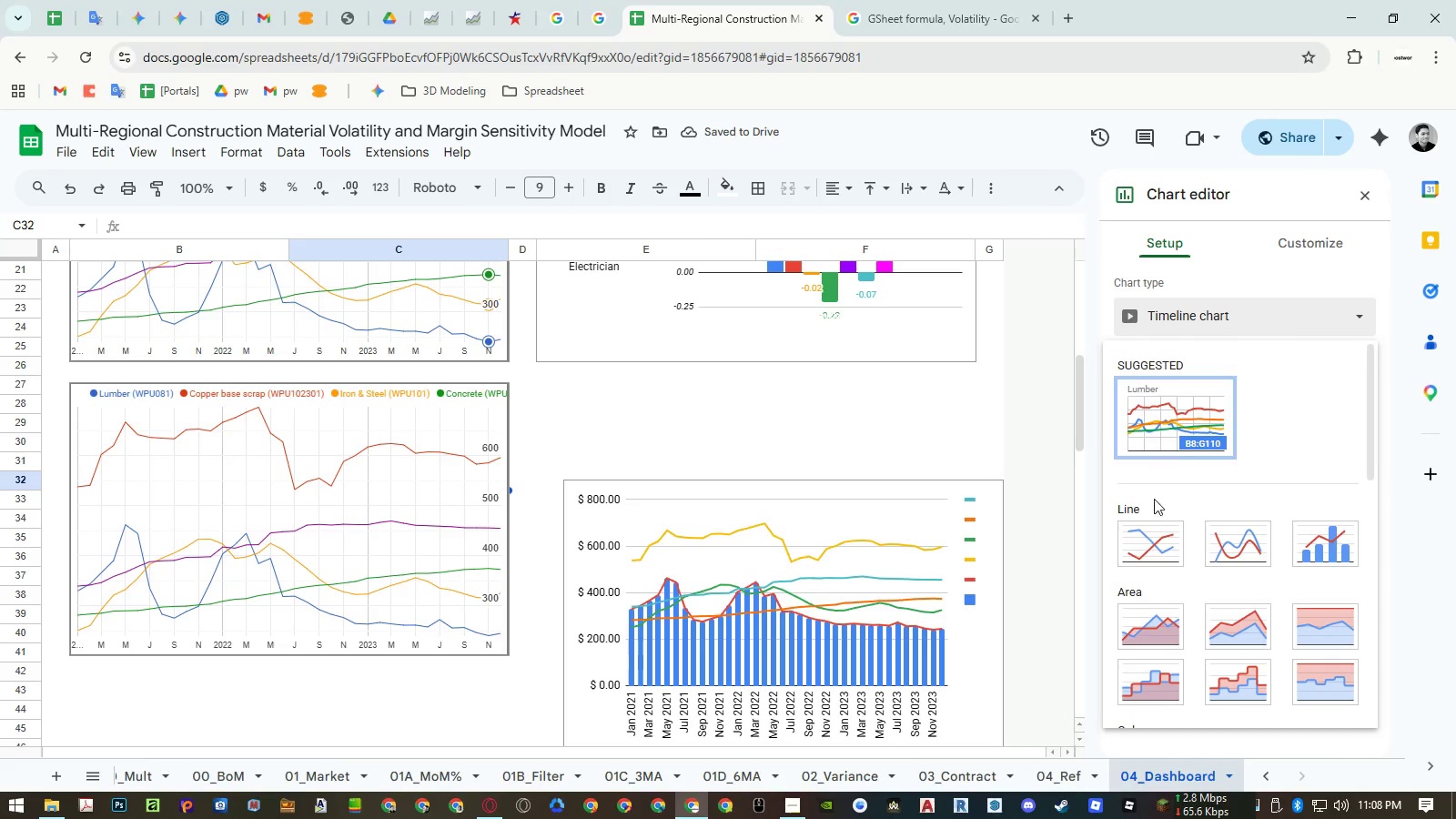 
left_click([1148, 540])
 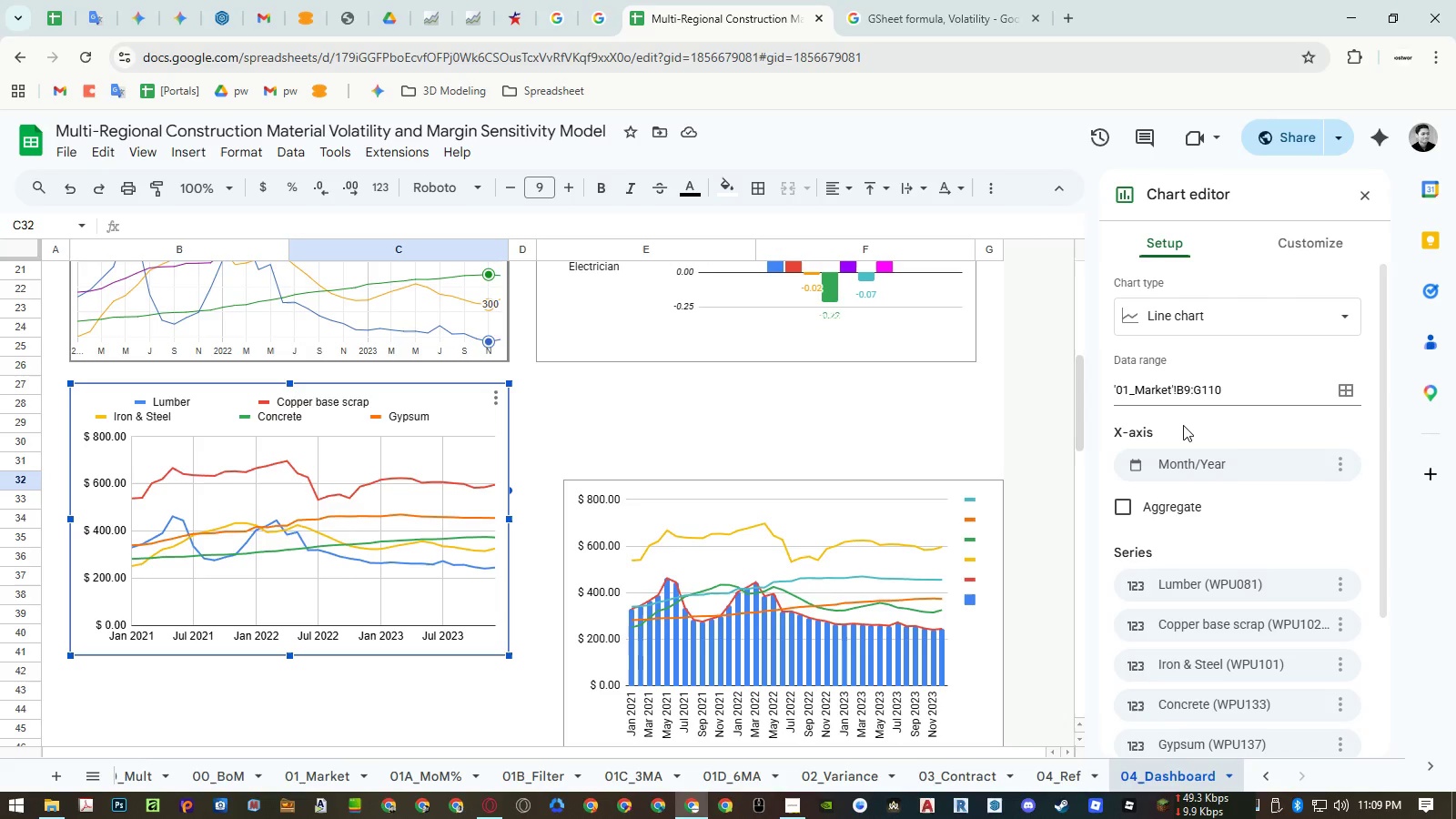 
wait(11.36)
 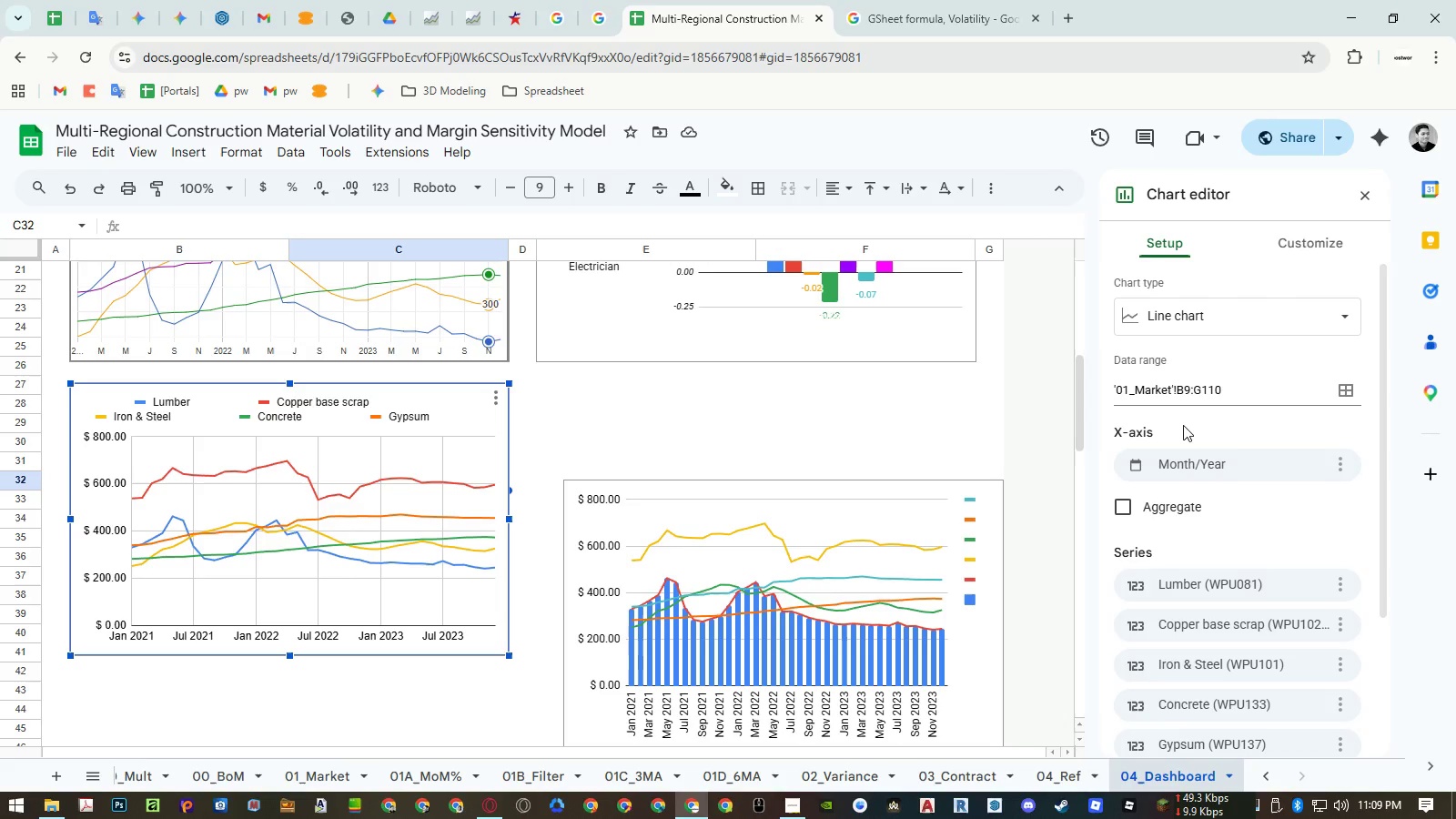 
scroll: coordinate [796, 417], scroll_direction: up, amount: 2.0
 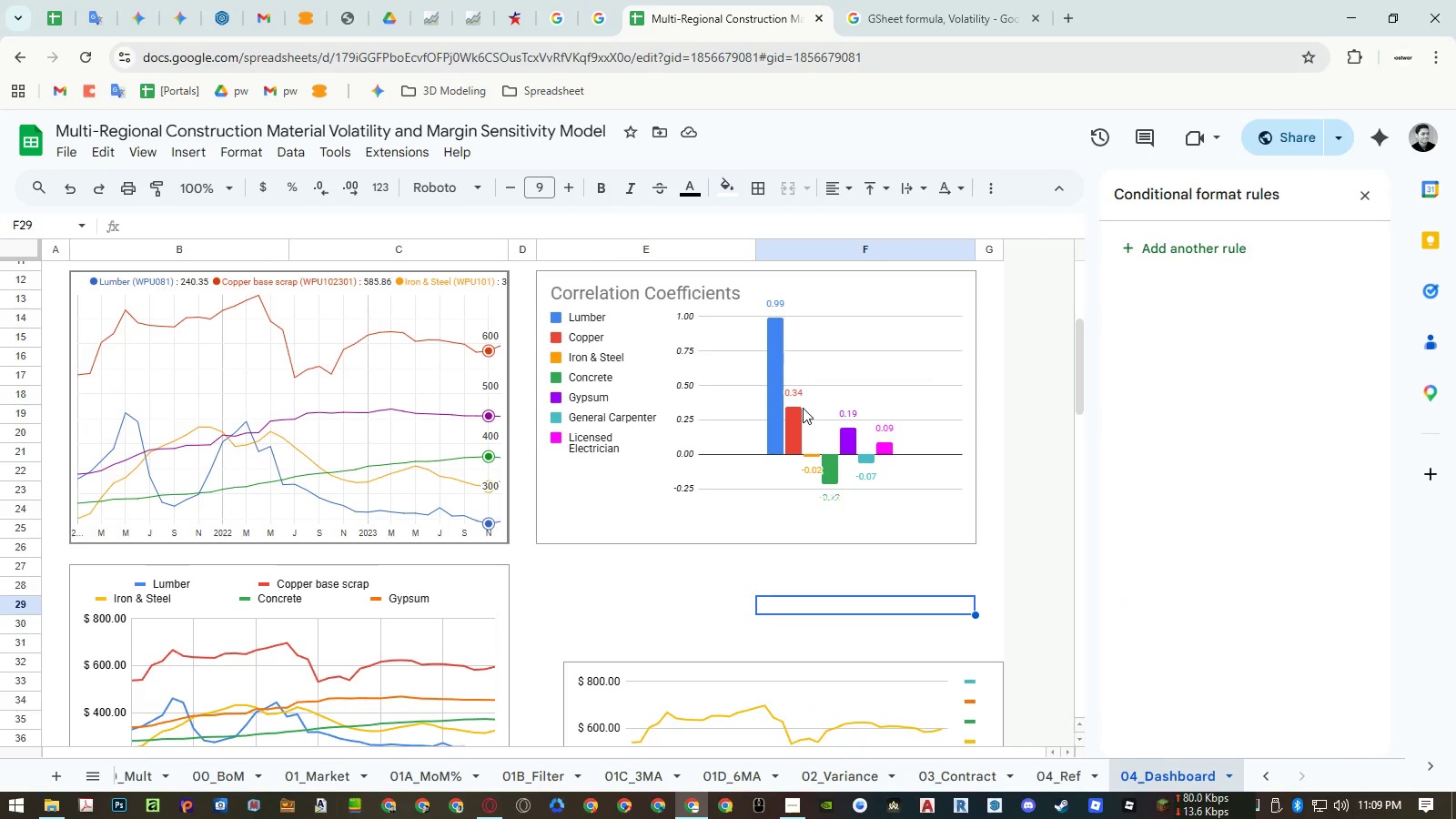 
scroll: coordinate [803, 408], scroll_direction: down, amount: 2.0
 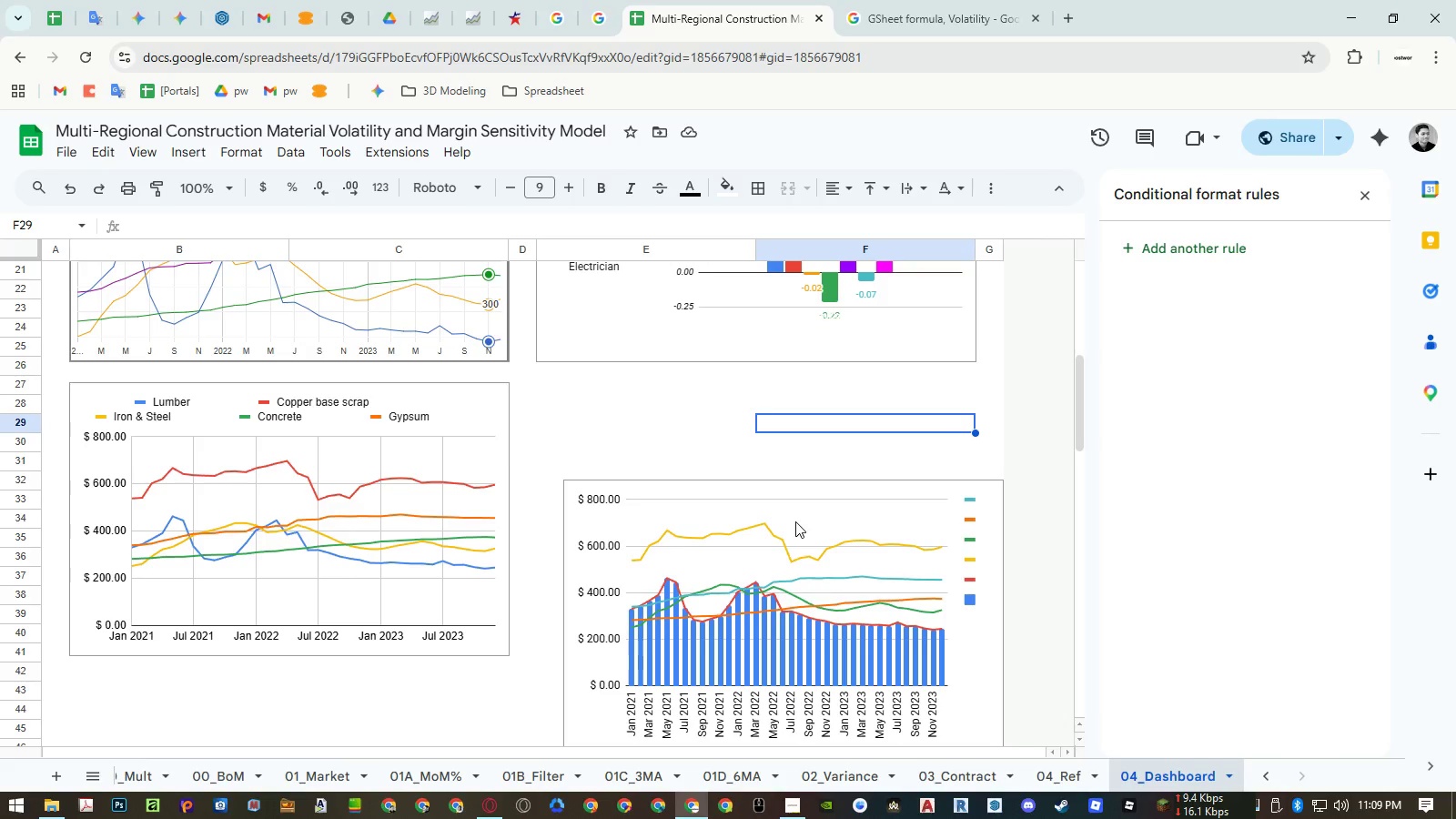 
left_click([387, 549])
 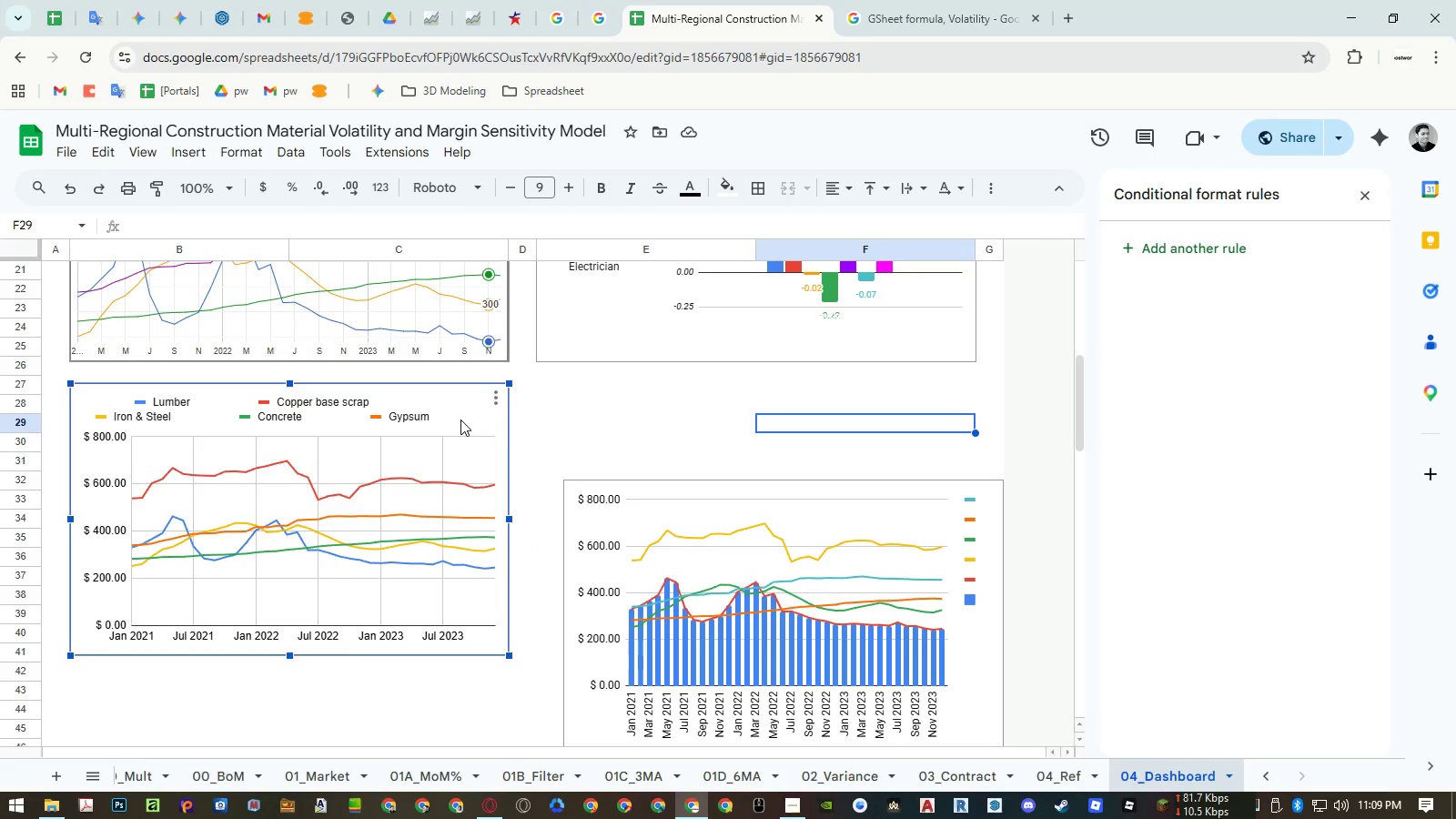 
wait(9.88)
 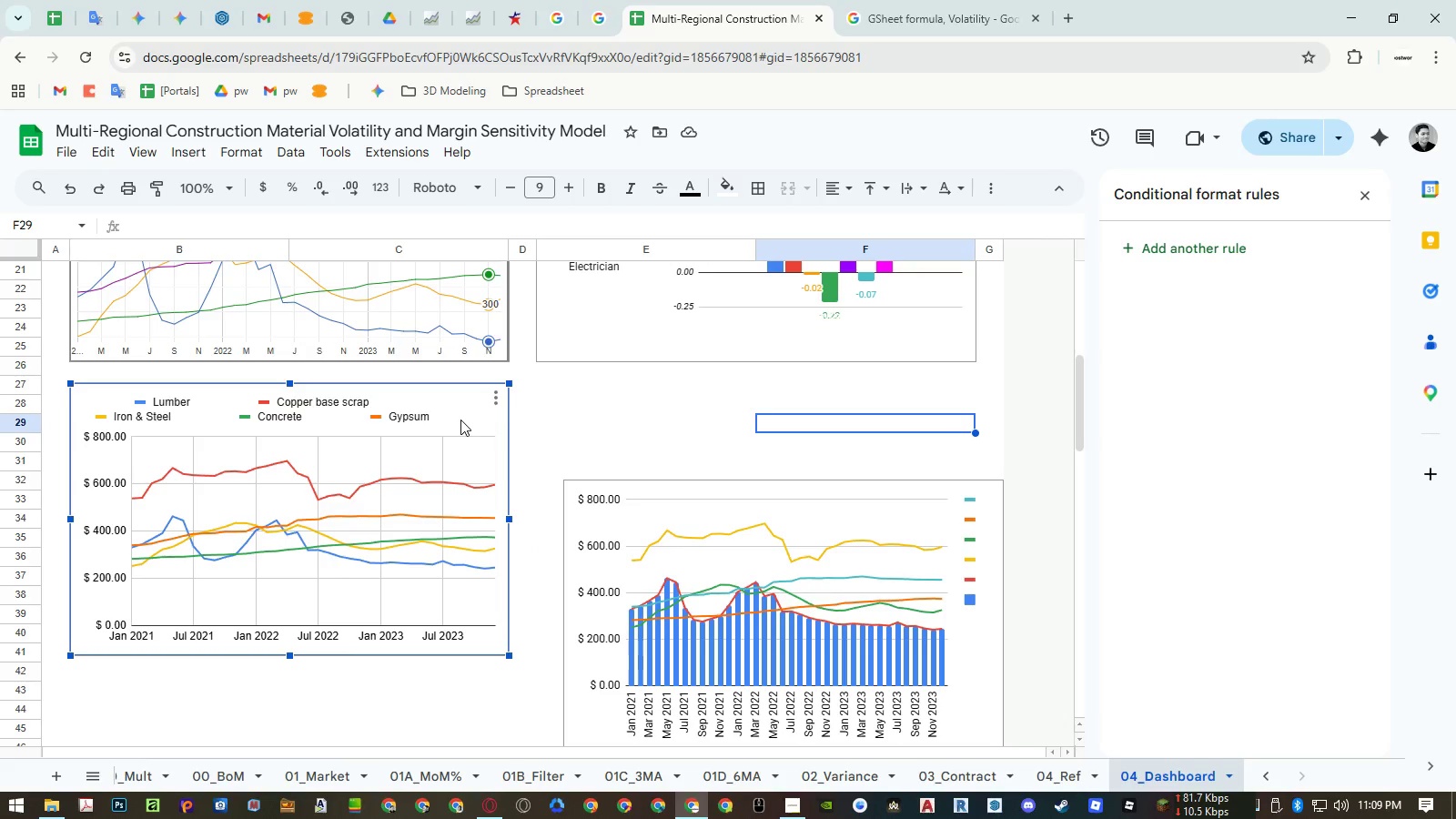 
double_click([460, 420])
 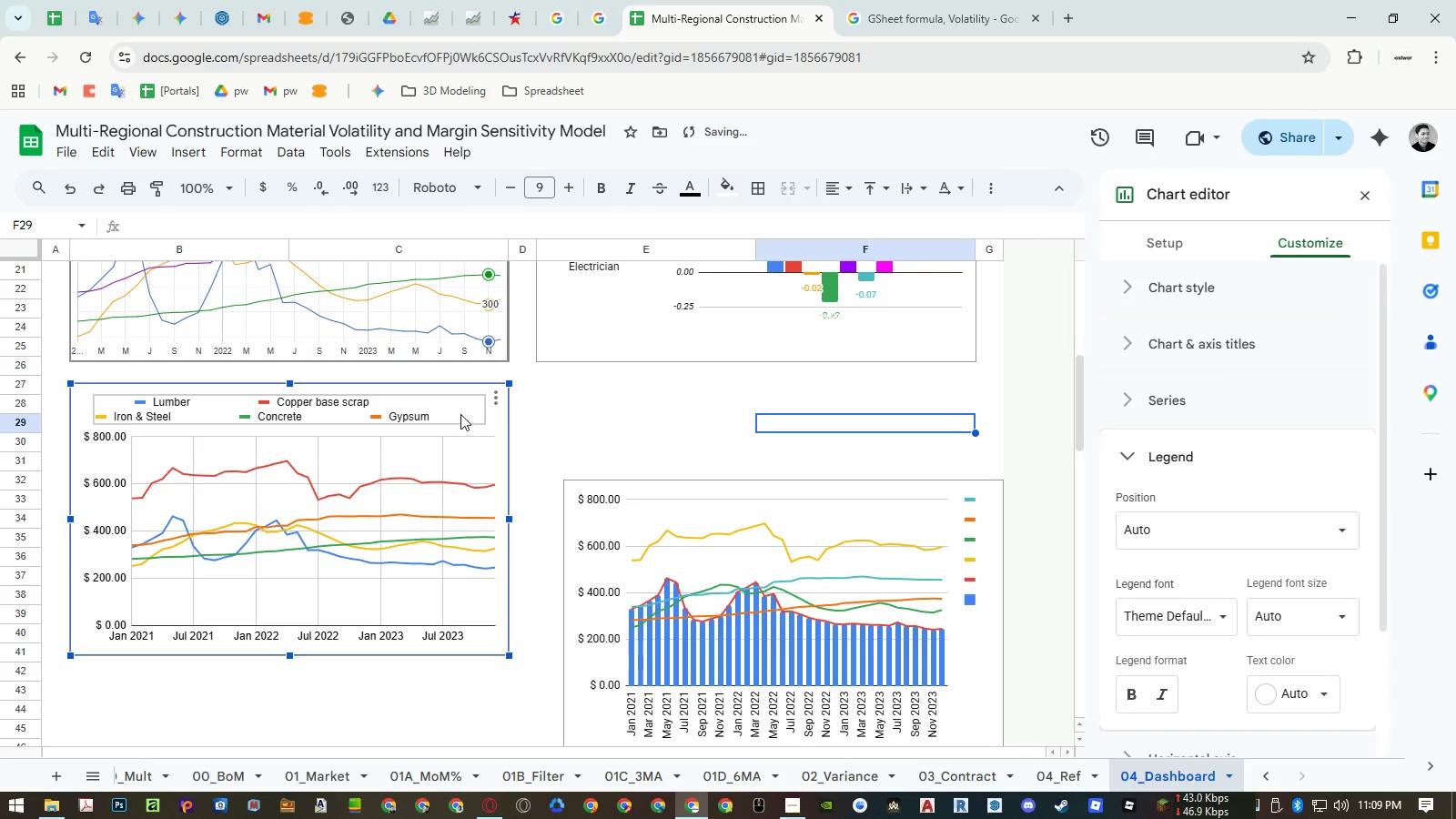 
double_click([460, 414])
 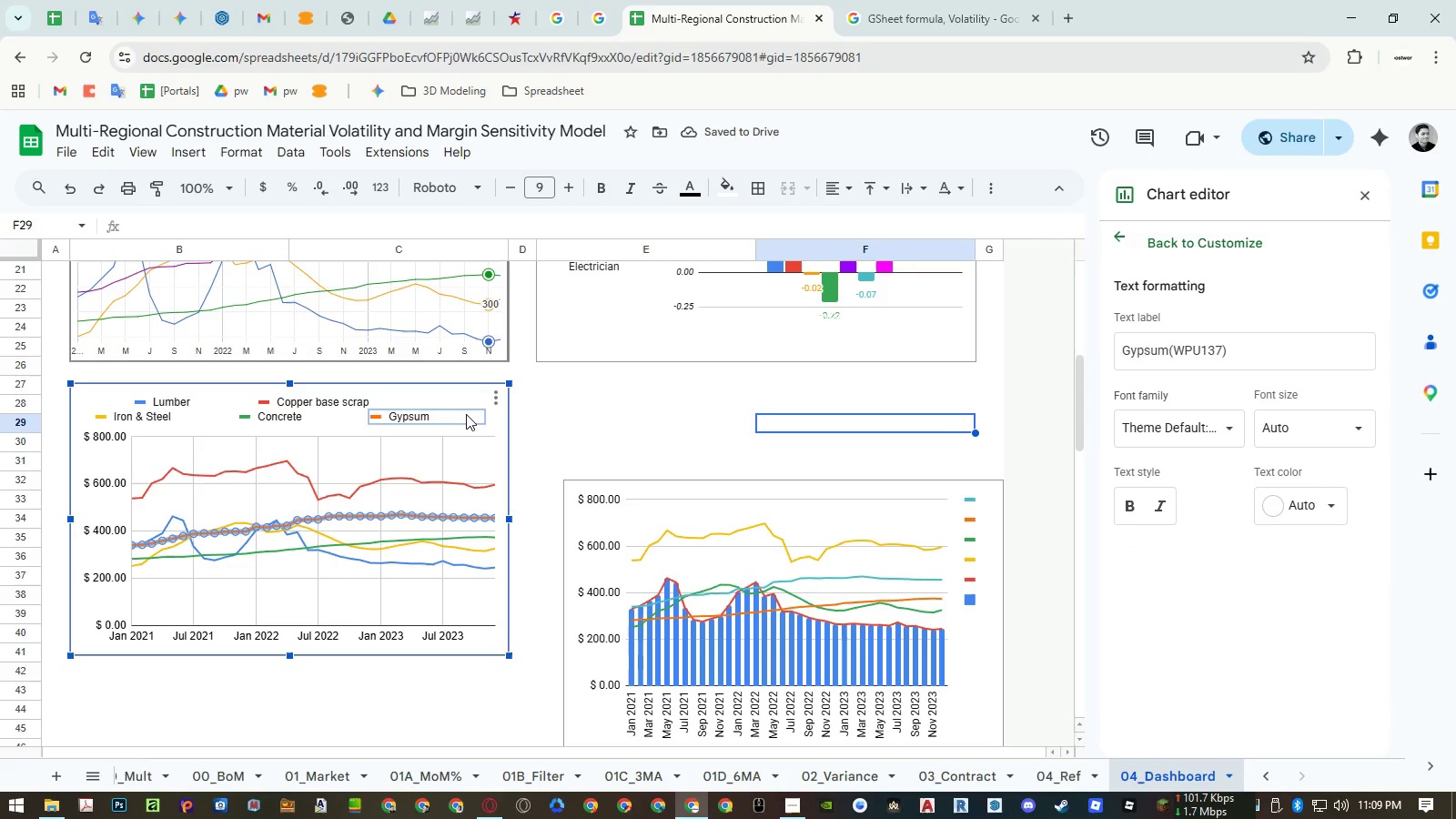 
key(VolumeDown)
 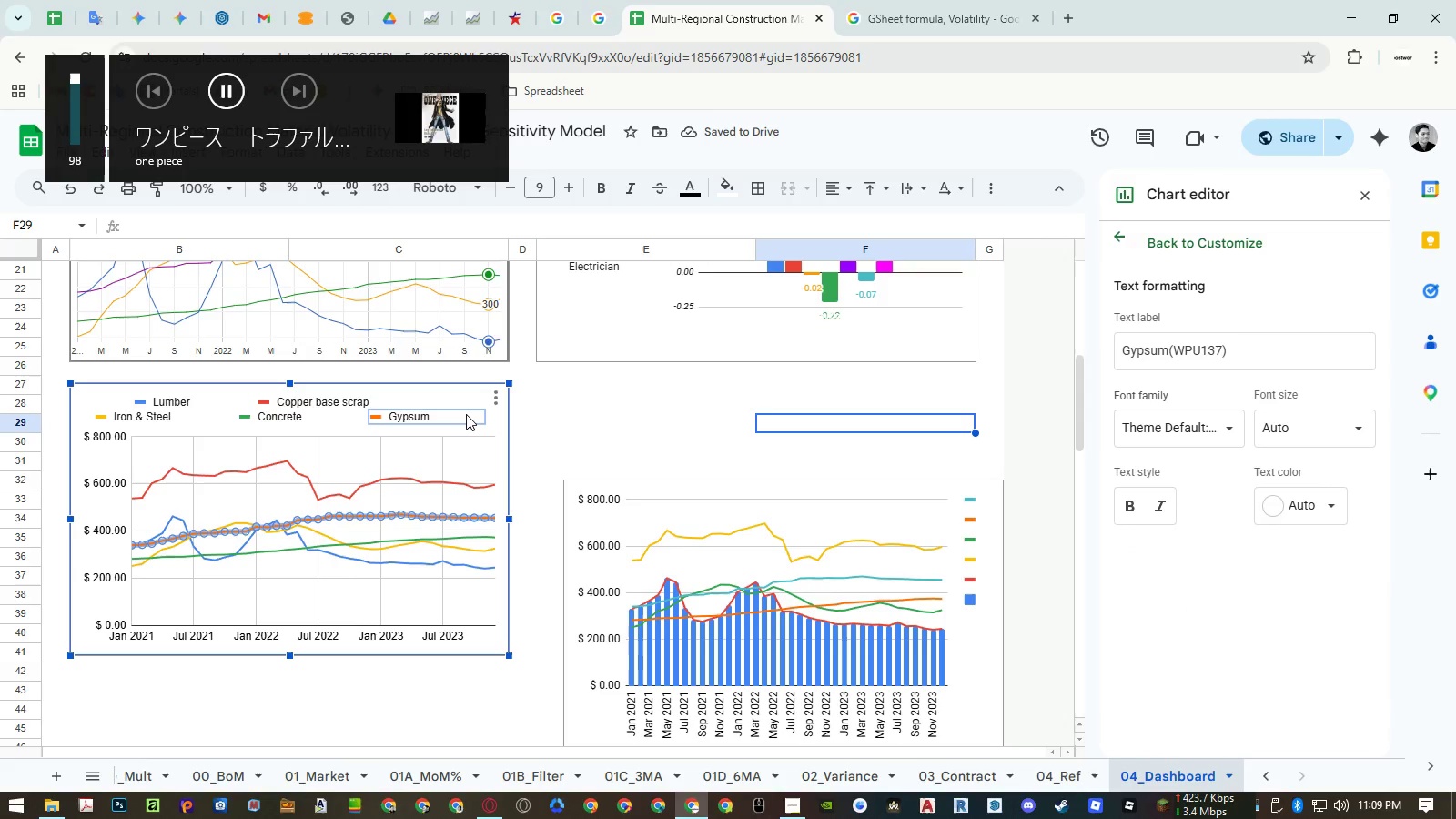 
key(VolumeDown)
 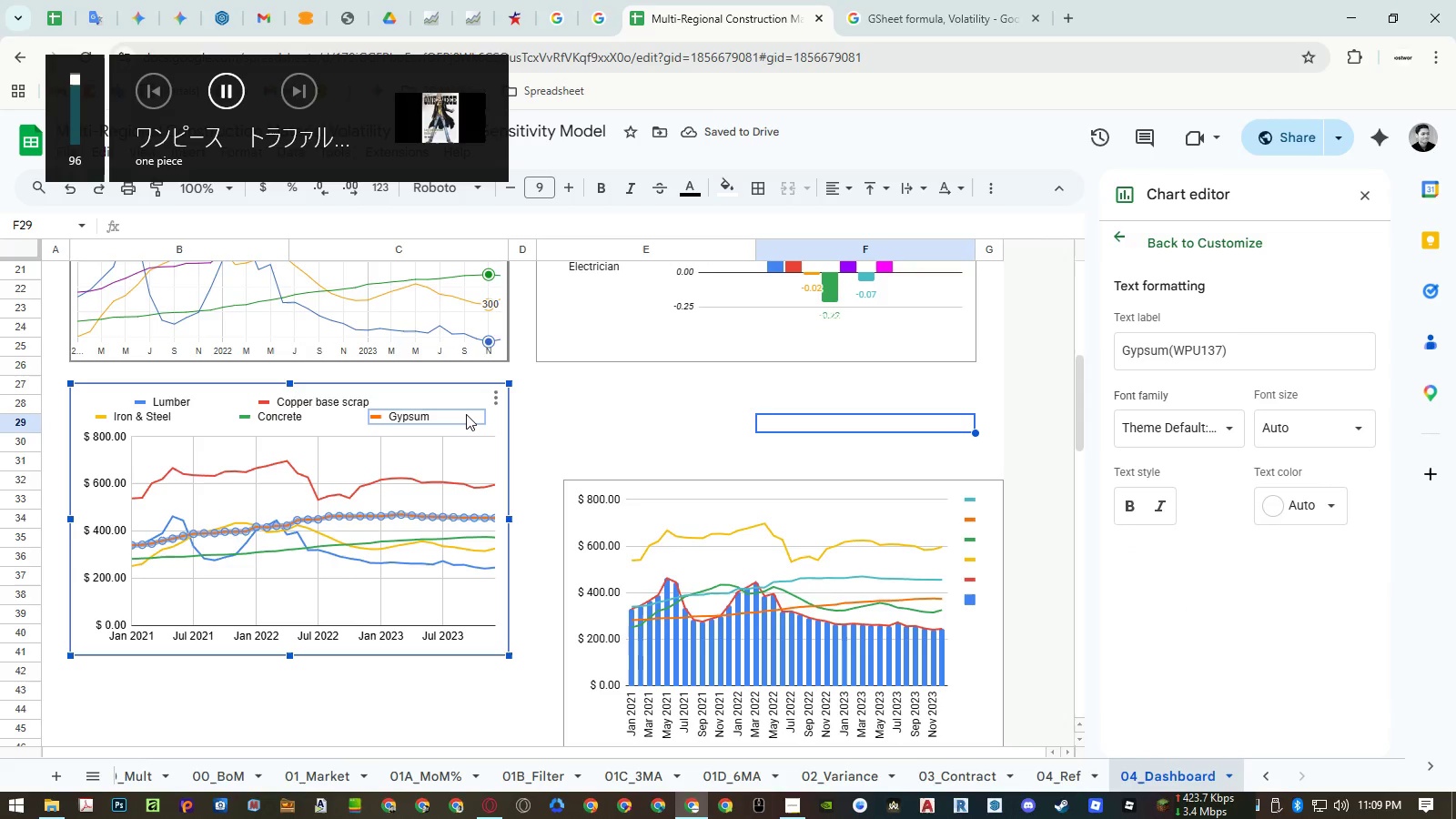 
key(VolumeDown)
 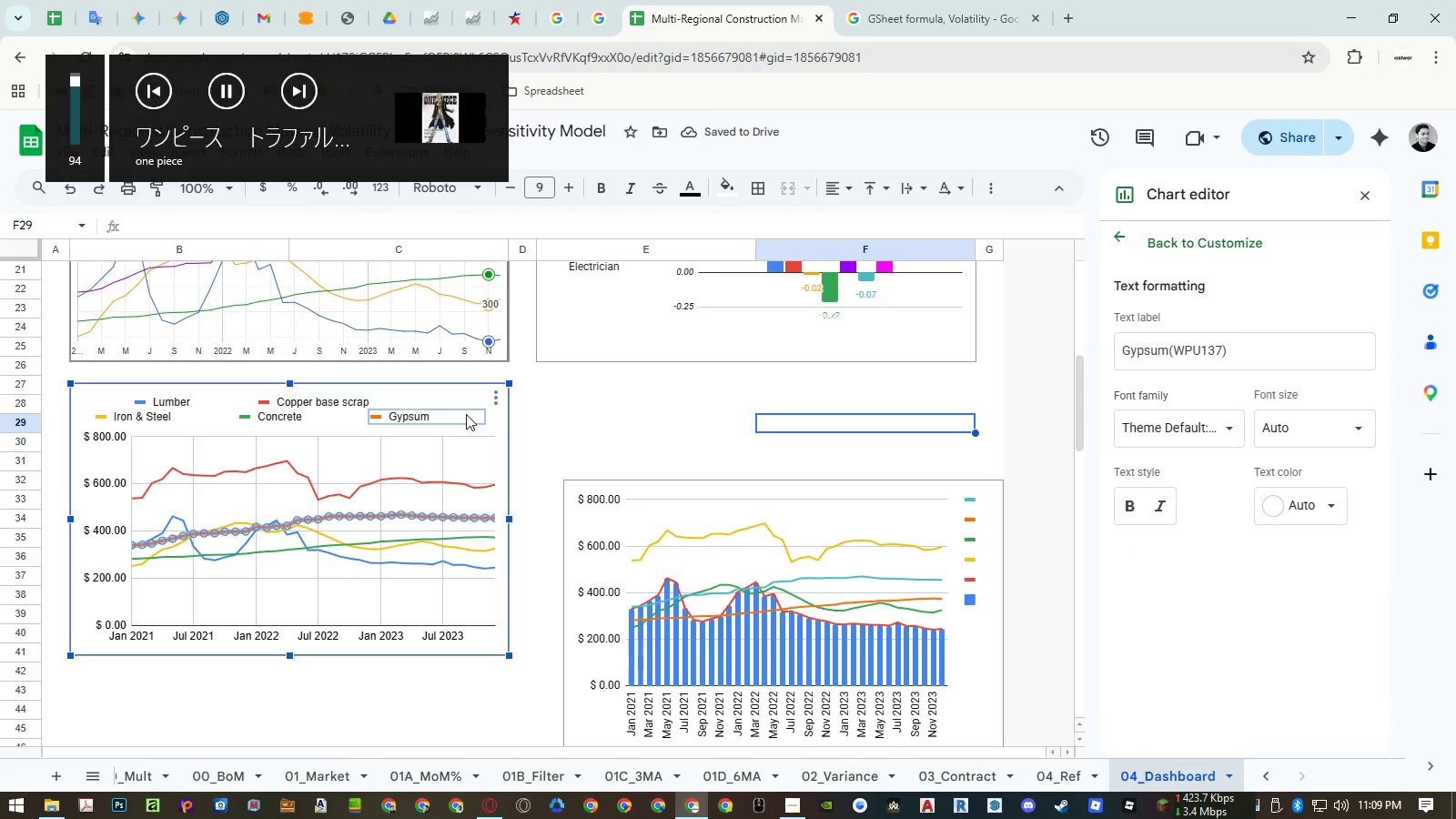 
key(VolumeDown)
 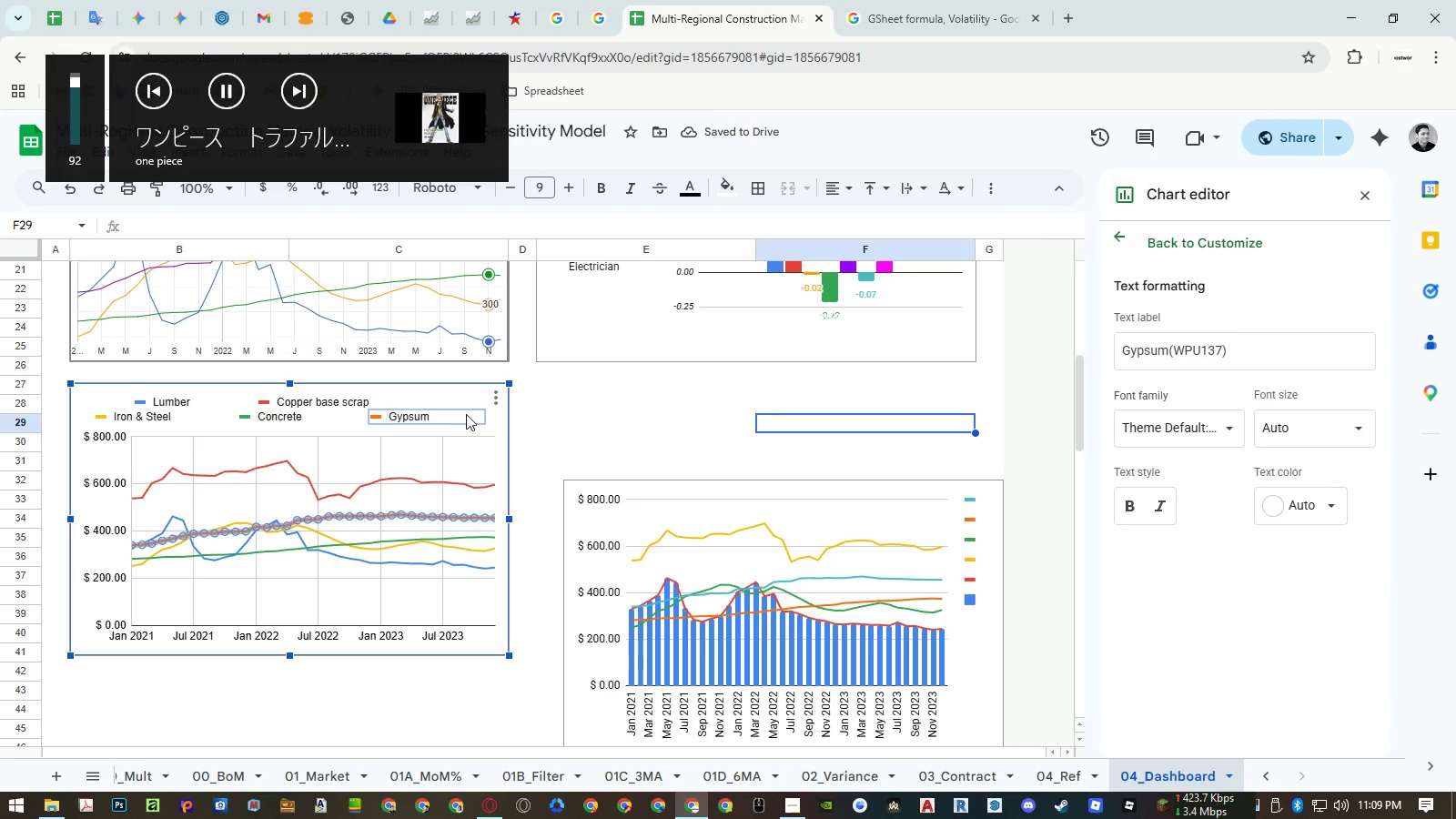 
key(VolumeDown)
 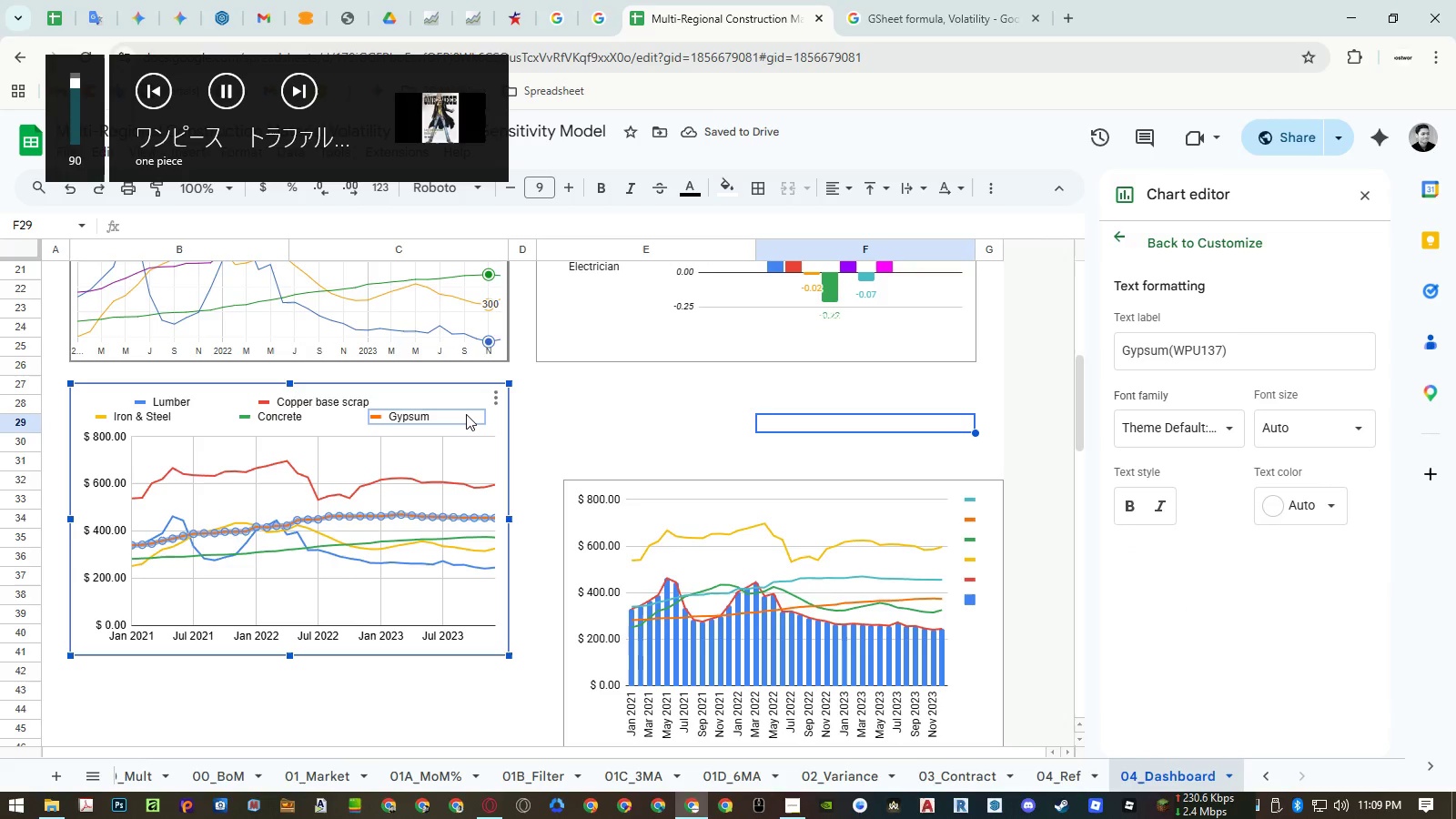 
key(VolumeDown)
 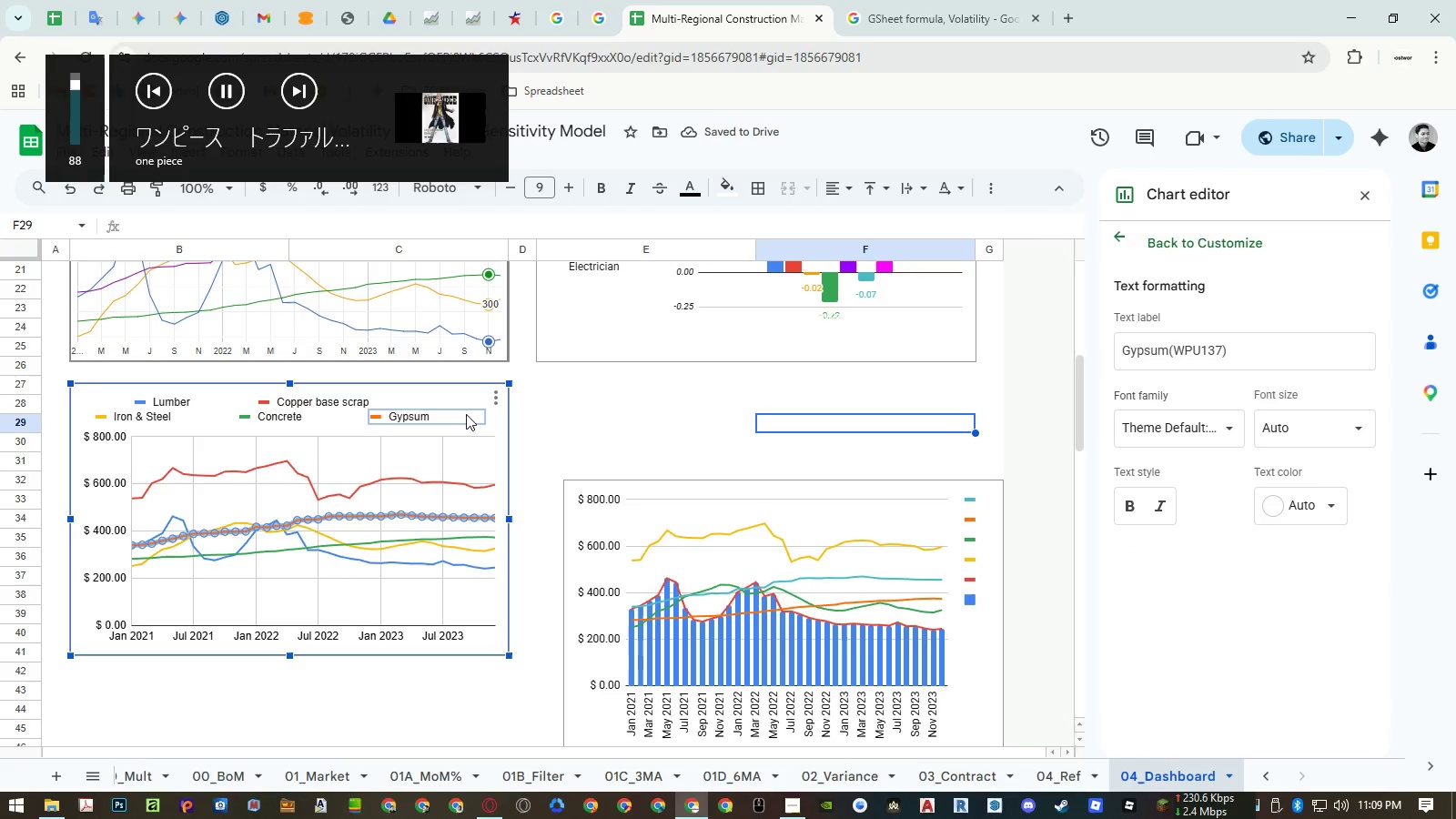 
key(VolumeDown)
 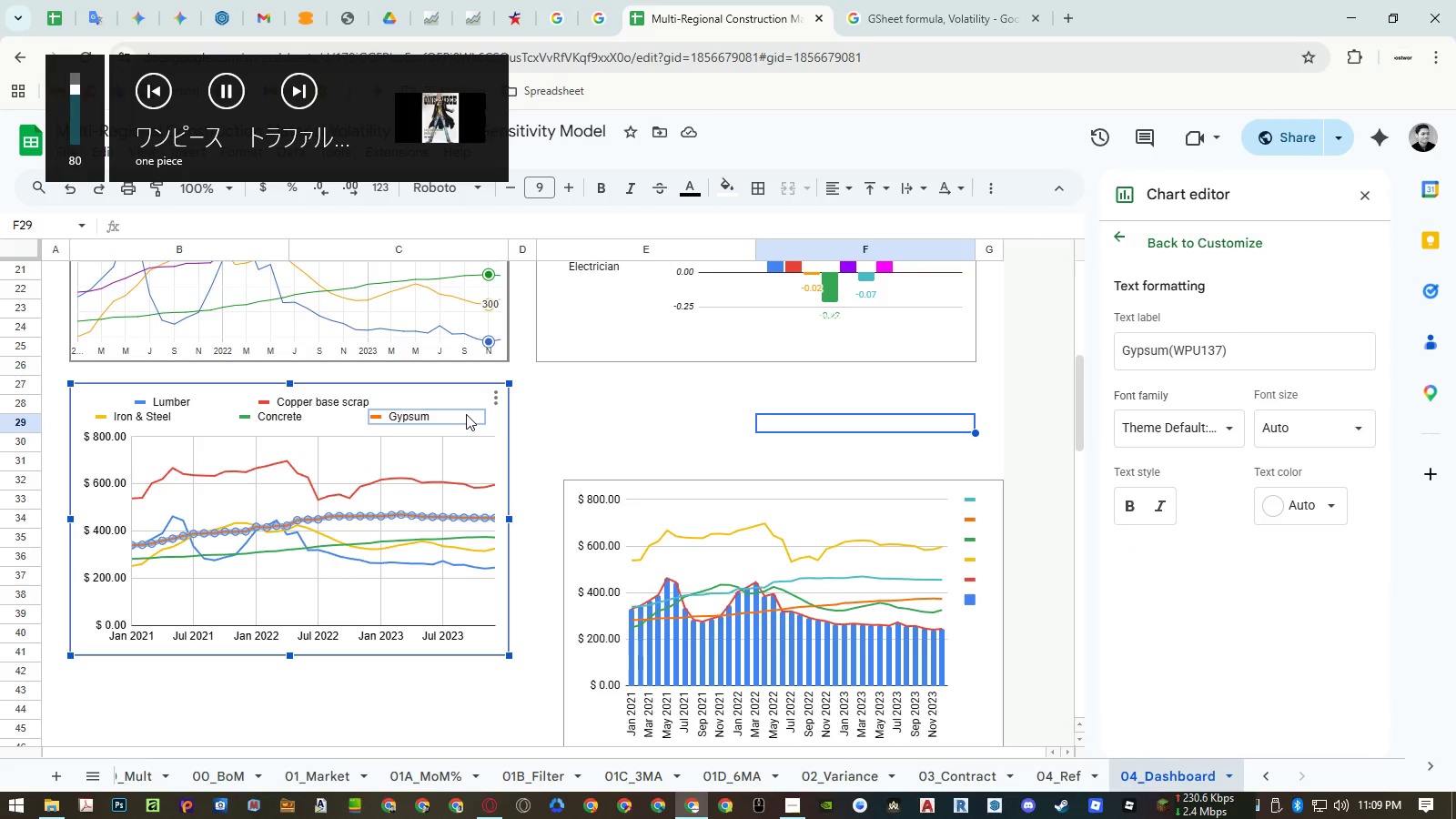 
key(VolumeDown)
 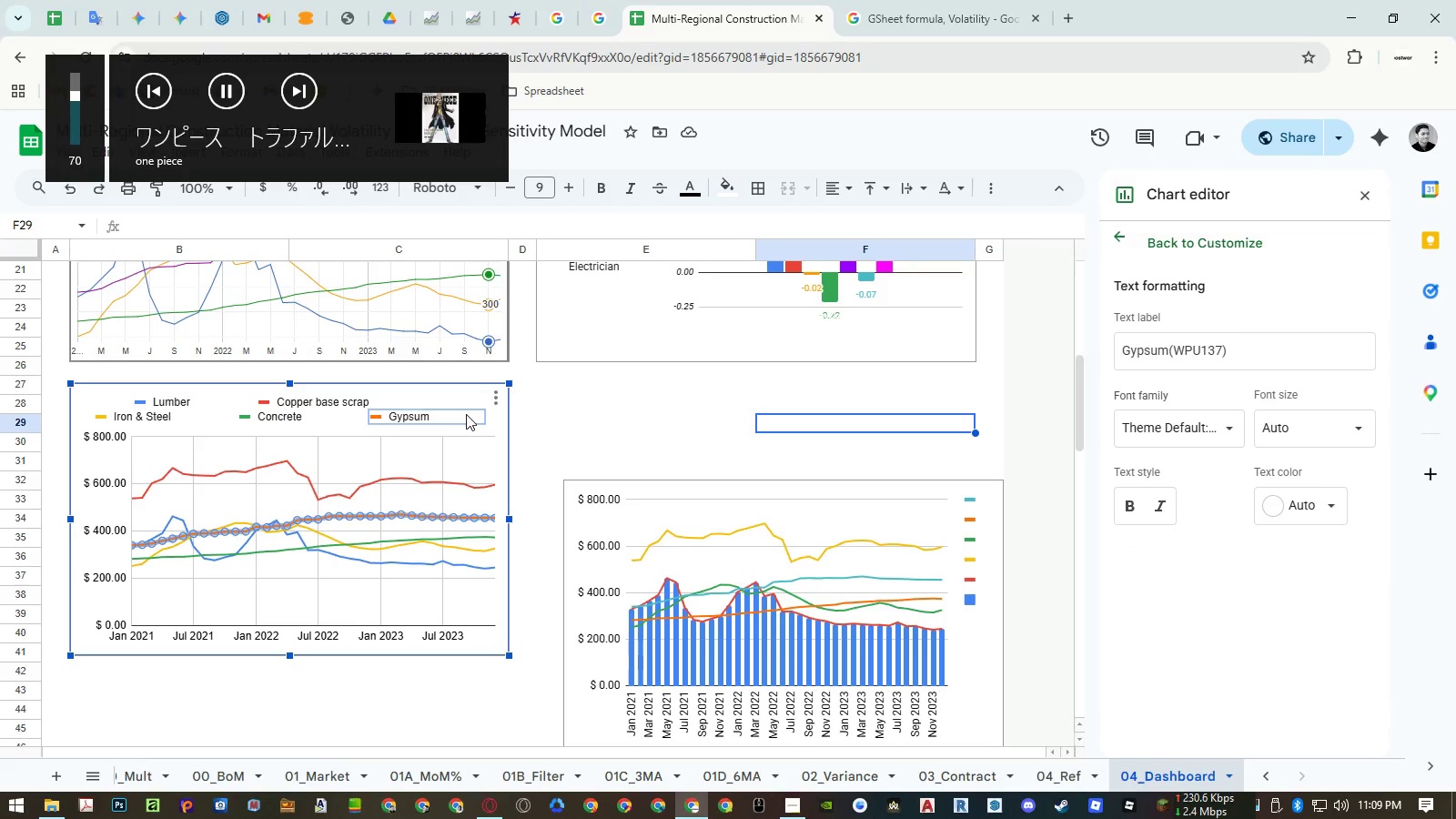 
key(VolumeDown)
 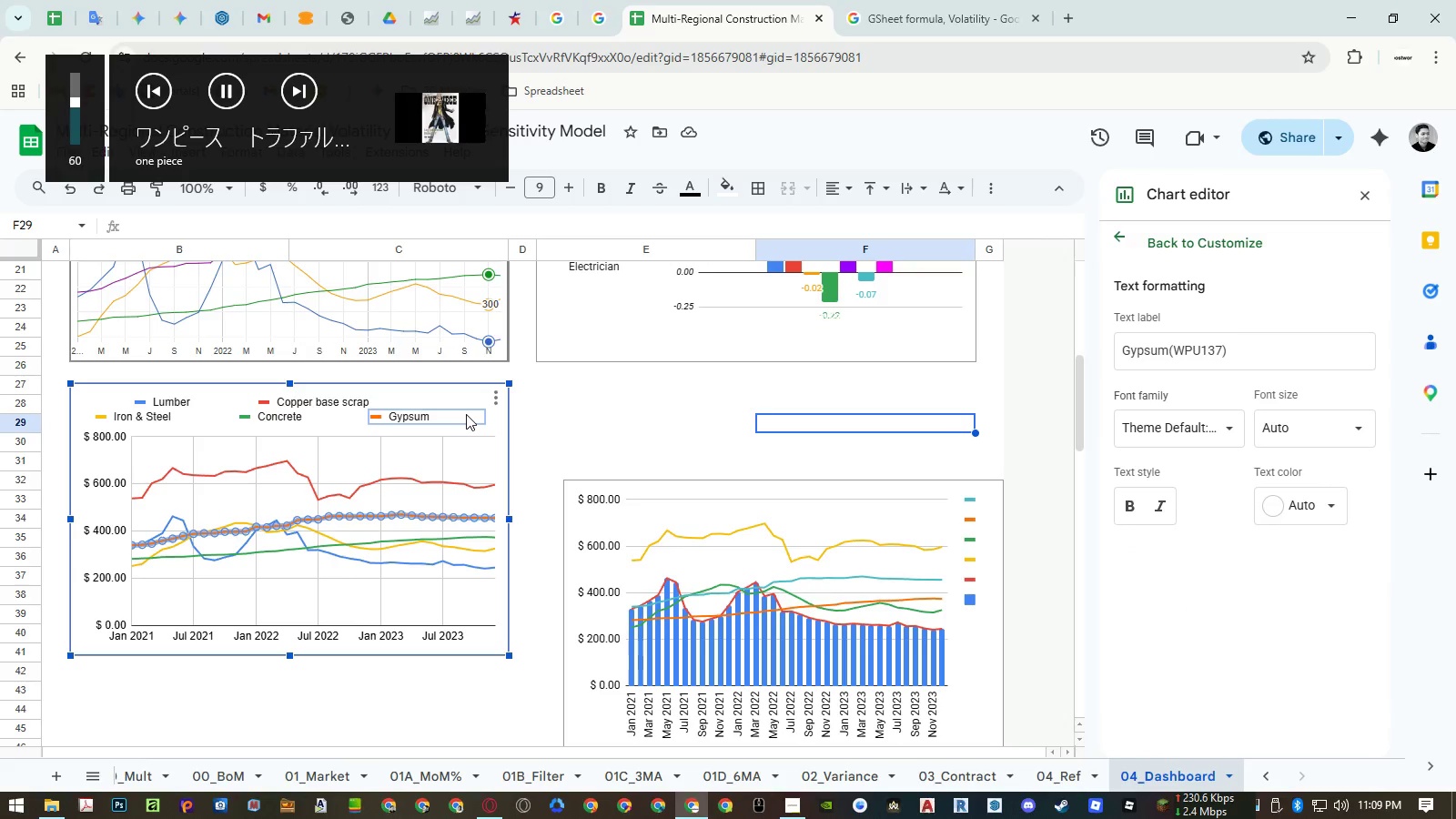 
key(VolumeDown)
 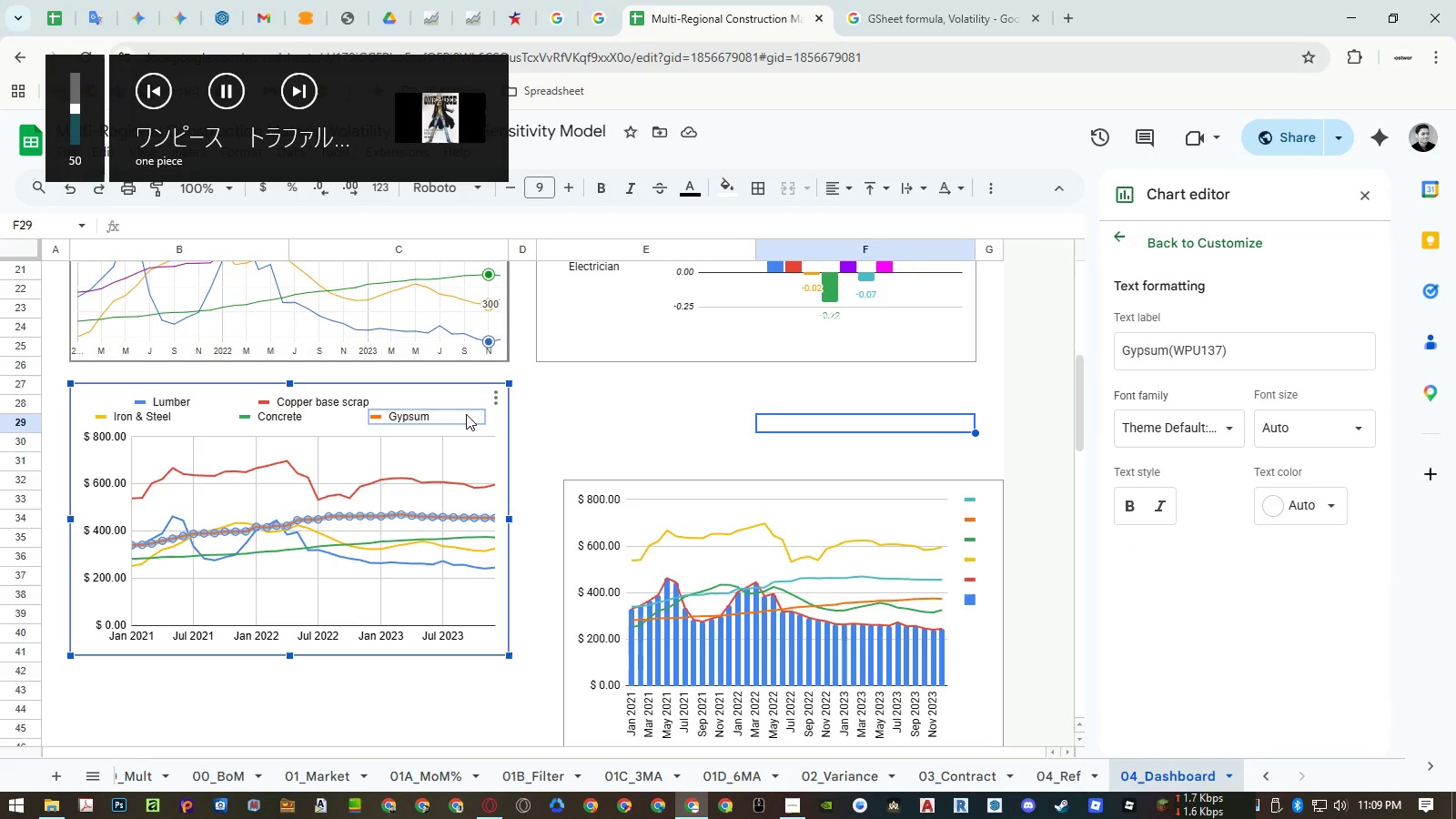 
key(VolumeUp)
 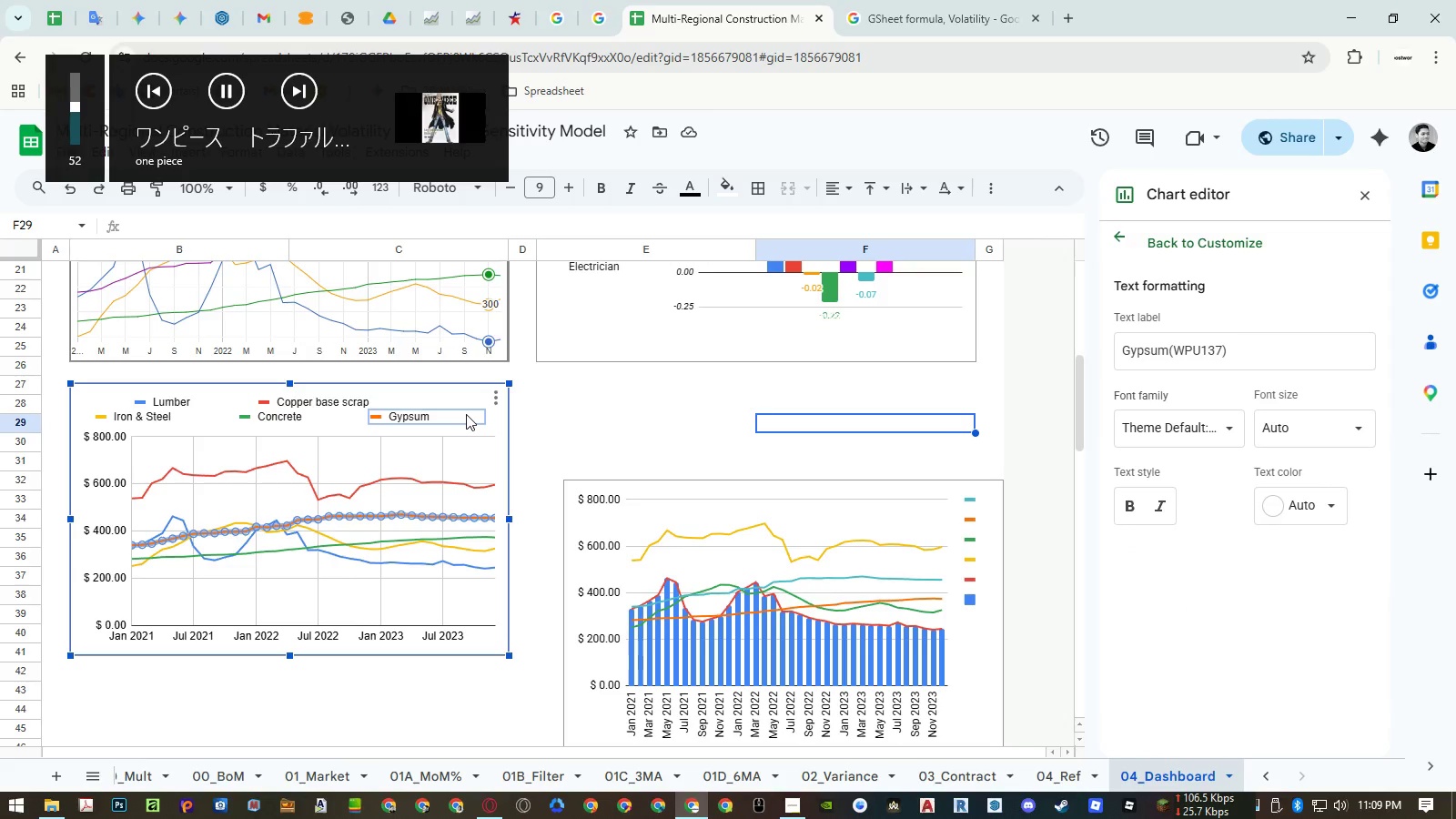 
key(VolumeUp)
 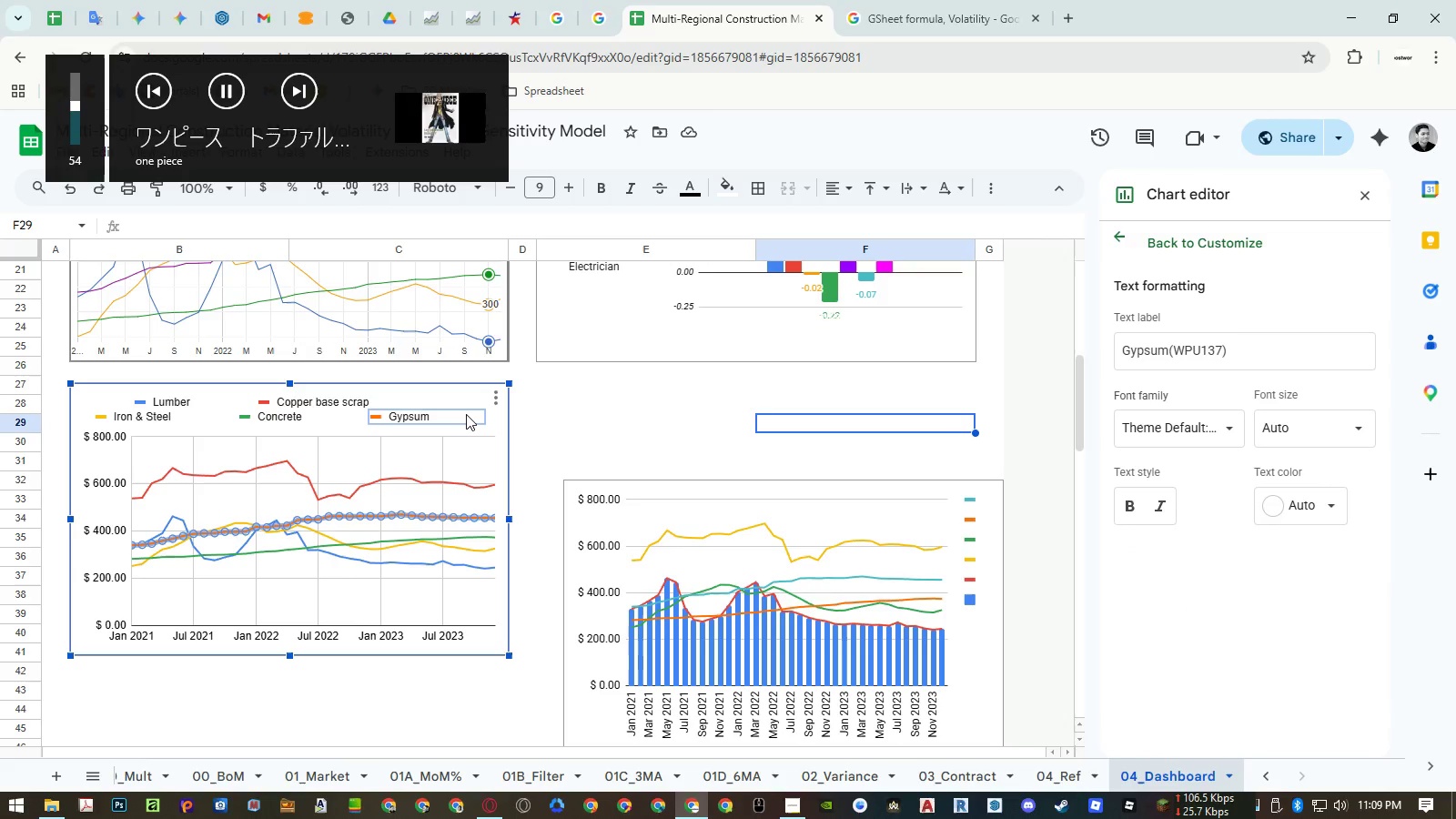 
key(VolumeUp)
 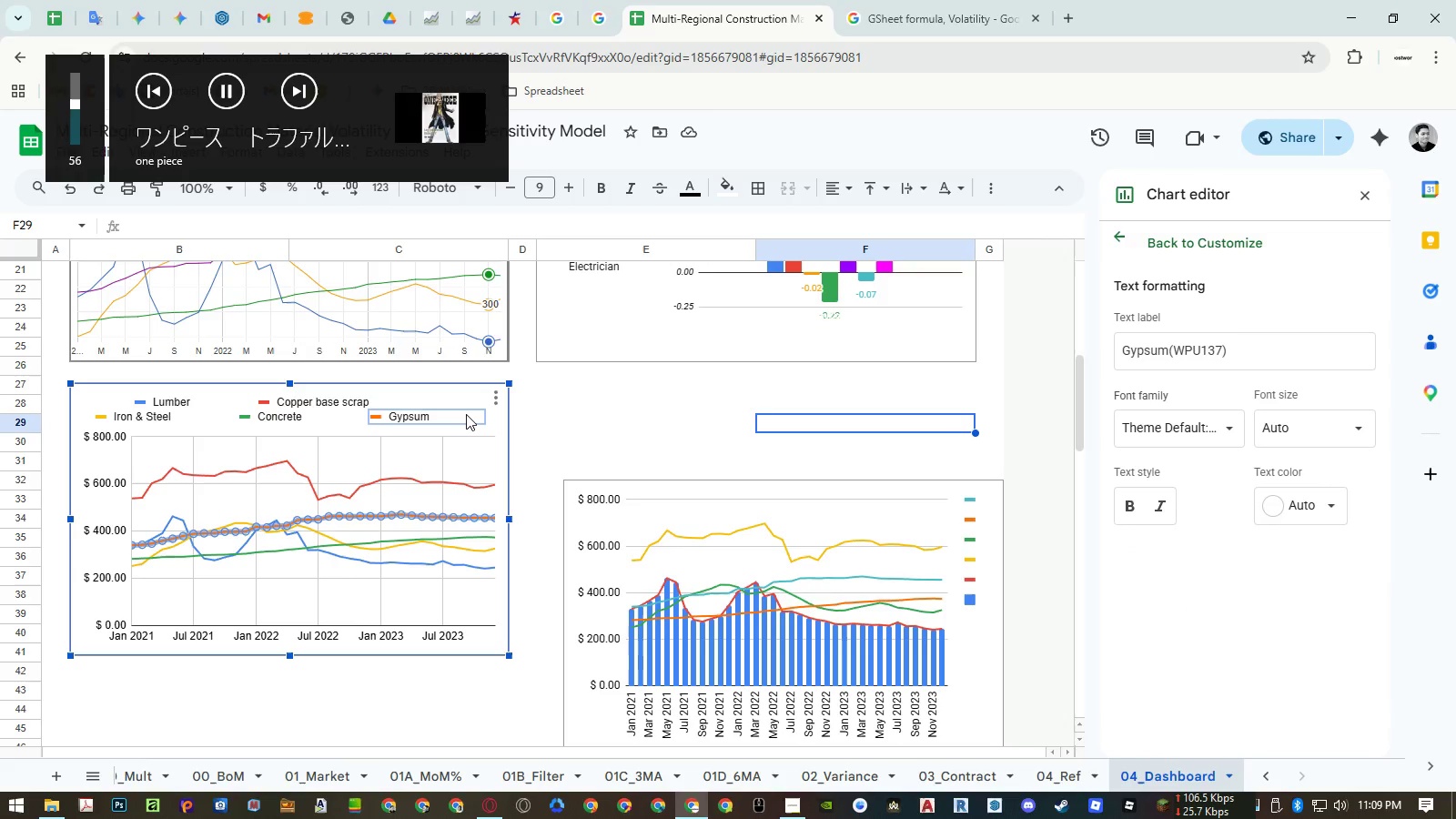 
key(VolumeUp)
 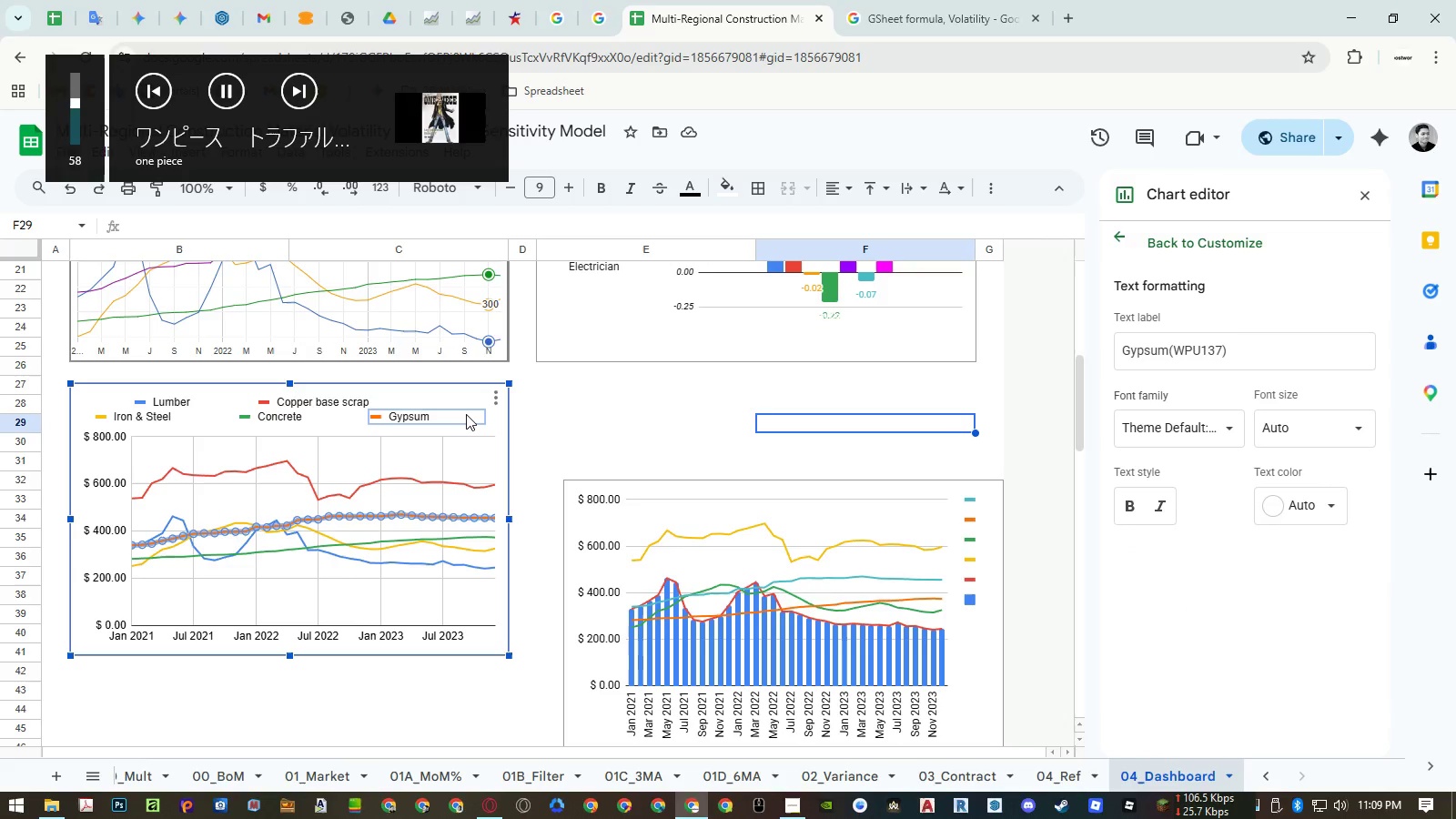 
key(VolumeUp)
 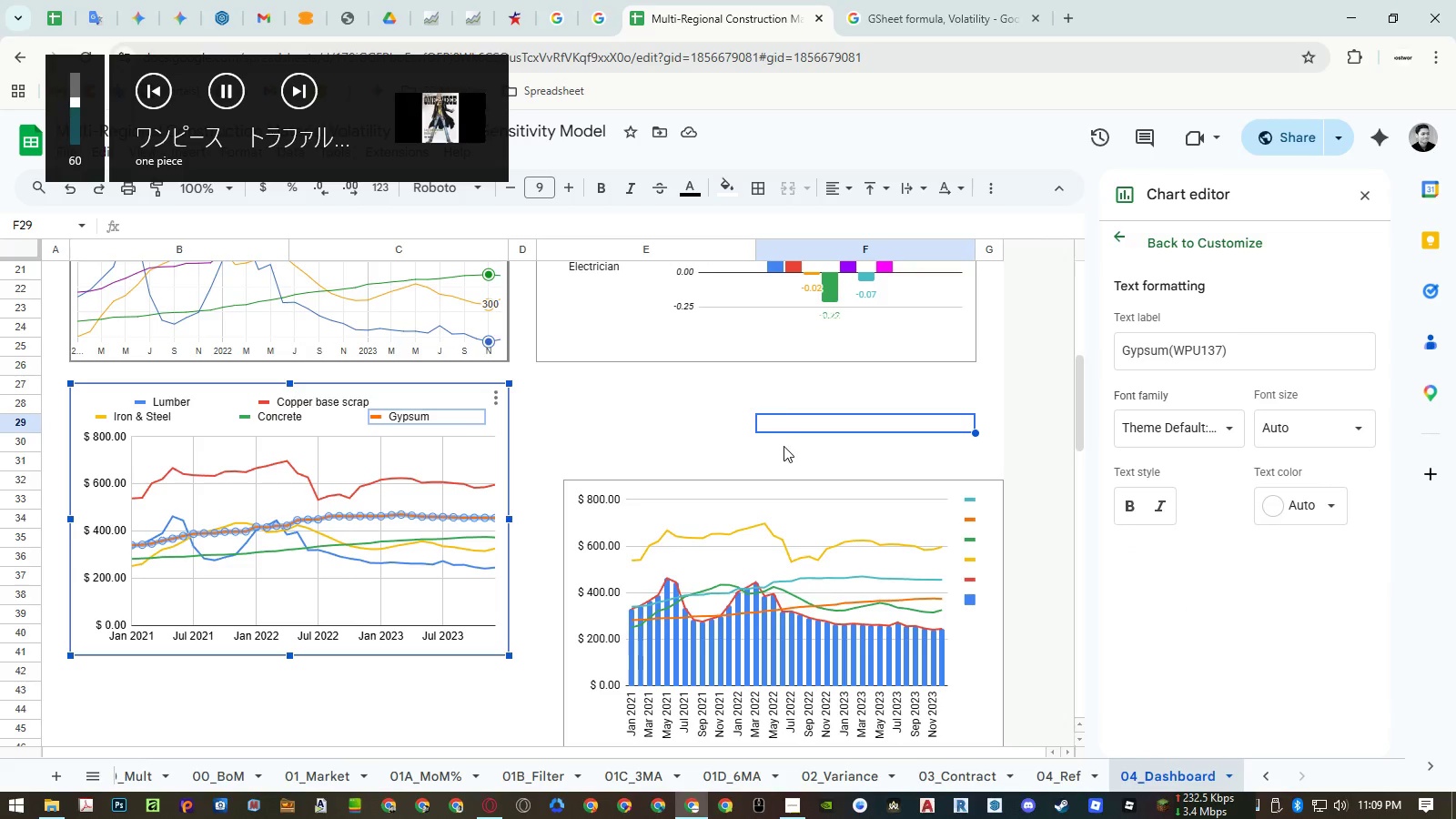 
left_click([1129, 237])
 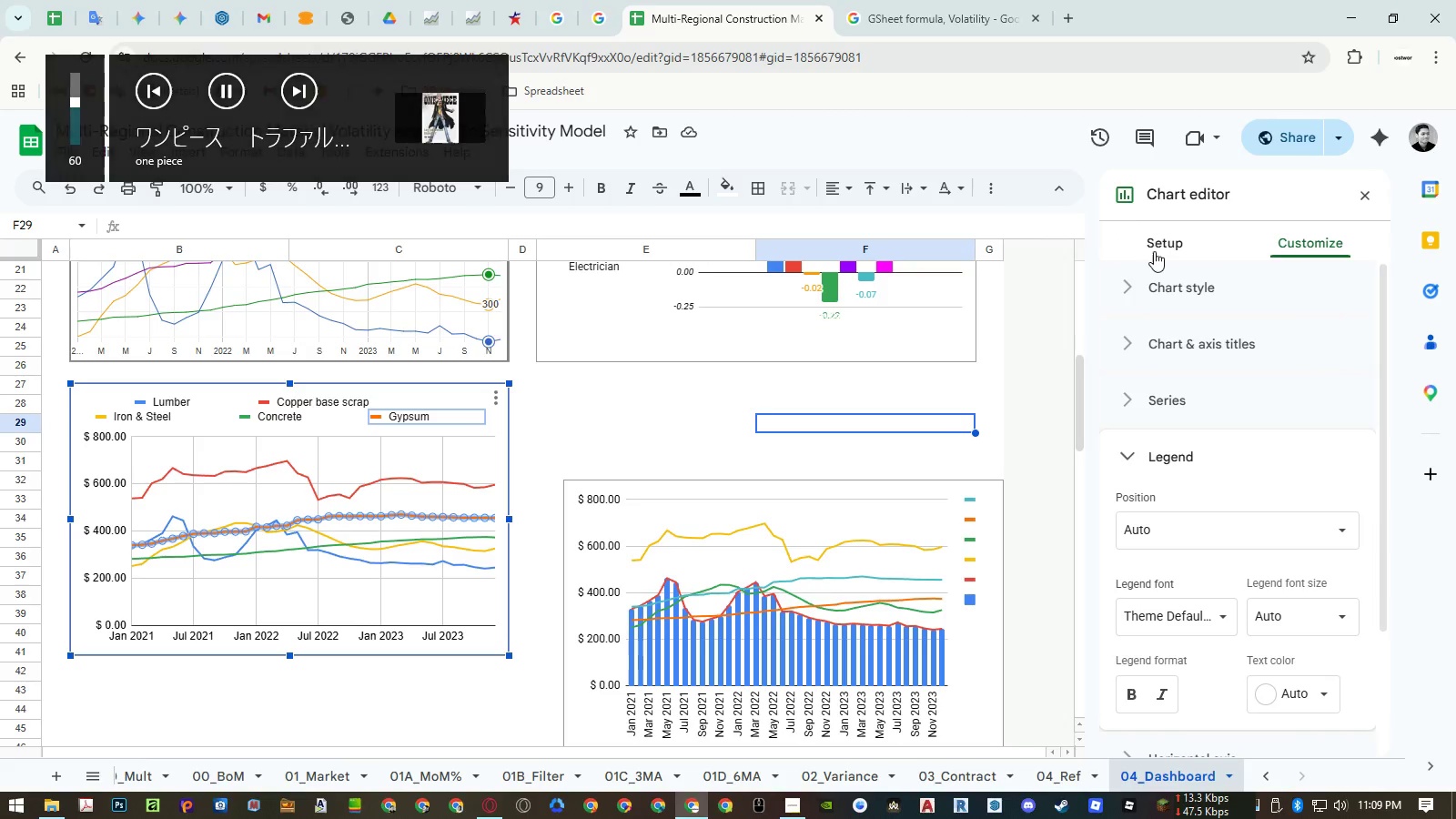 
left_click([1155, 251])
 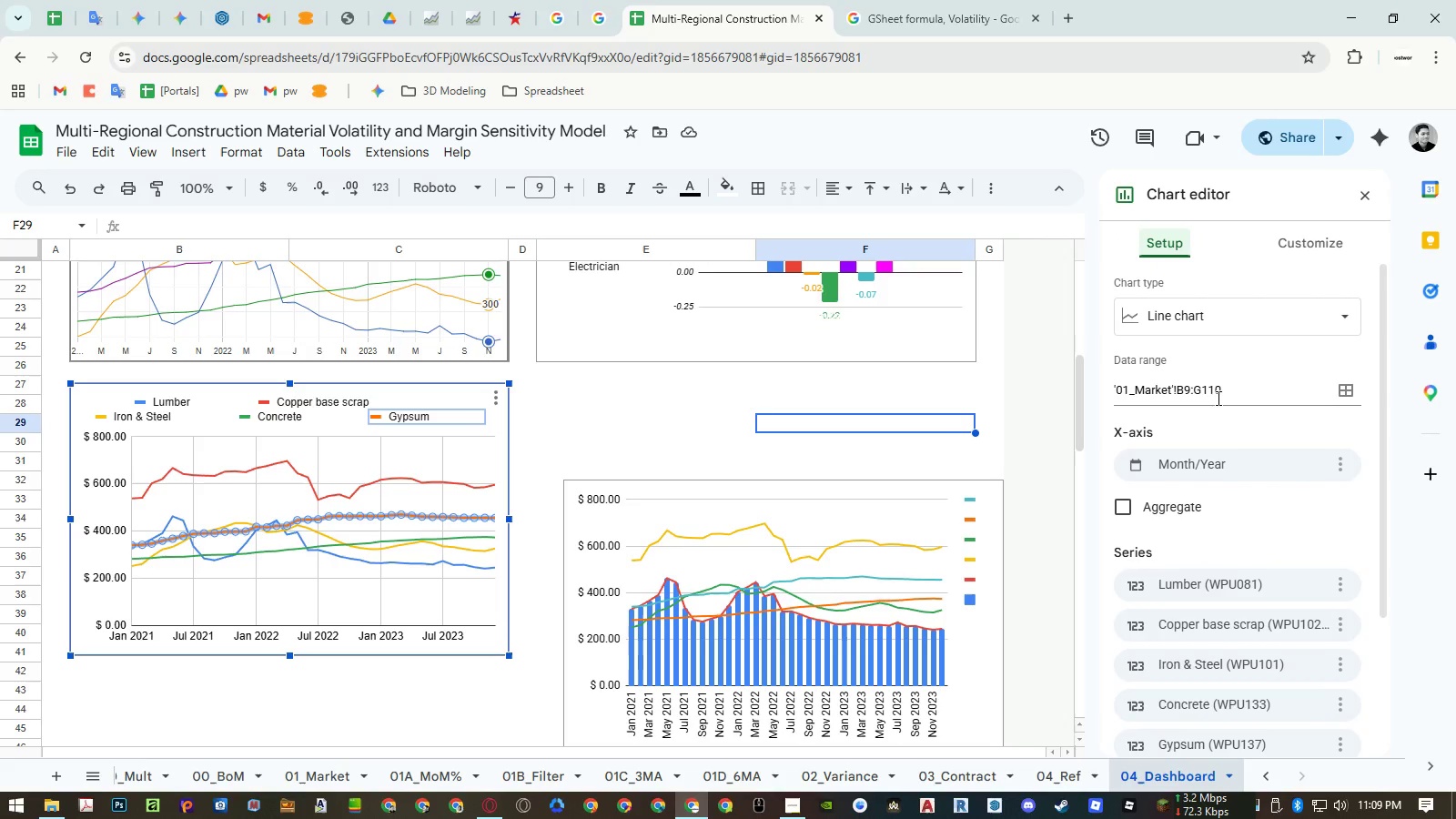 
left_click([1198, 316])
 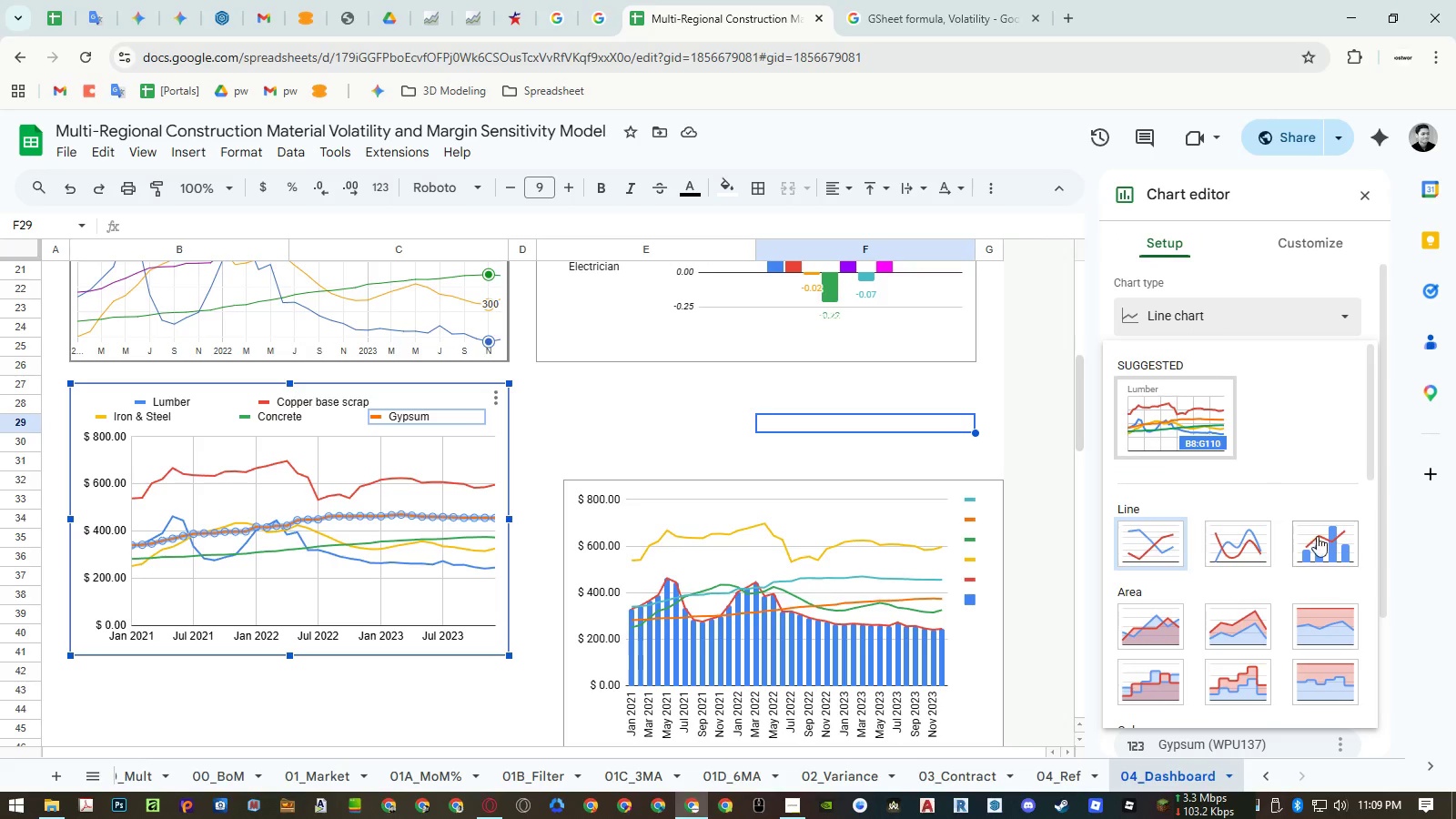 
left_click([1323, 546])
 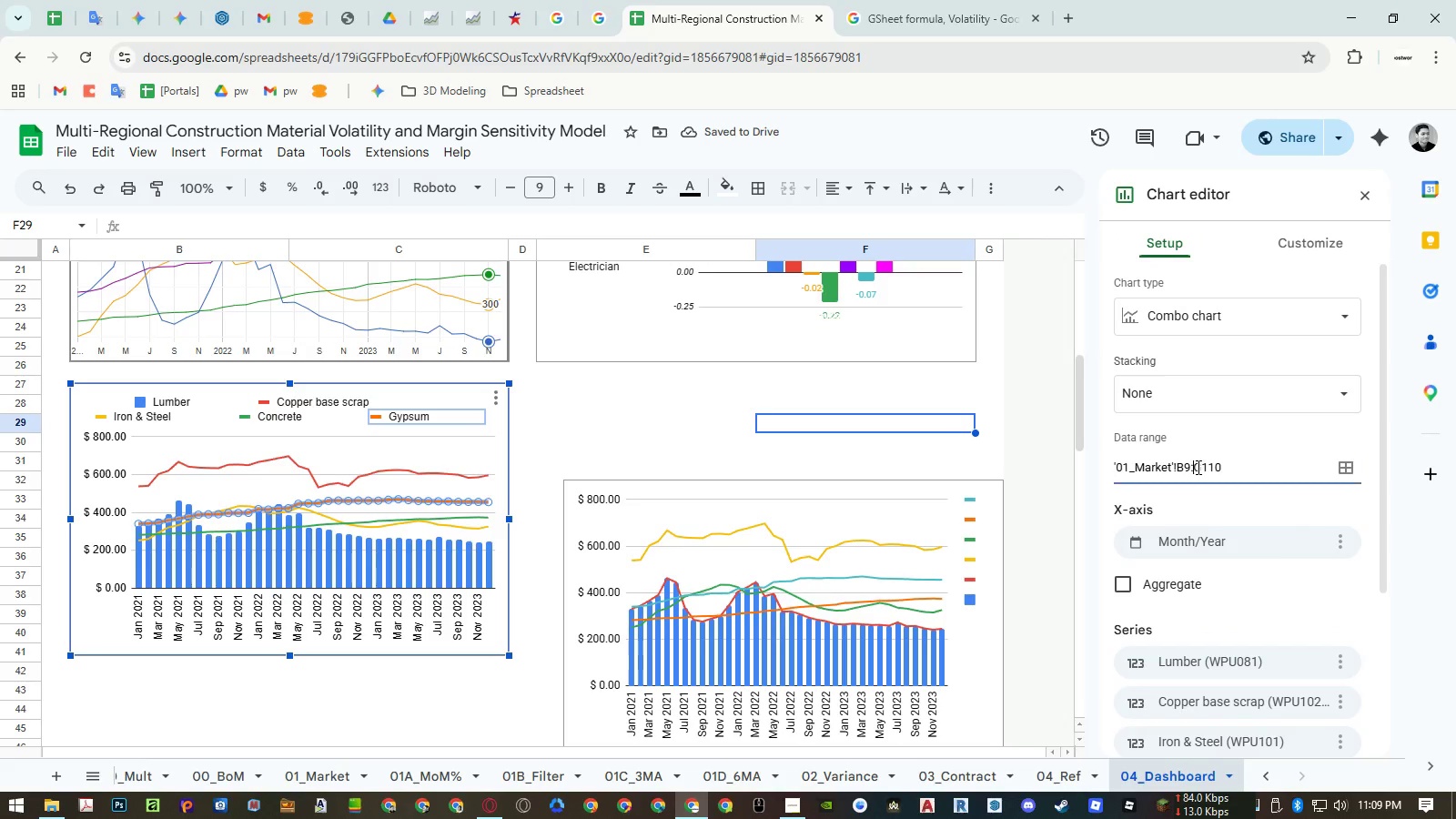 
wait(6.72)
 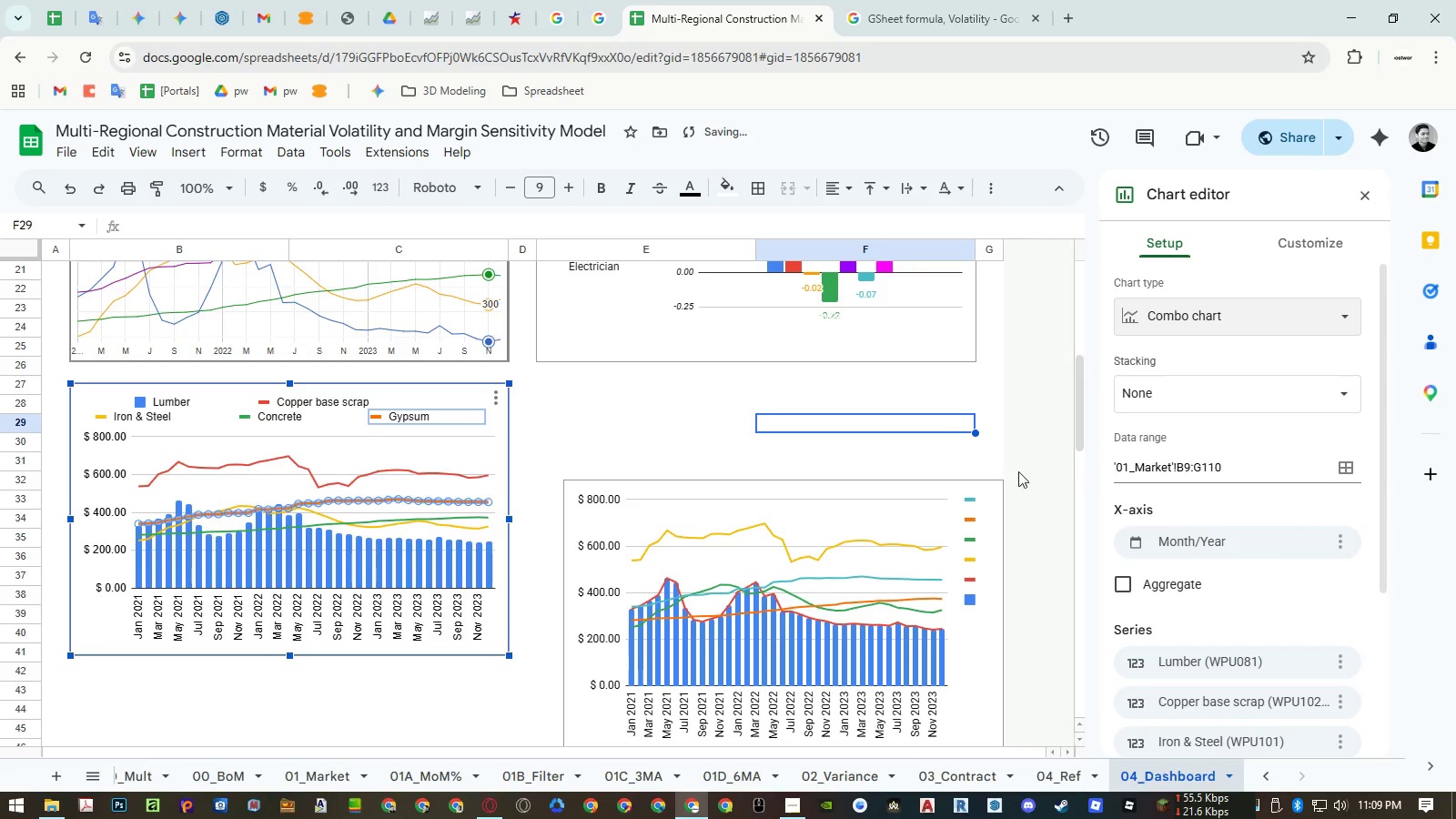 
key(Shift+ShiftLeft)
 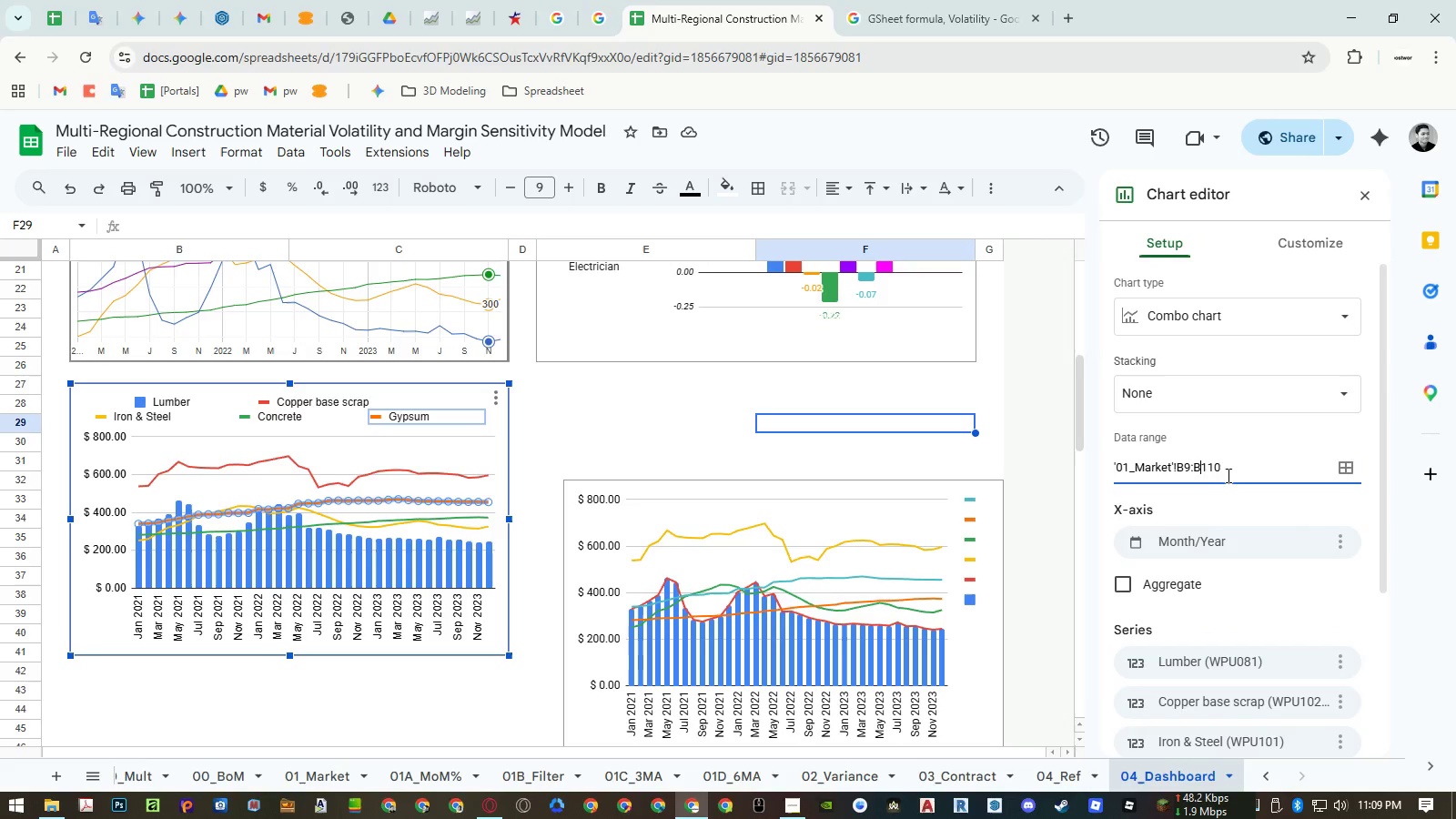 
key(Shift+B)
 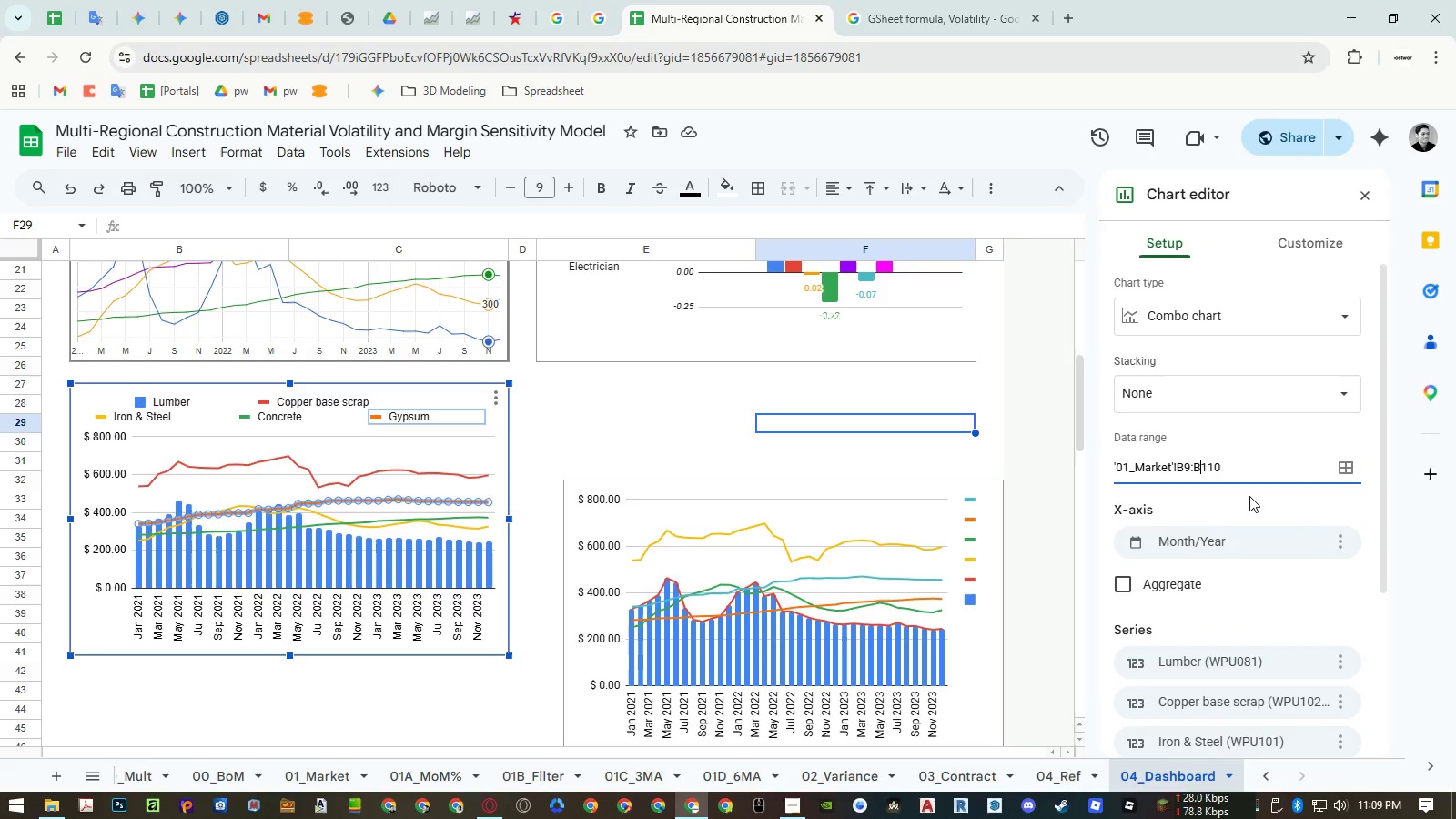 
left_click([1250, 496])
 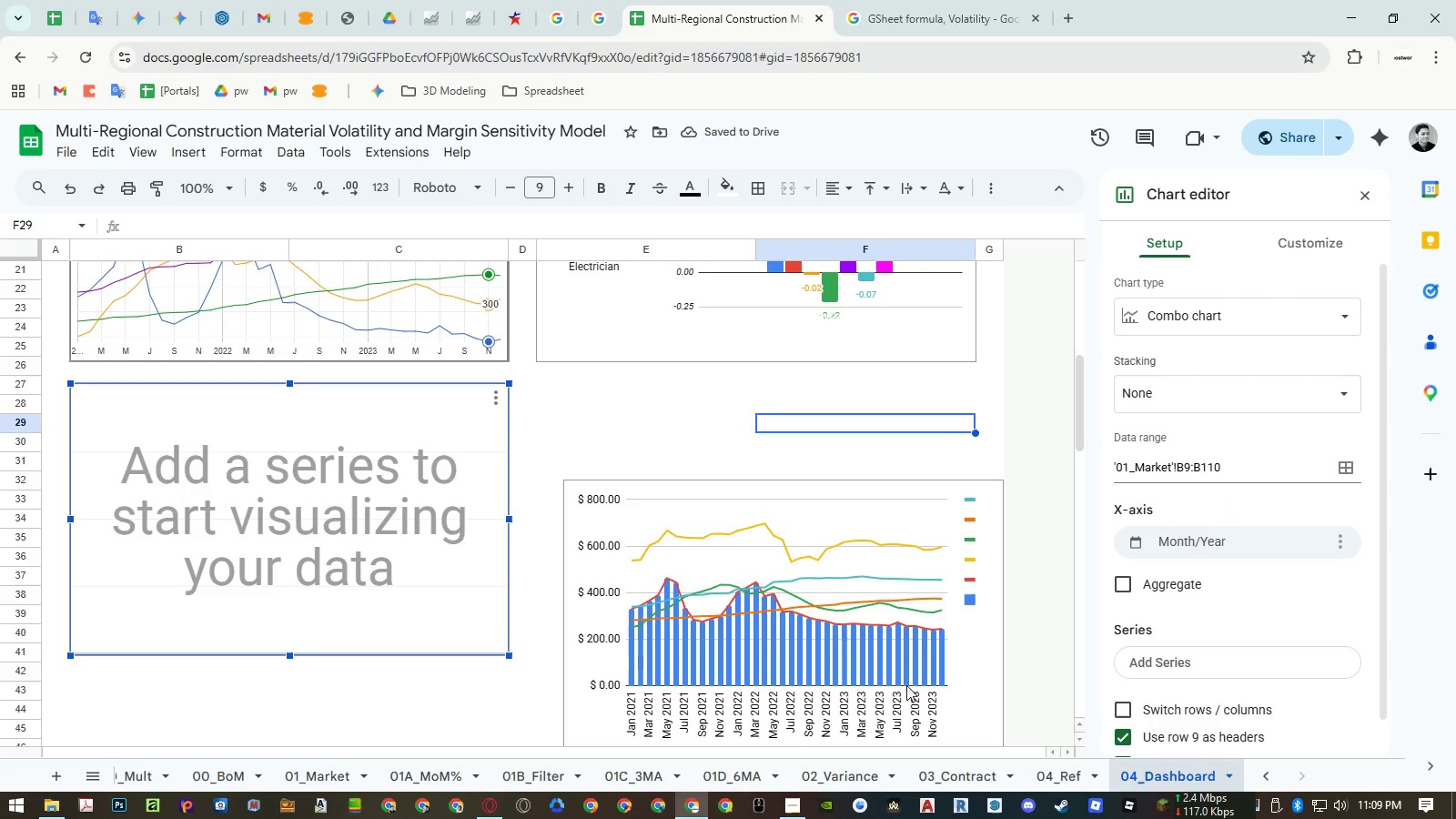 
left_click([308, 782])
 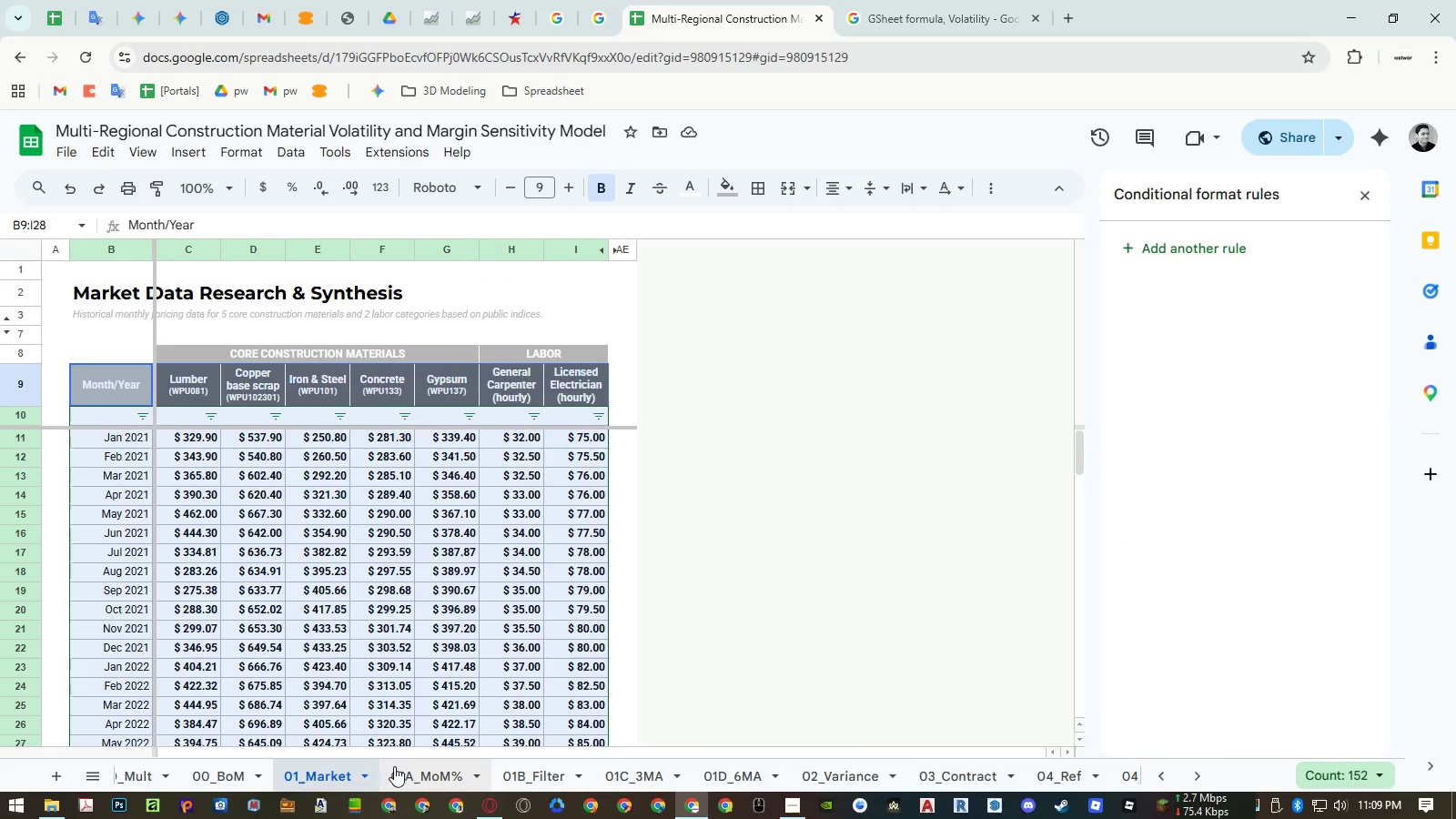 
left_click([418, 771])
 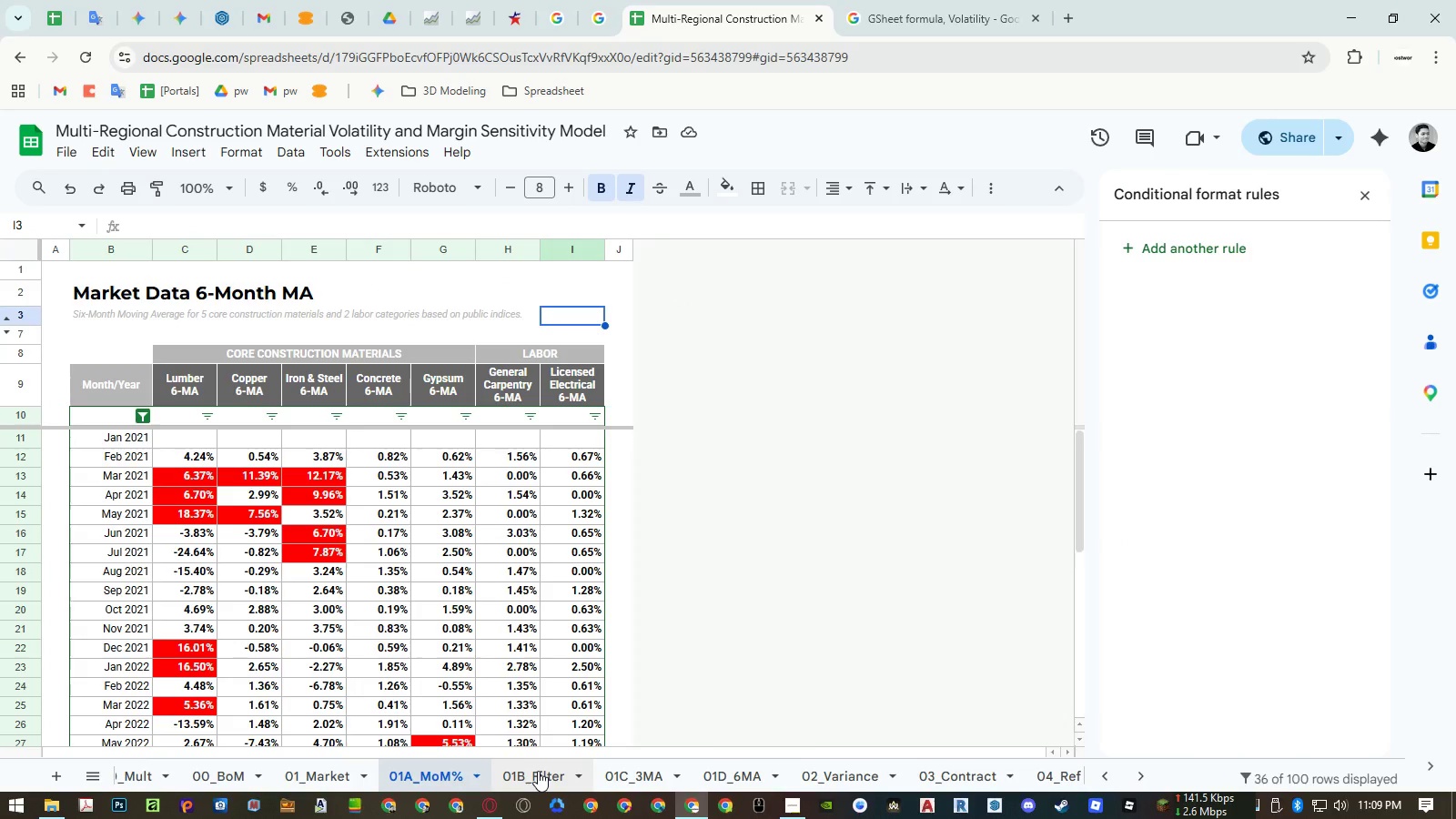 
left_click([538, 771])
 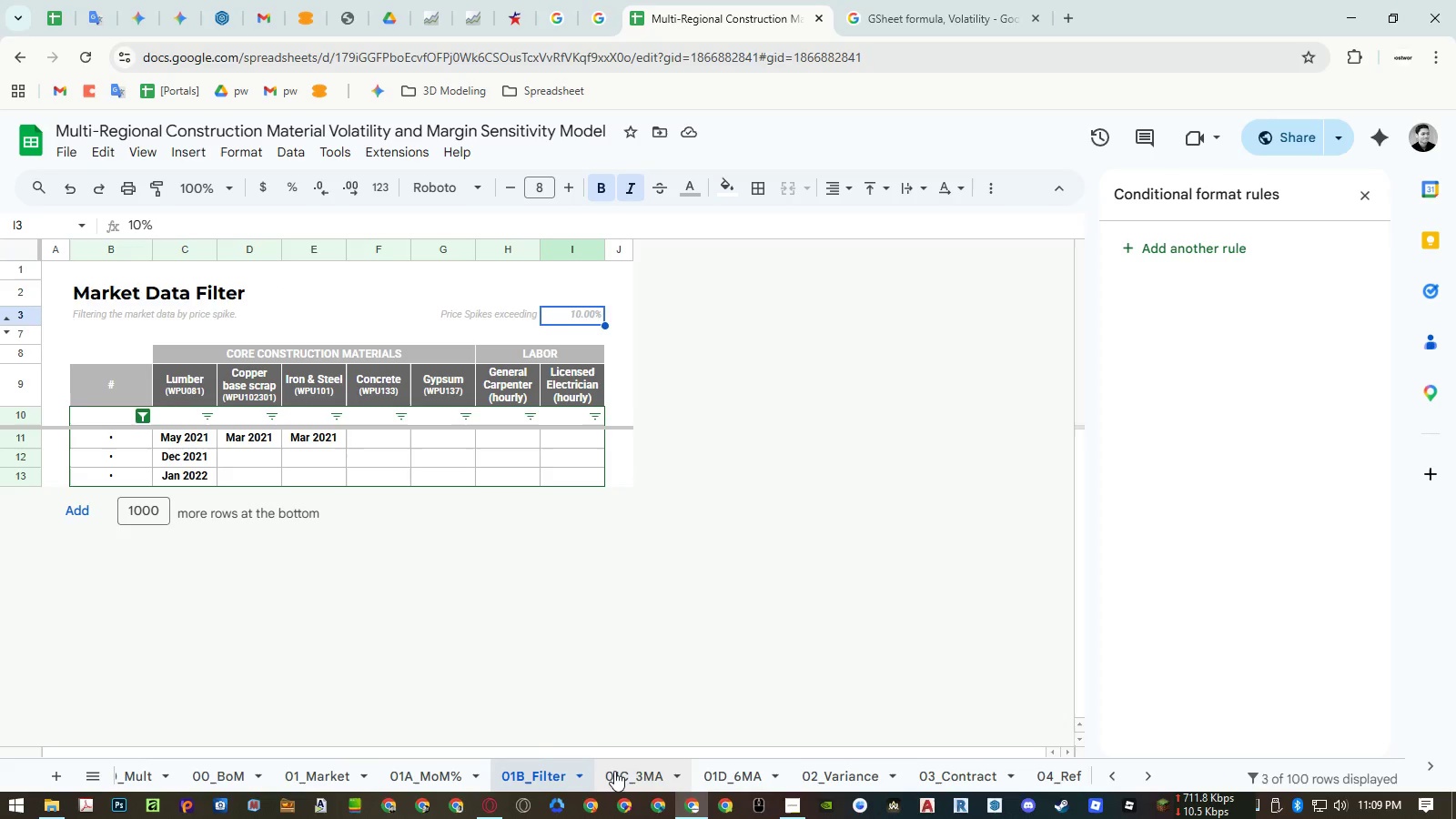 
left_click([621, 771])
 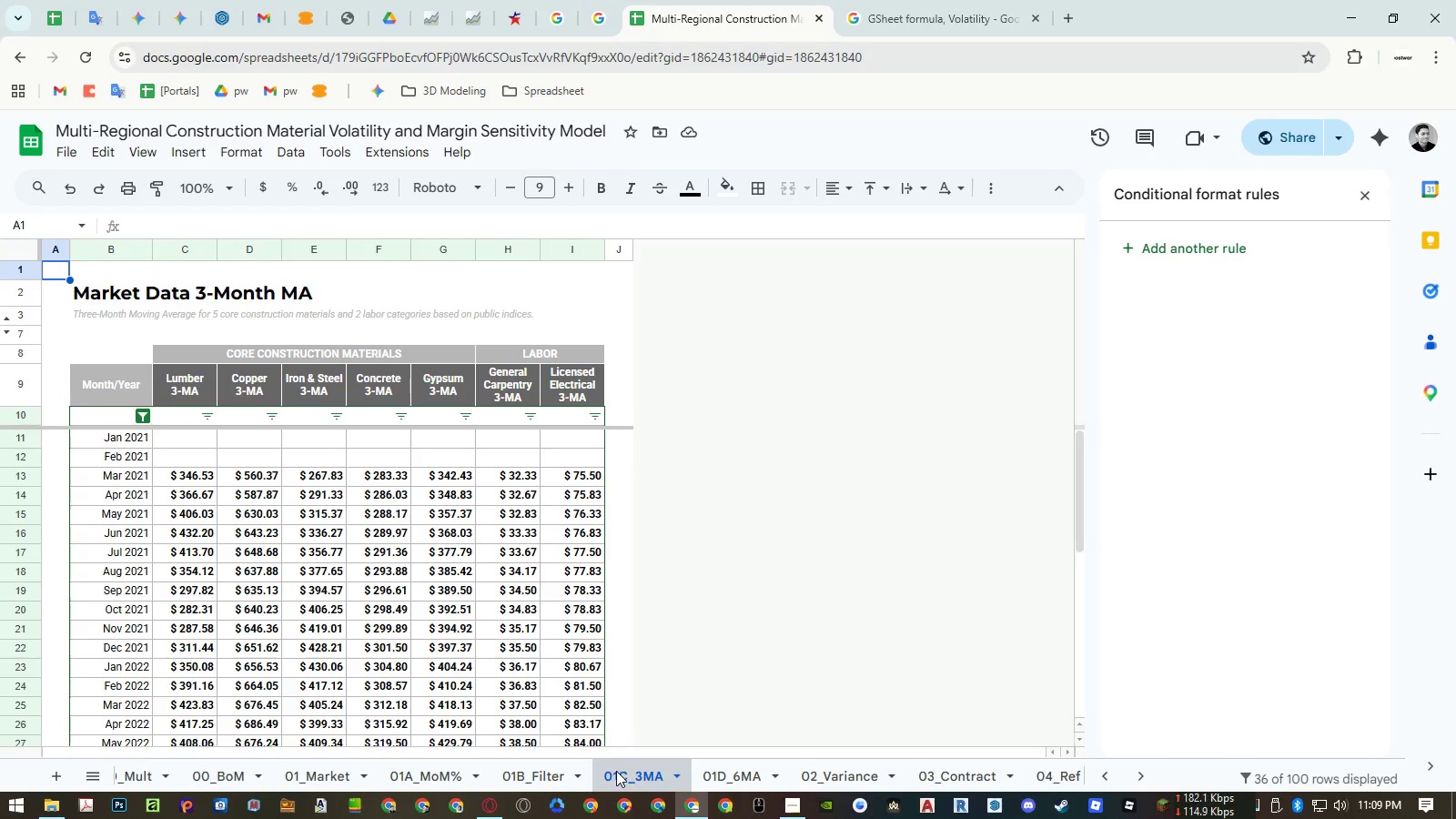 
mouse_move([693, 771])
 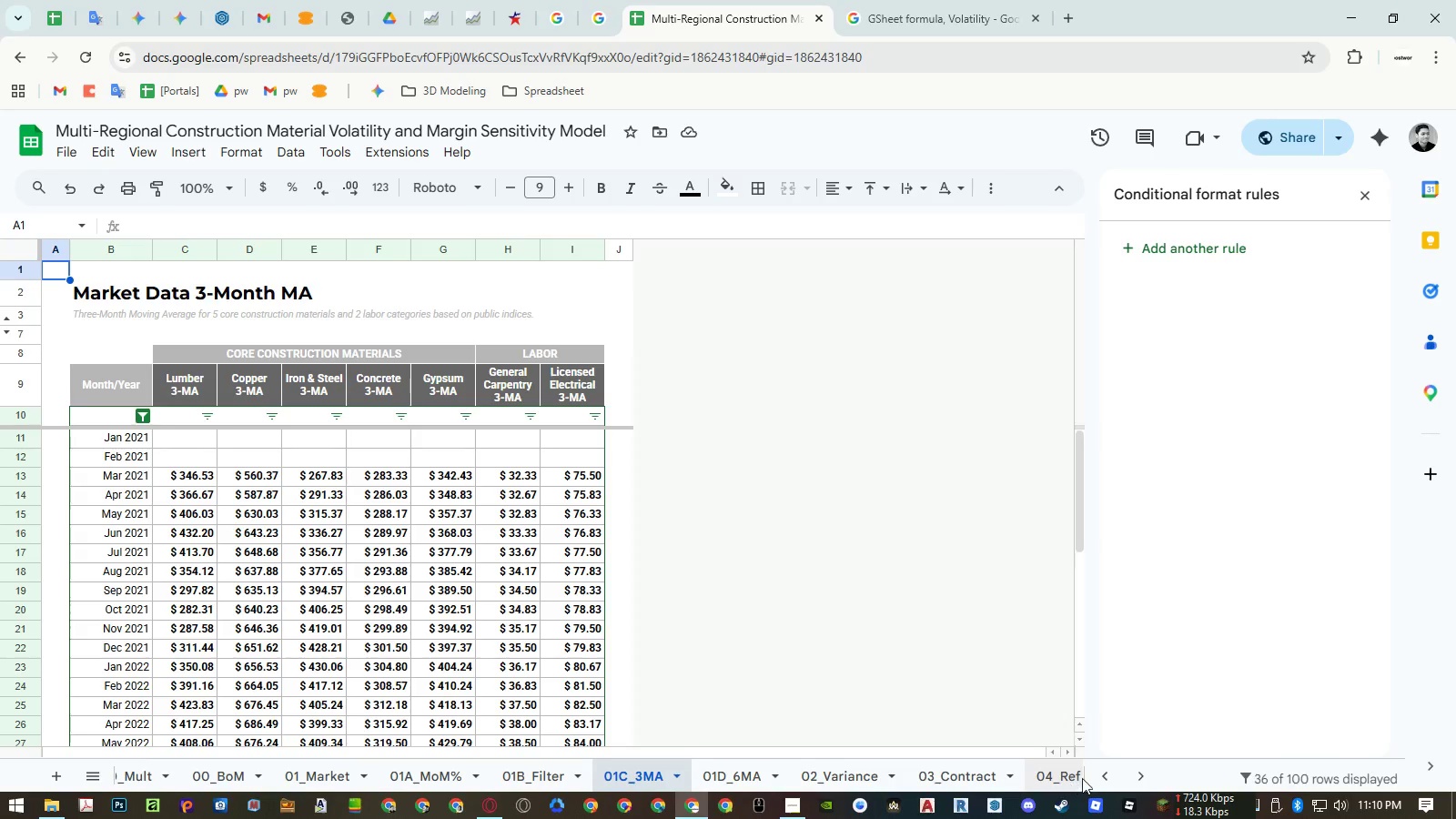 
left_click([1139, 774])
 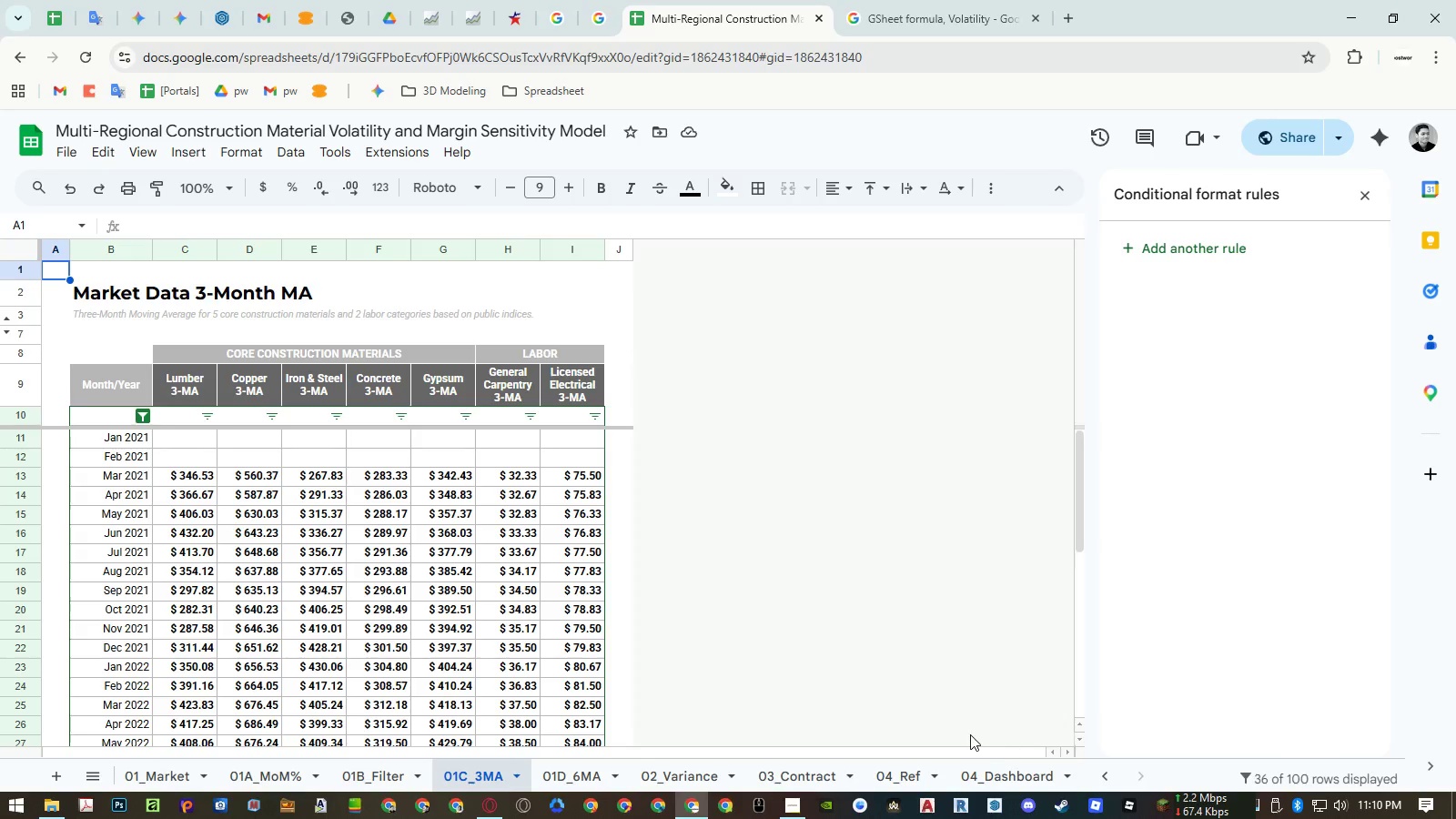 
left_click([996, 774])
 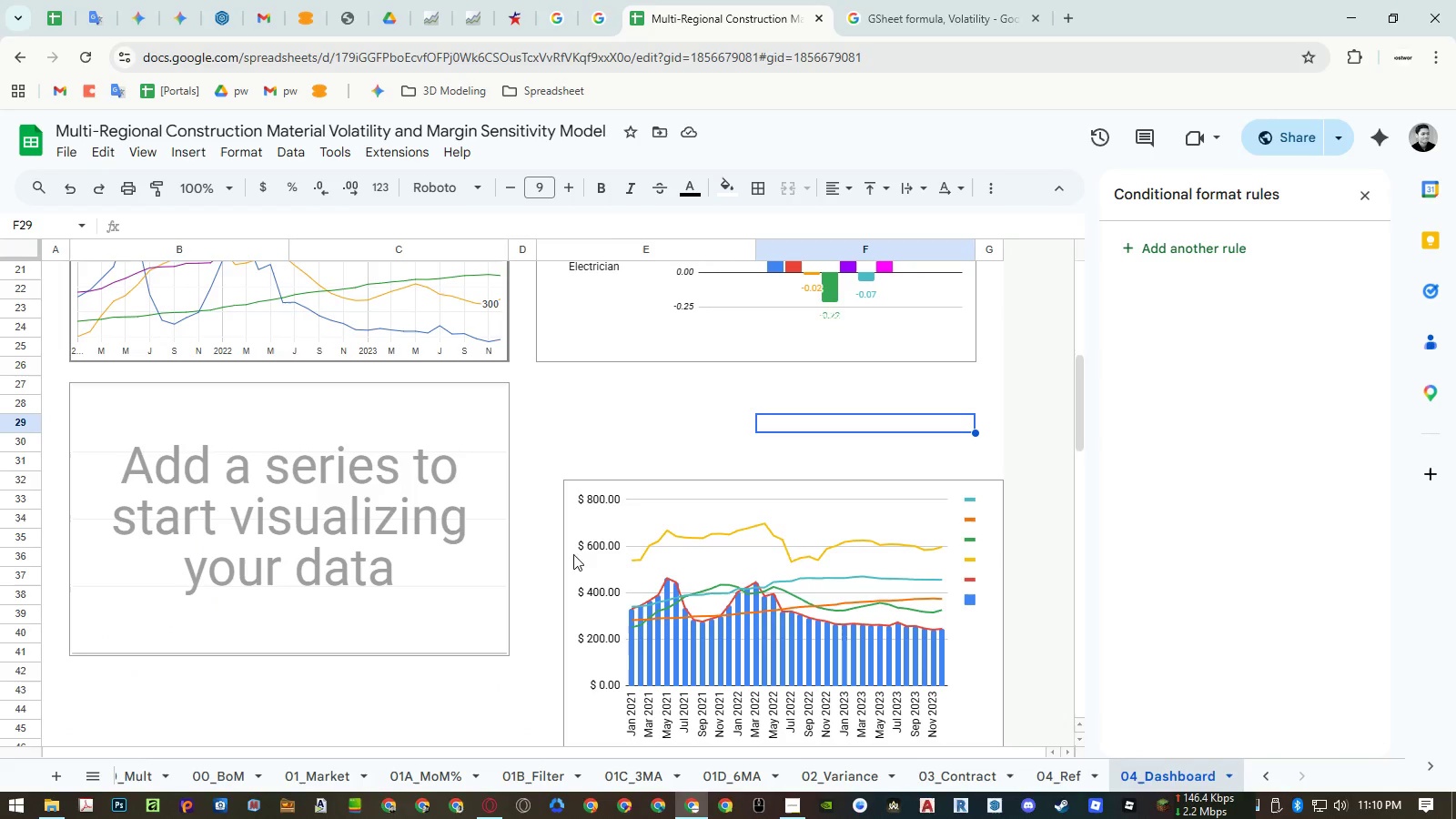 
double_click([474, 529])
 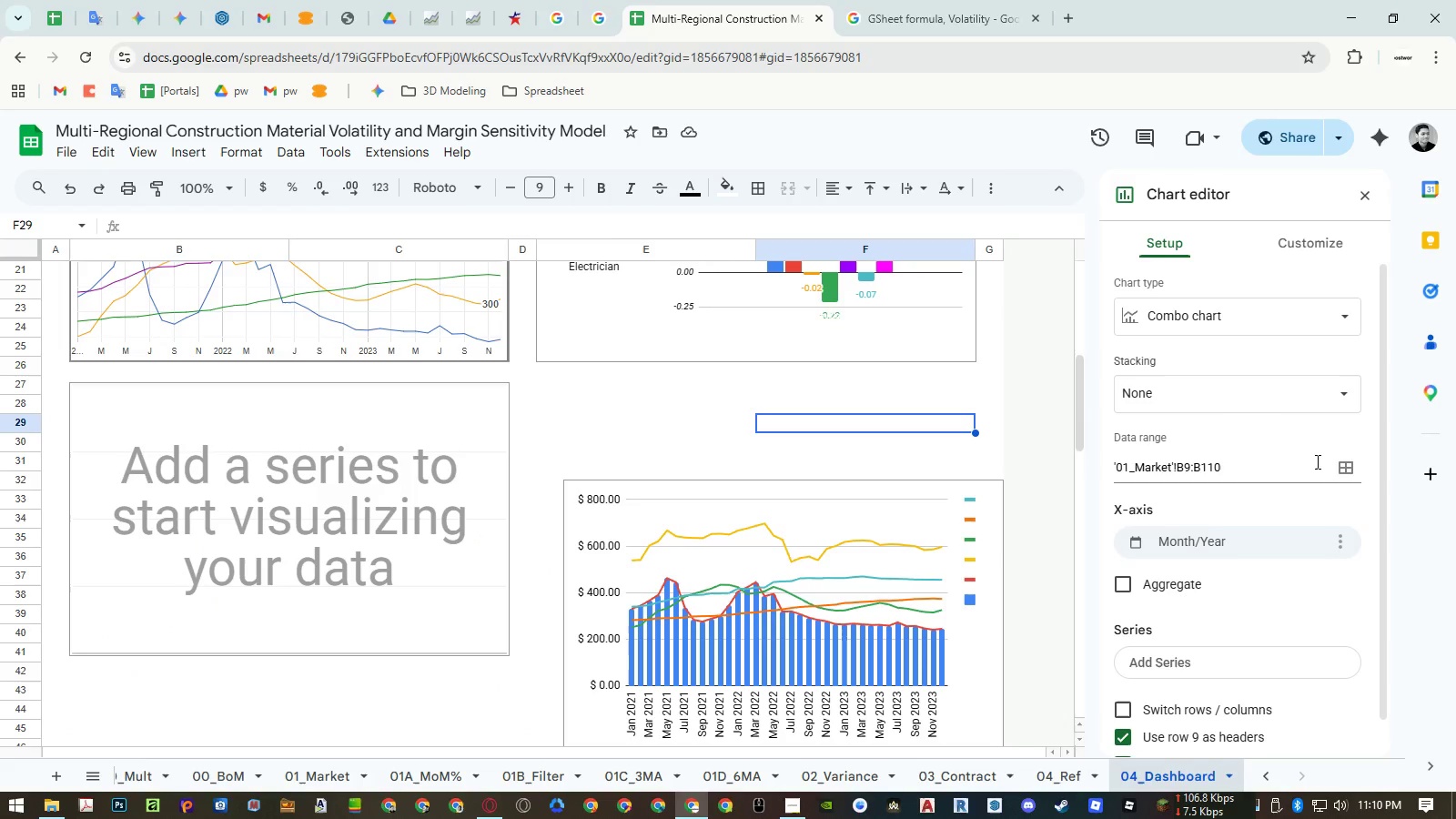 
left_click([1338, 464])
 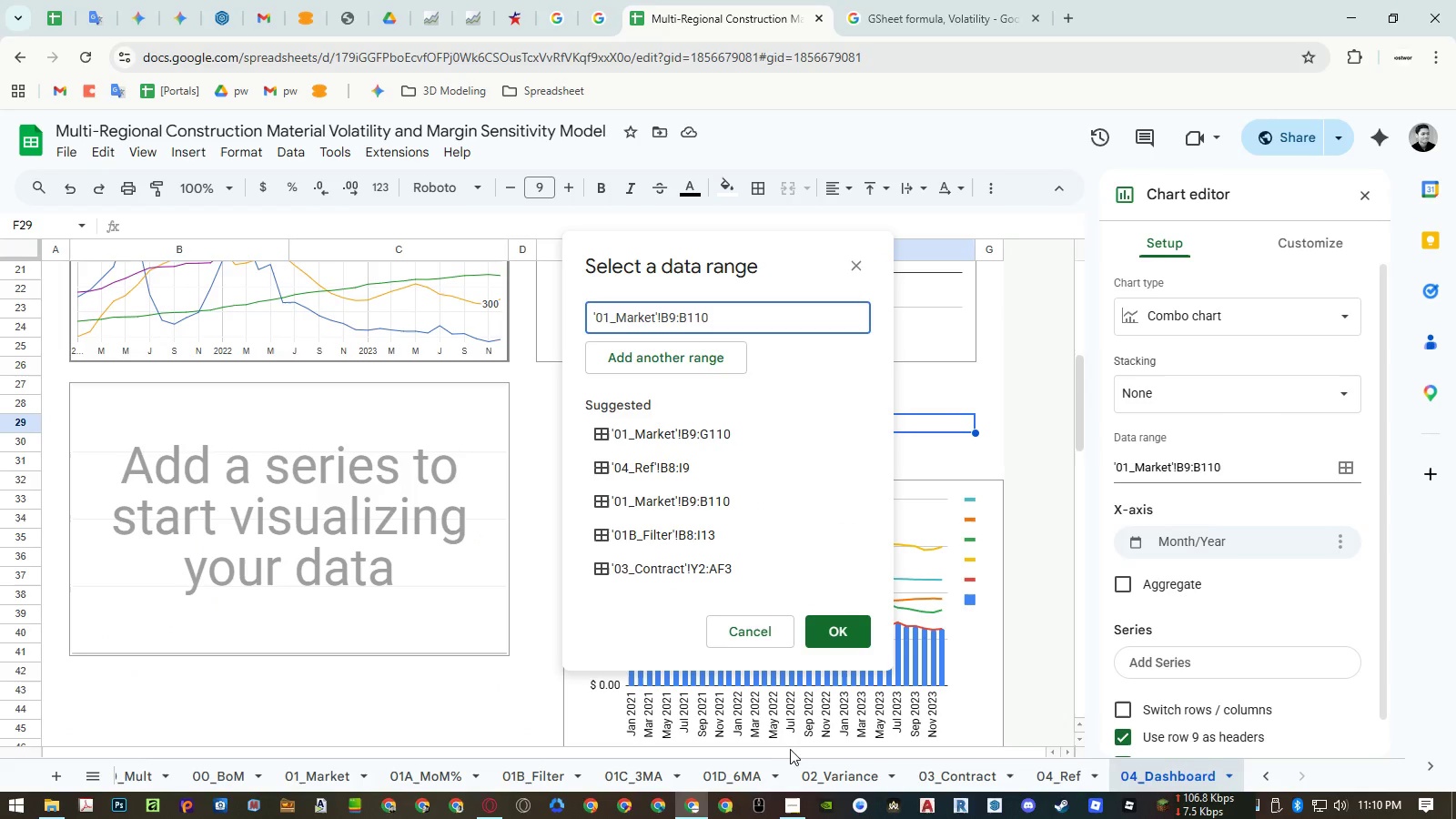 
left_click([639, 777])
 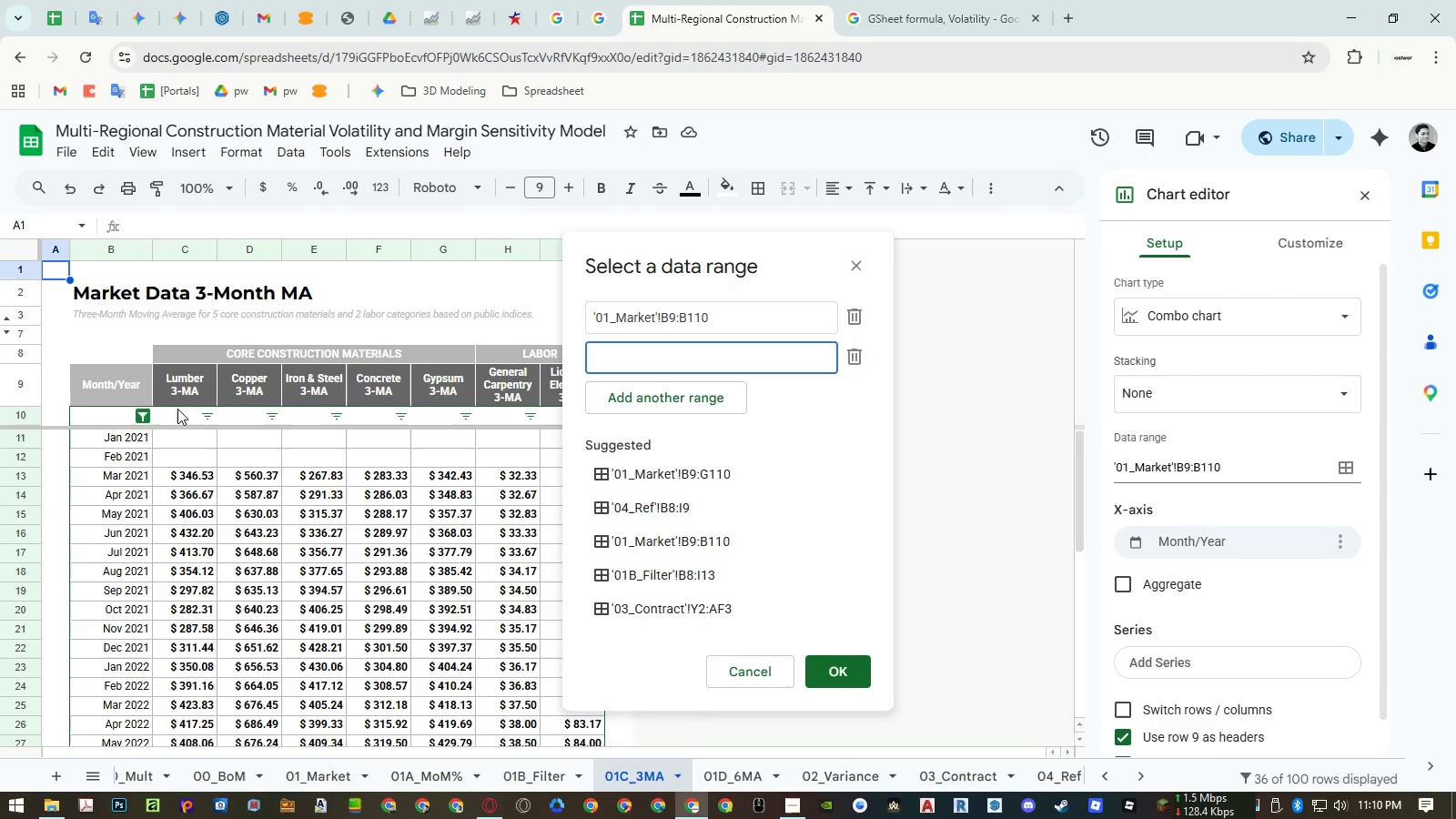 
left_click_drag(start_coordinate=[175, 438], to_coordinate=[175, 513])
 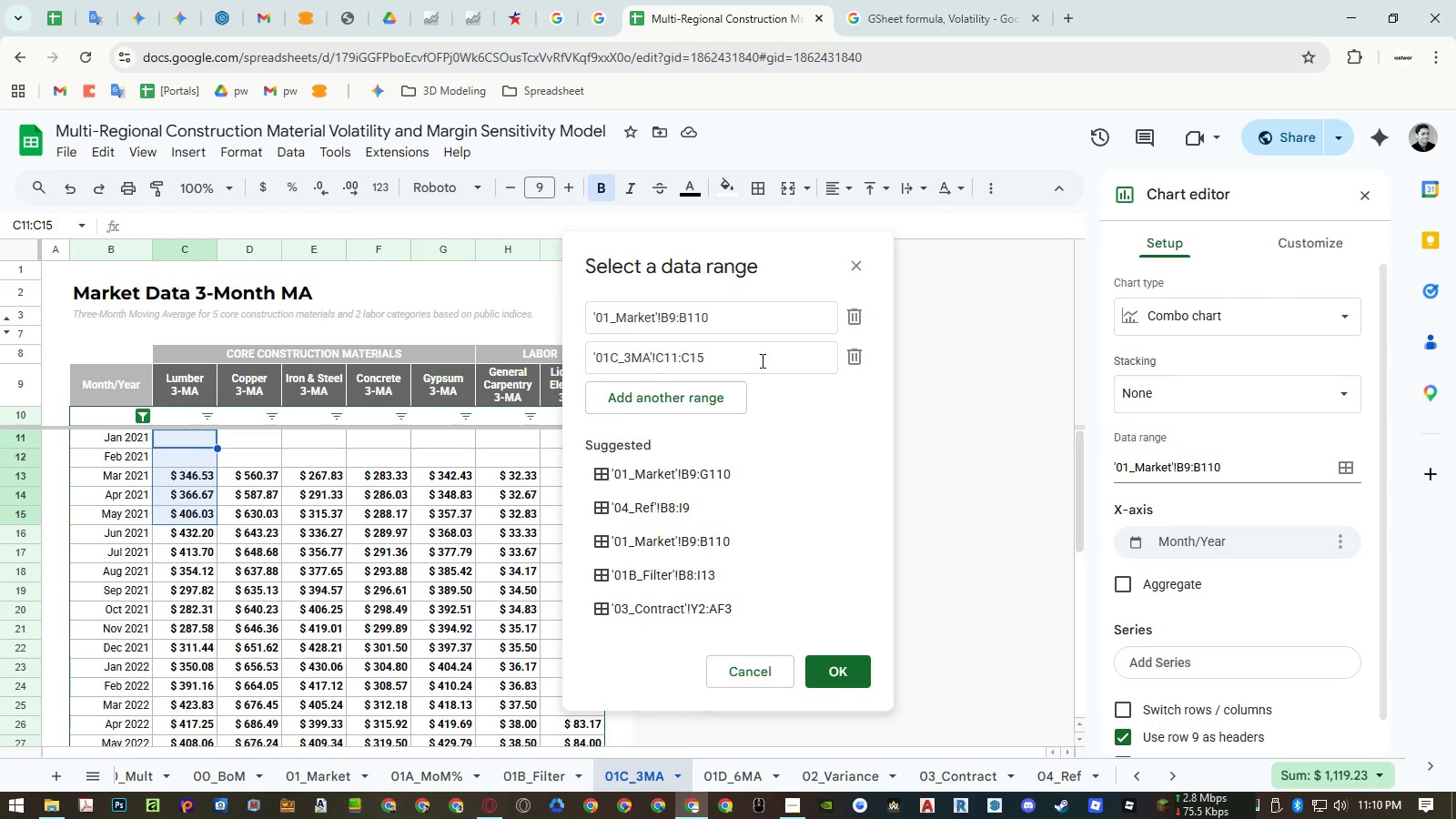 
left_click([762, 359])
 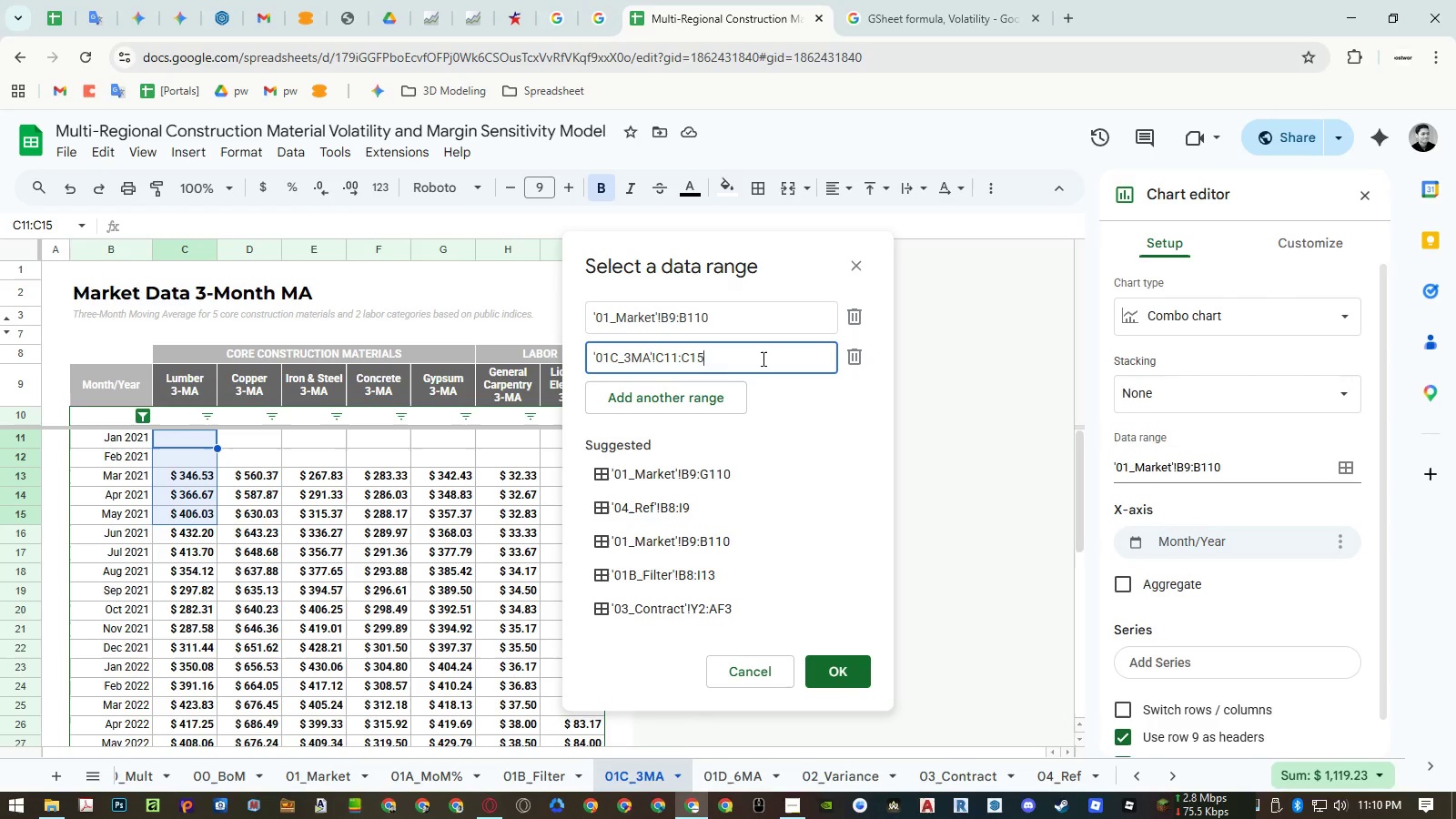 
key(Backspace)
 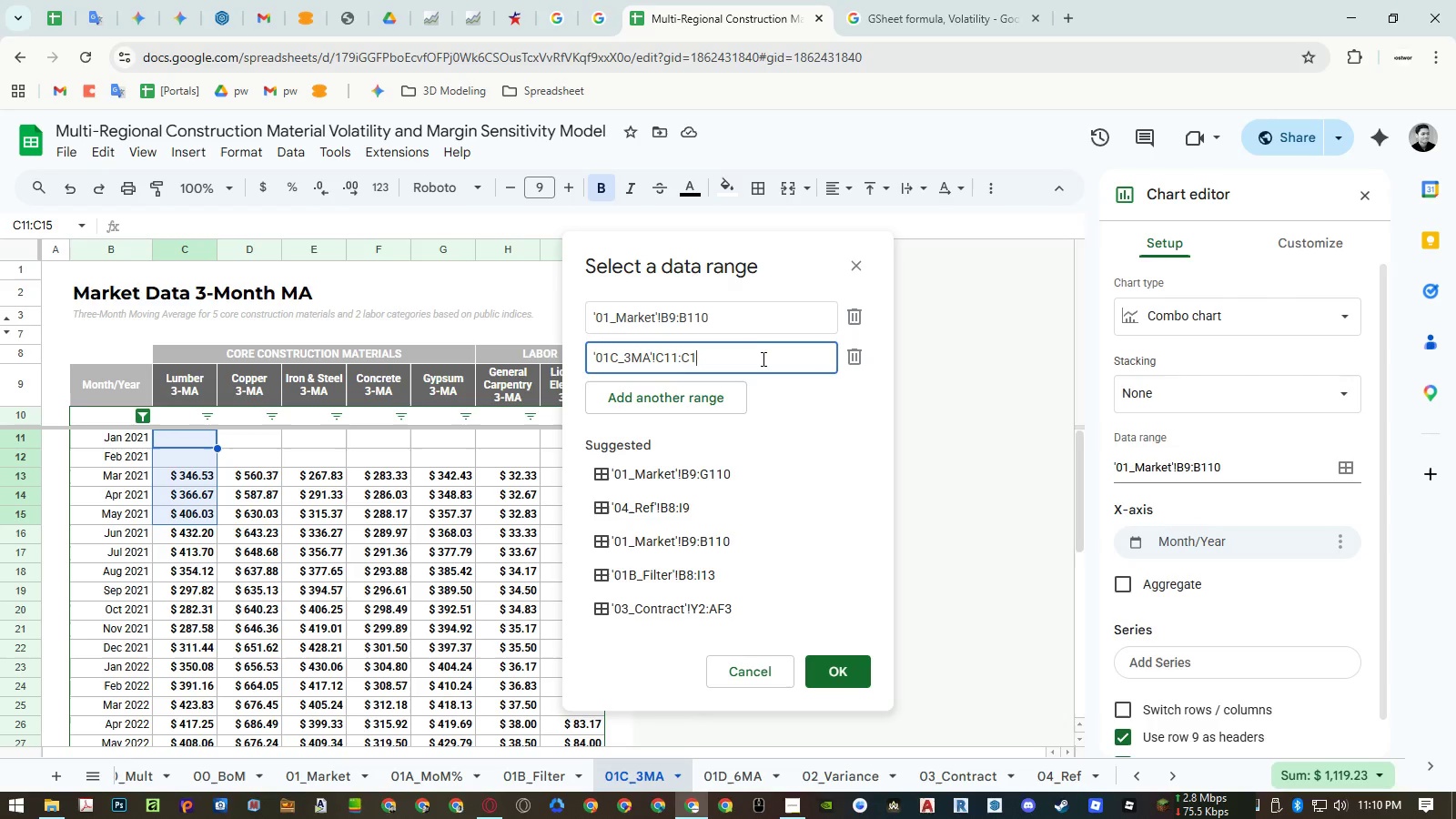 
key(Backspace)
 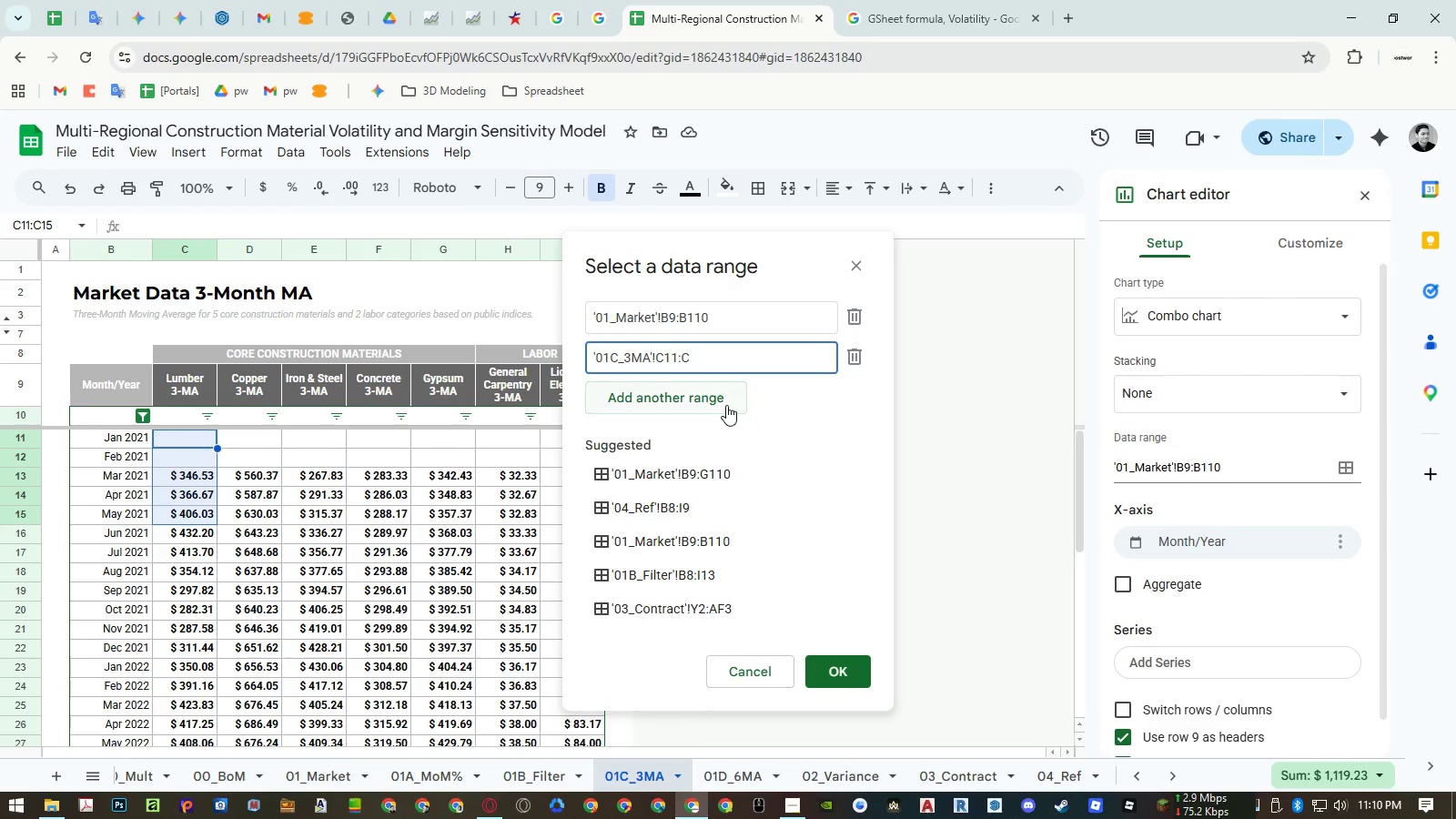 
left_click([723, 403])
 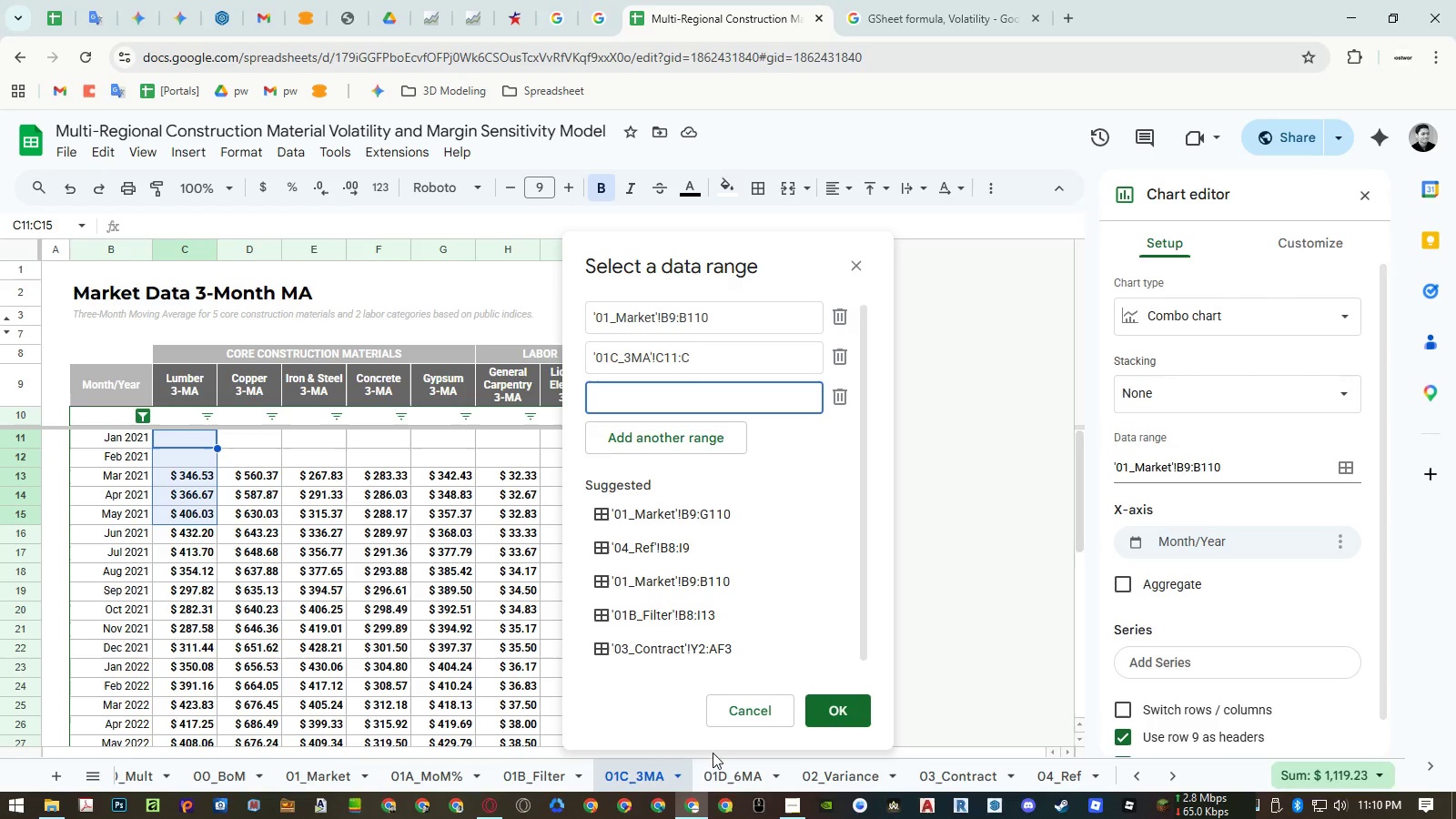 
left_click([716, 778])
 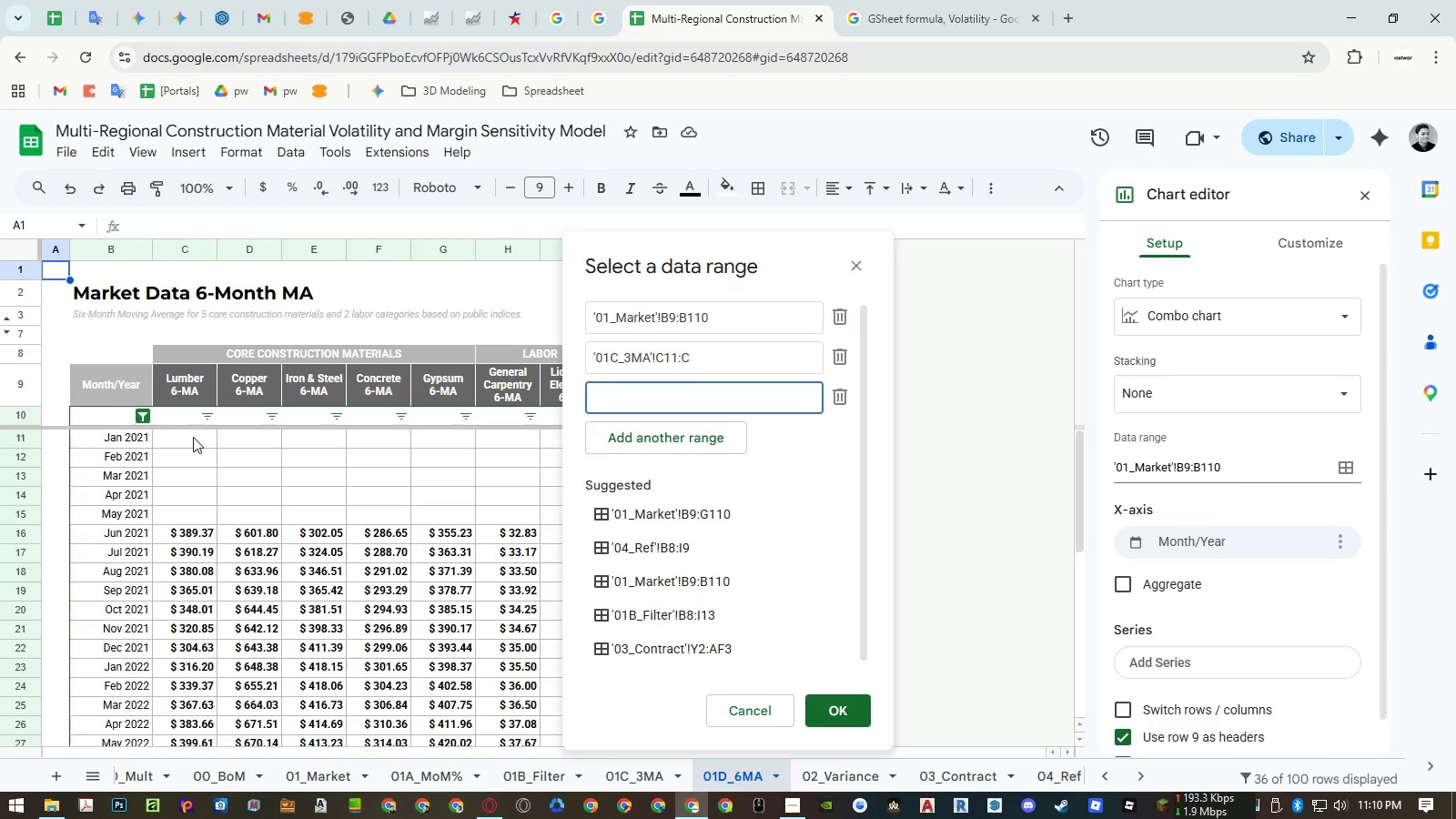 
left_click_drag(start_coordinate=[193, 437], to_coordinate=[184, 487])
 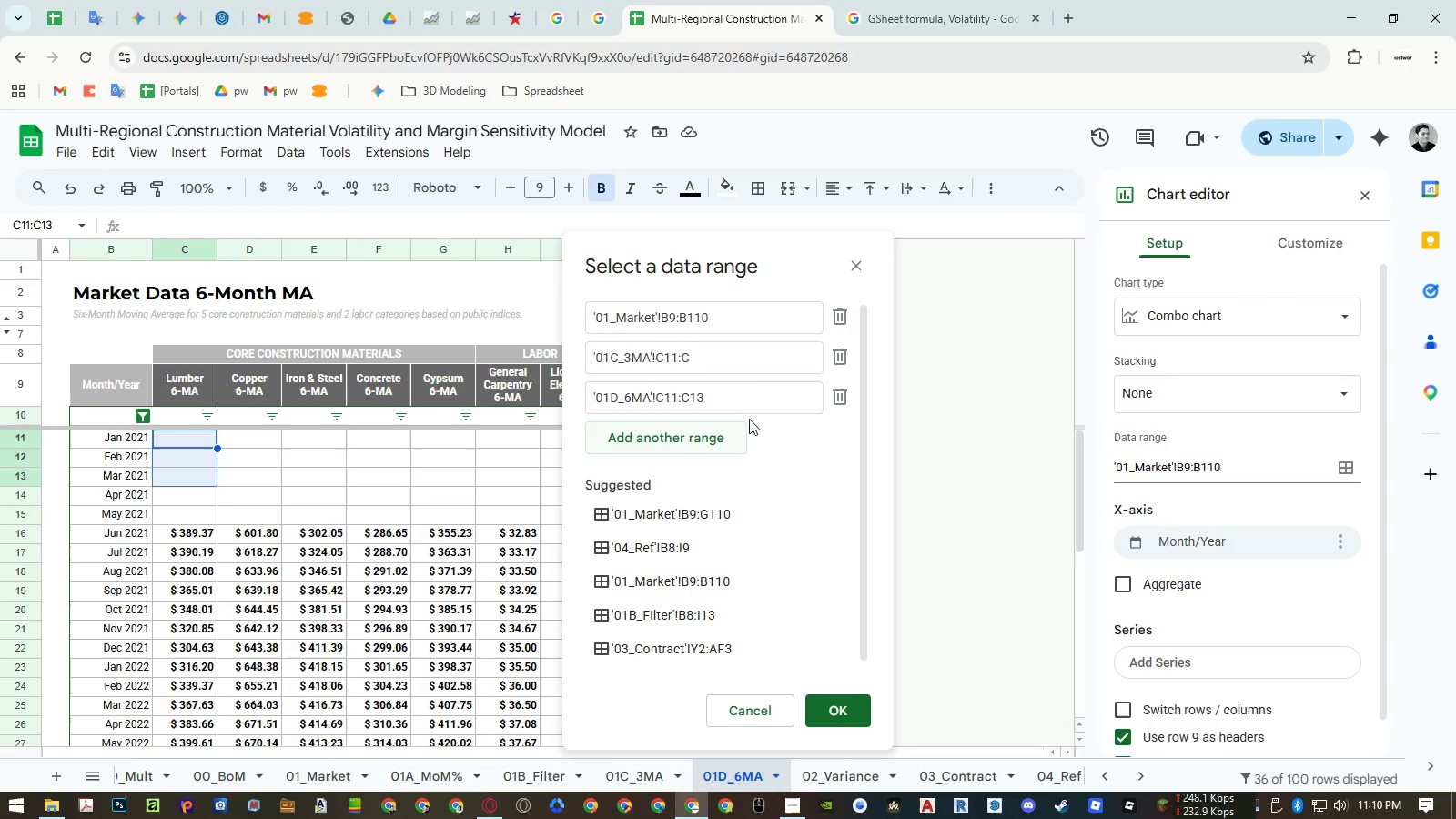 
left_click([753, 389])
 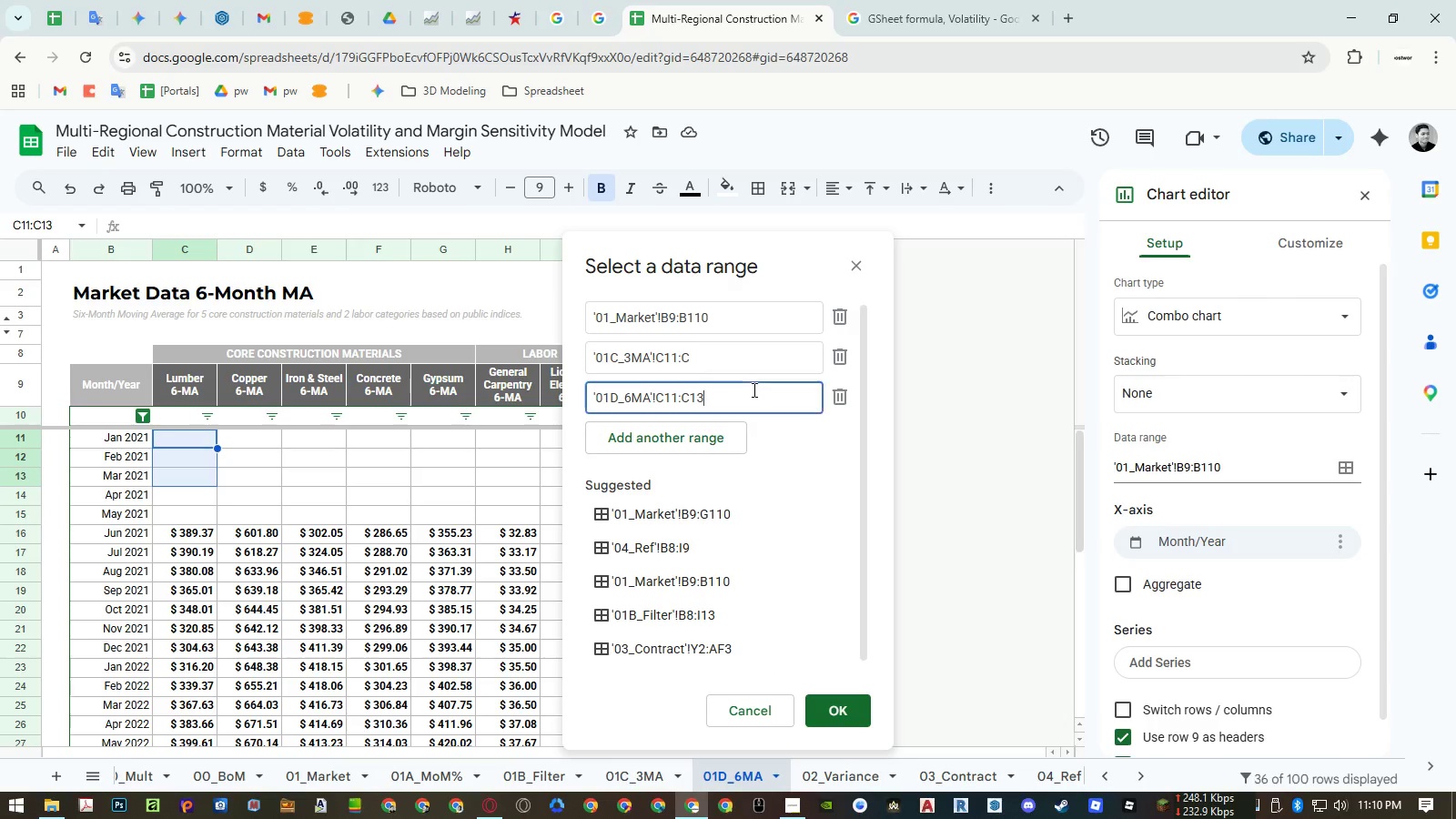 
key(Backspace)
 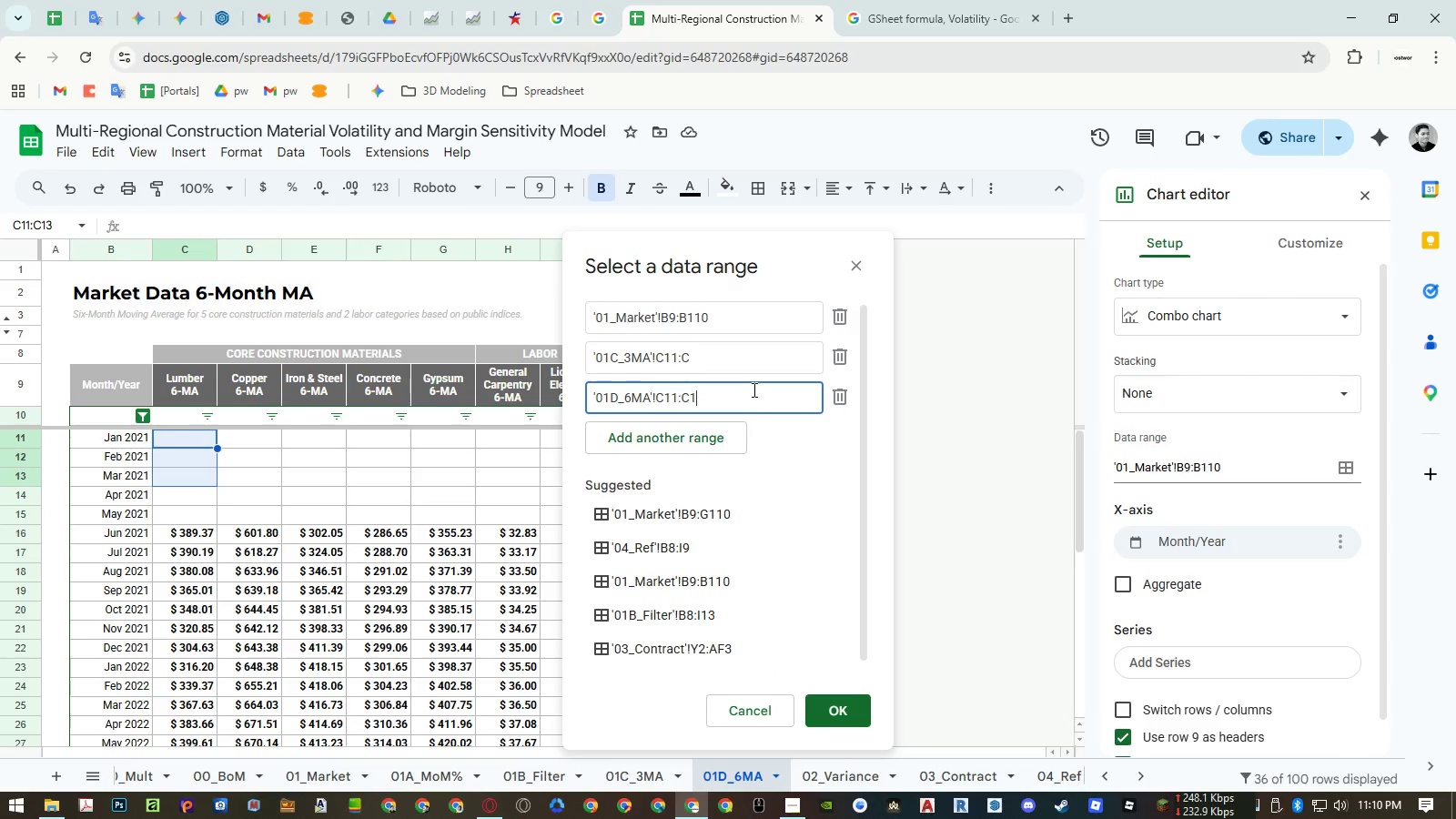 
key(Backspace)
 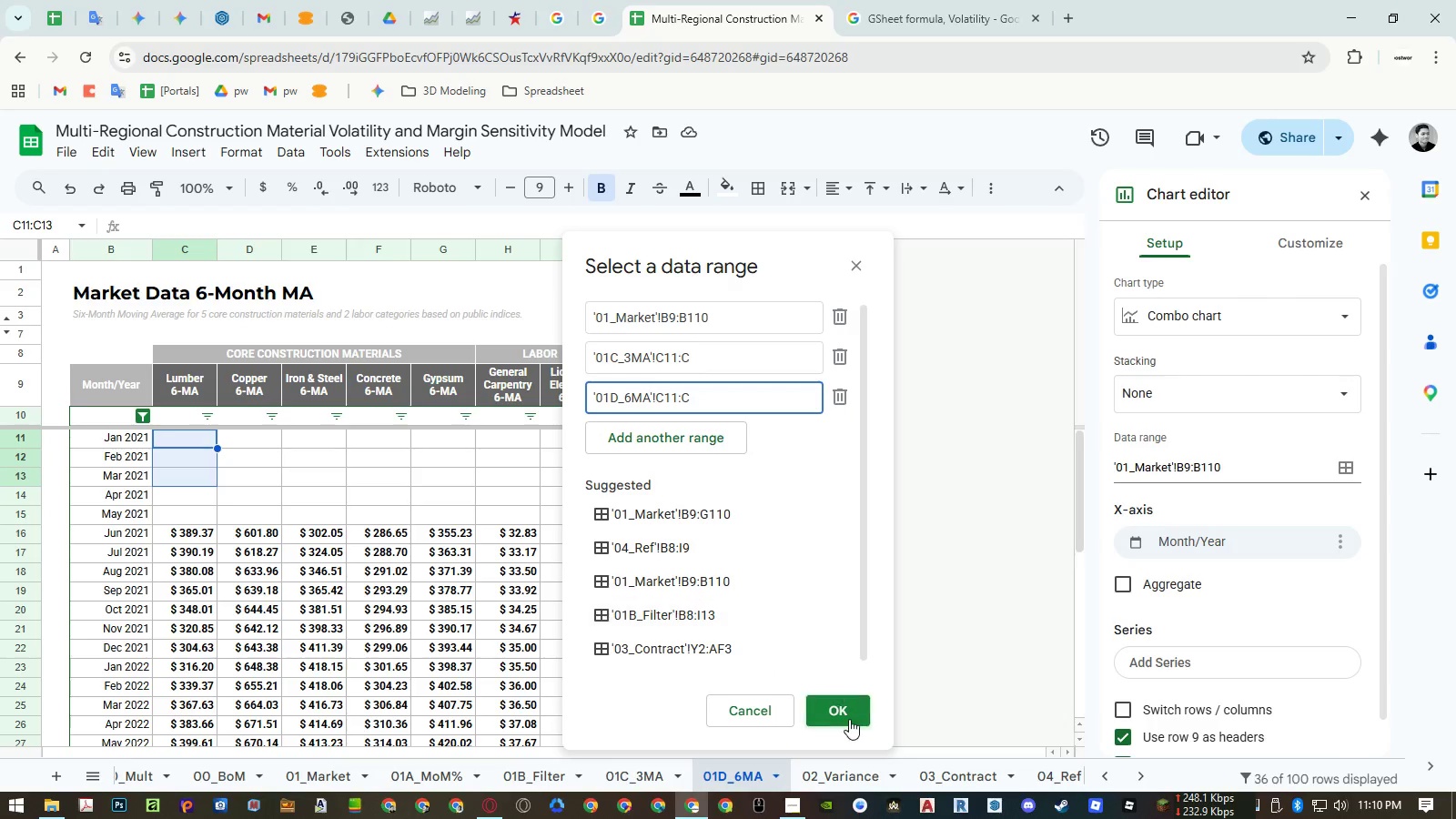 
left_click([849, 720])
 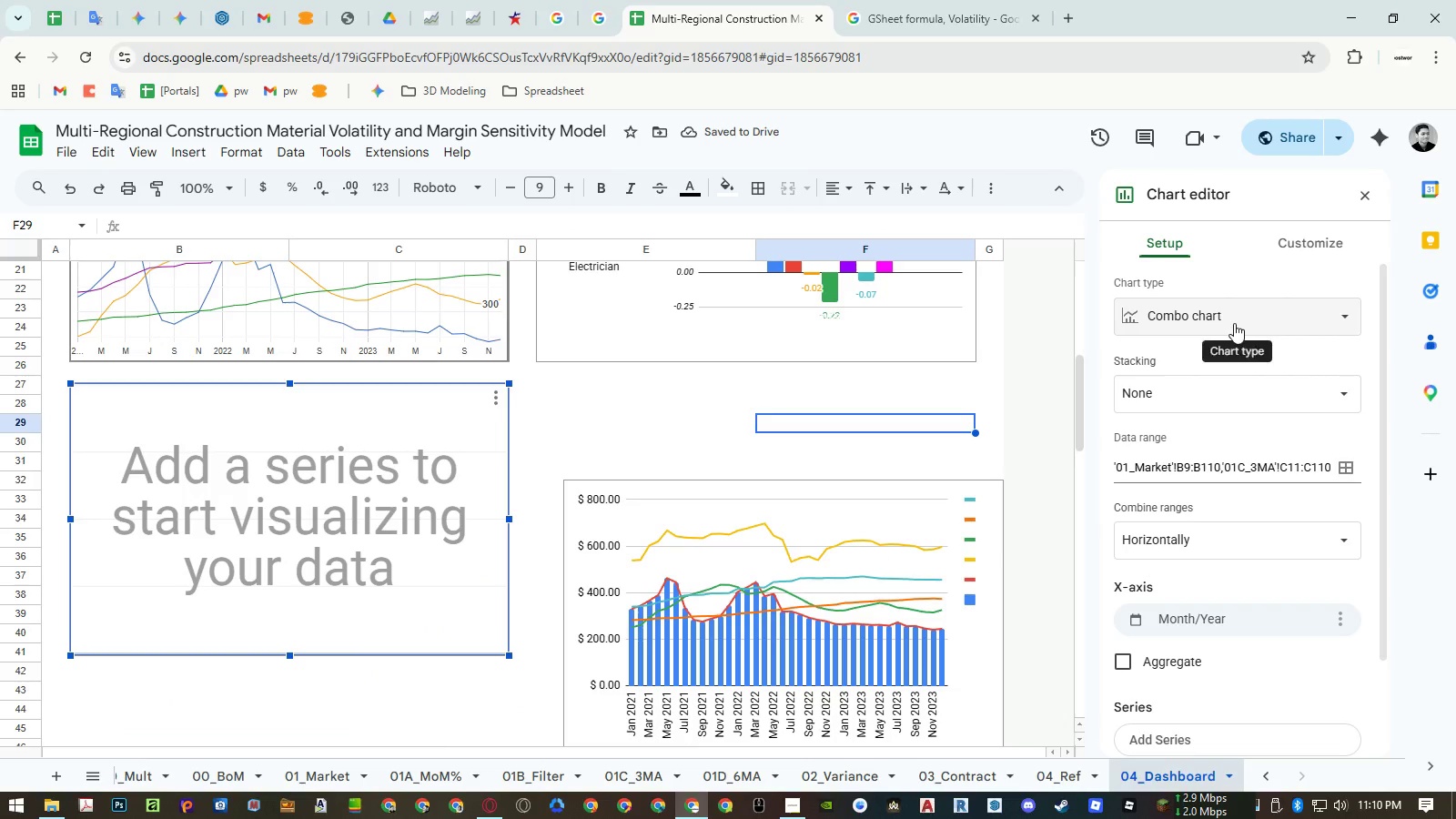 
left_click([1229, 537])
 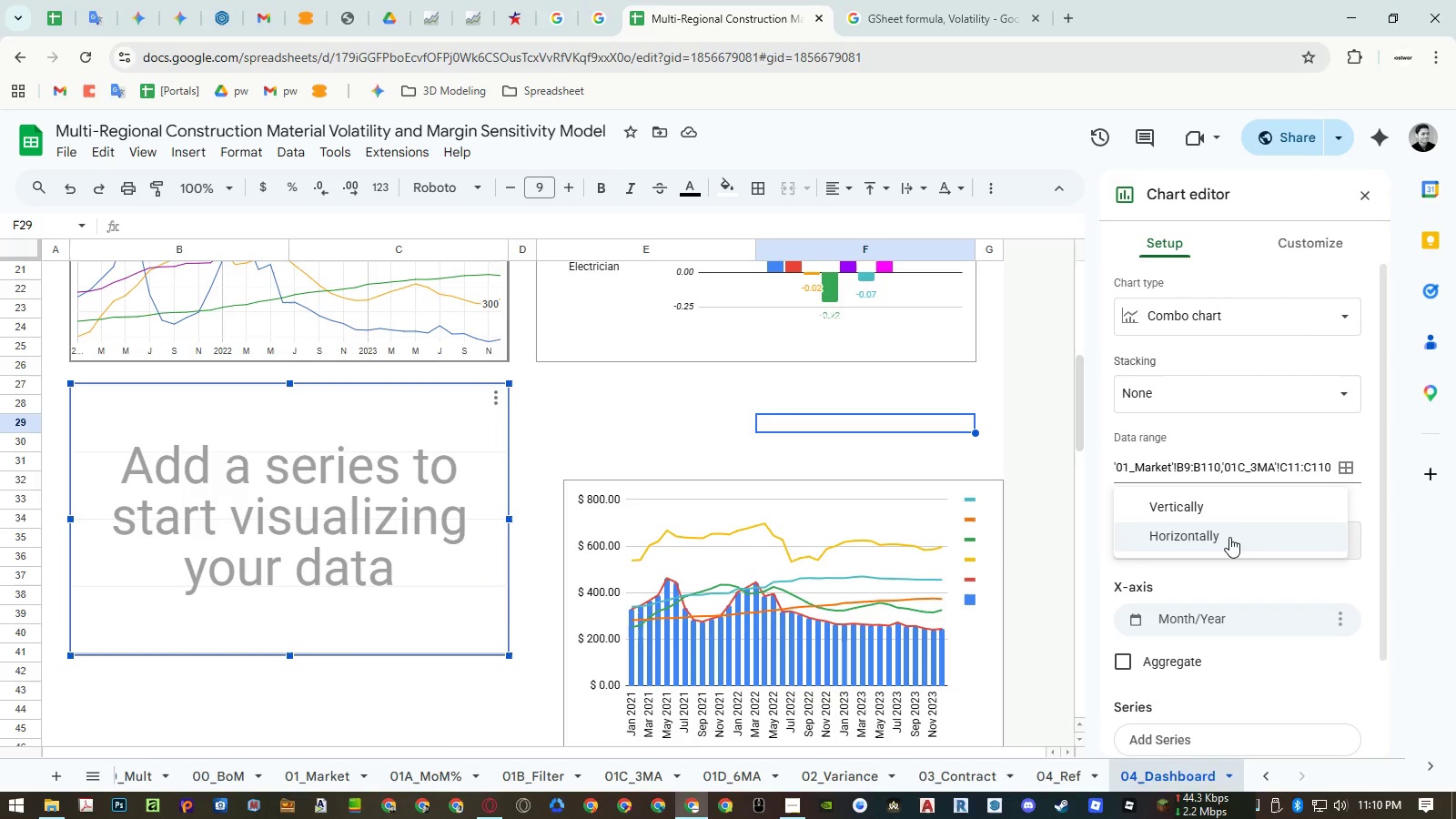 
left_click([1229, 537])
 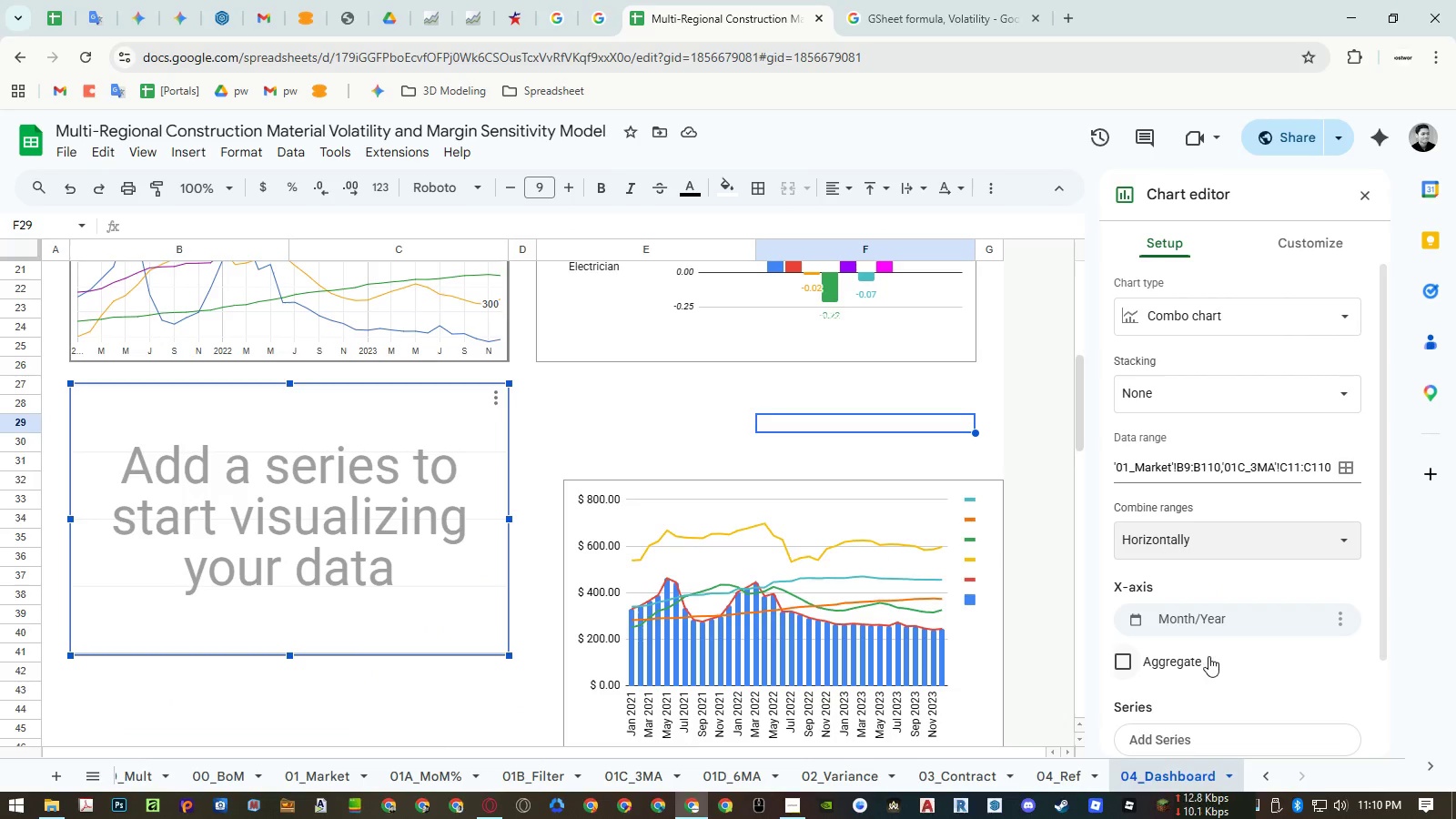 
left_click([1188, 658])
 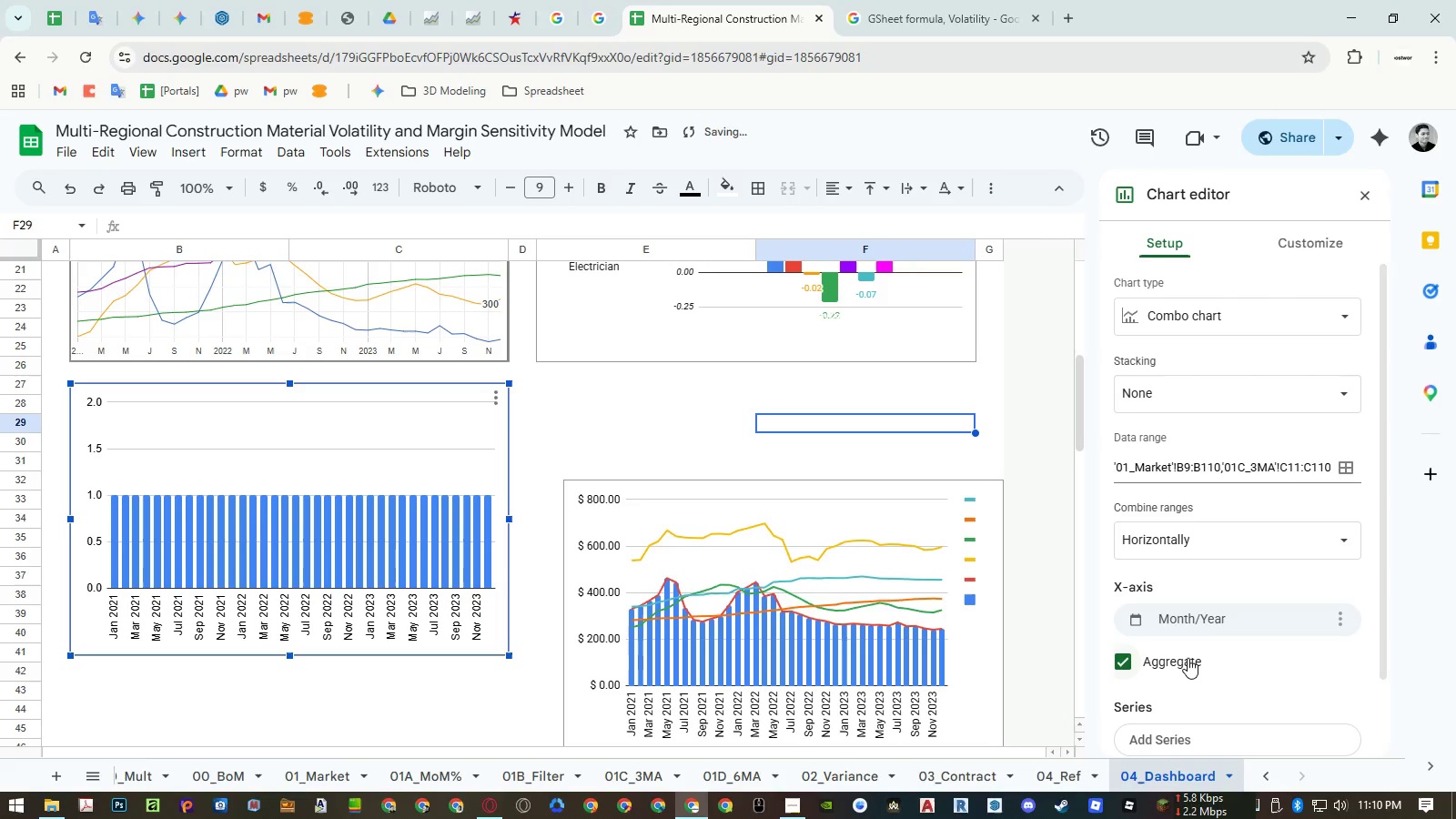 
left_click([1188, 658])
 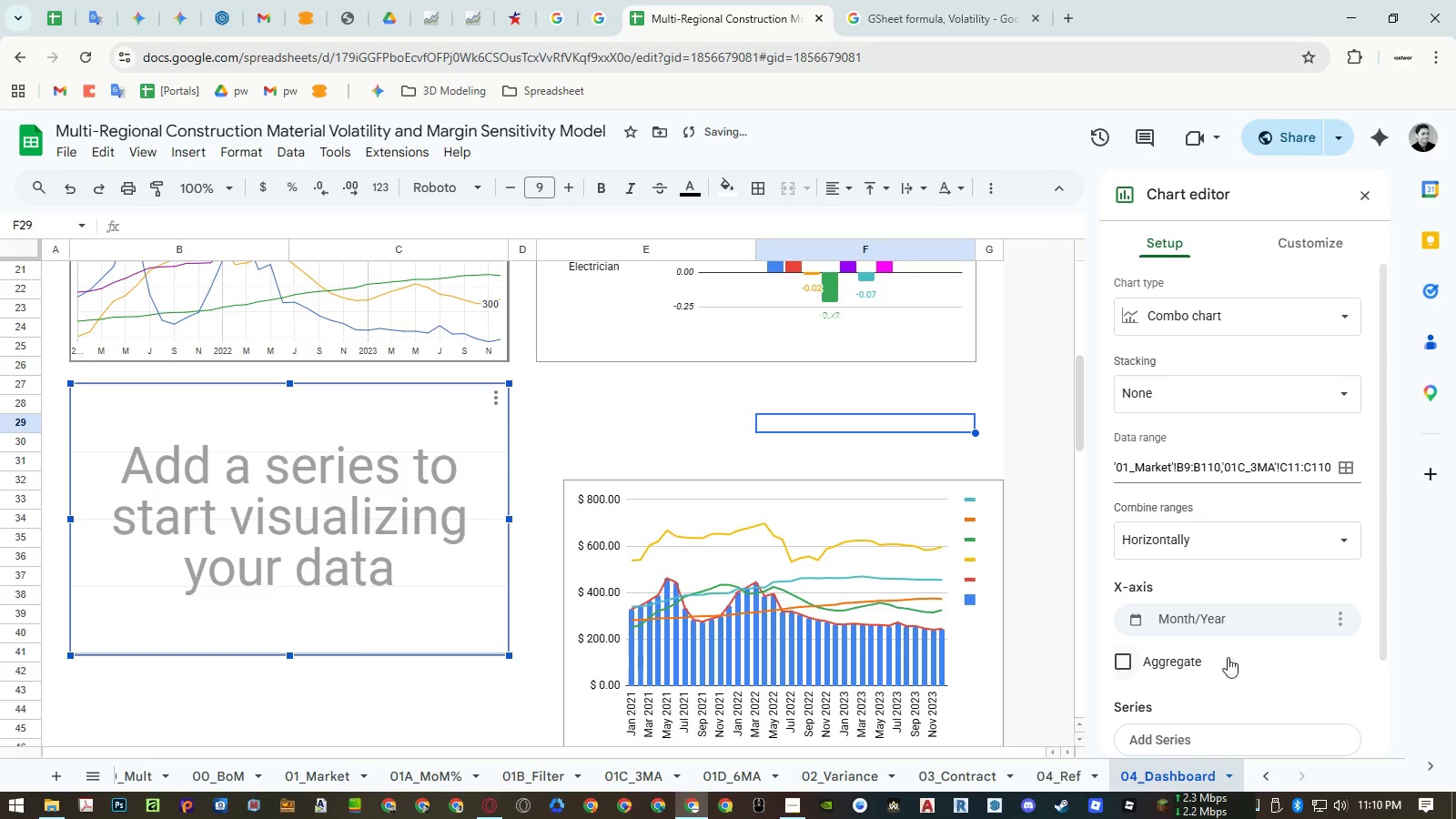 
scroll: coordinate [1241, 658], scroll_direction: down, amount: 2.0
 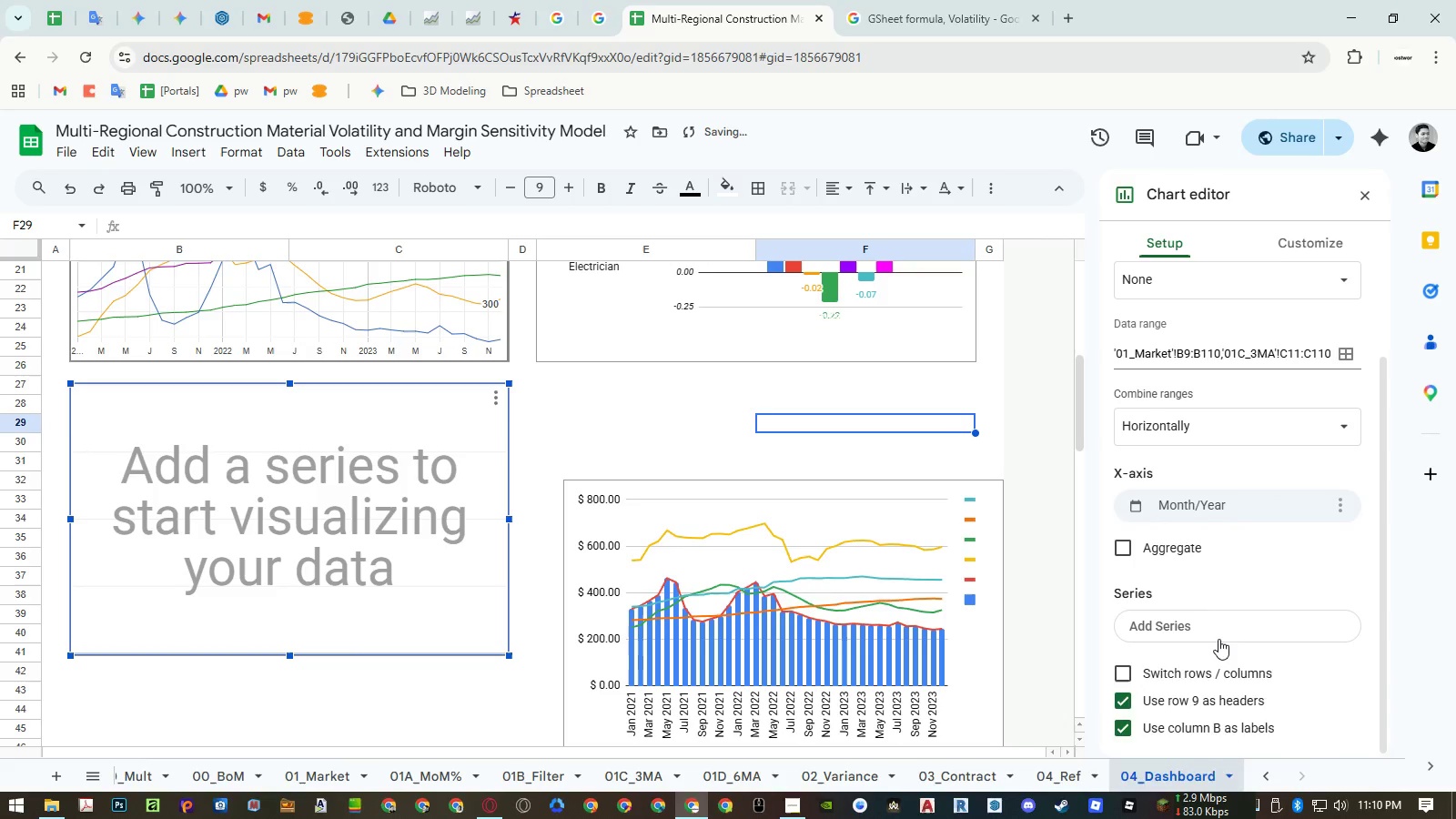 
left_click([1218, 639])
 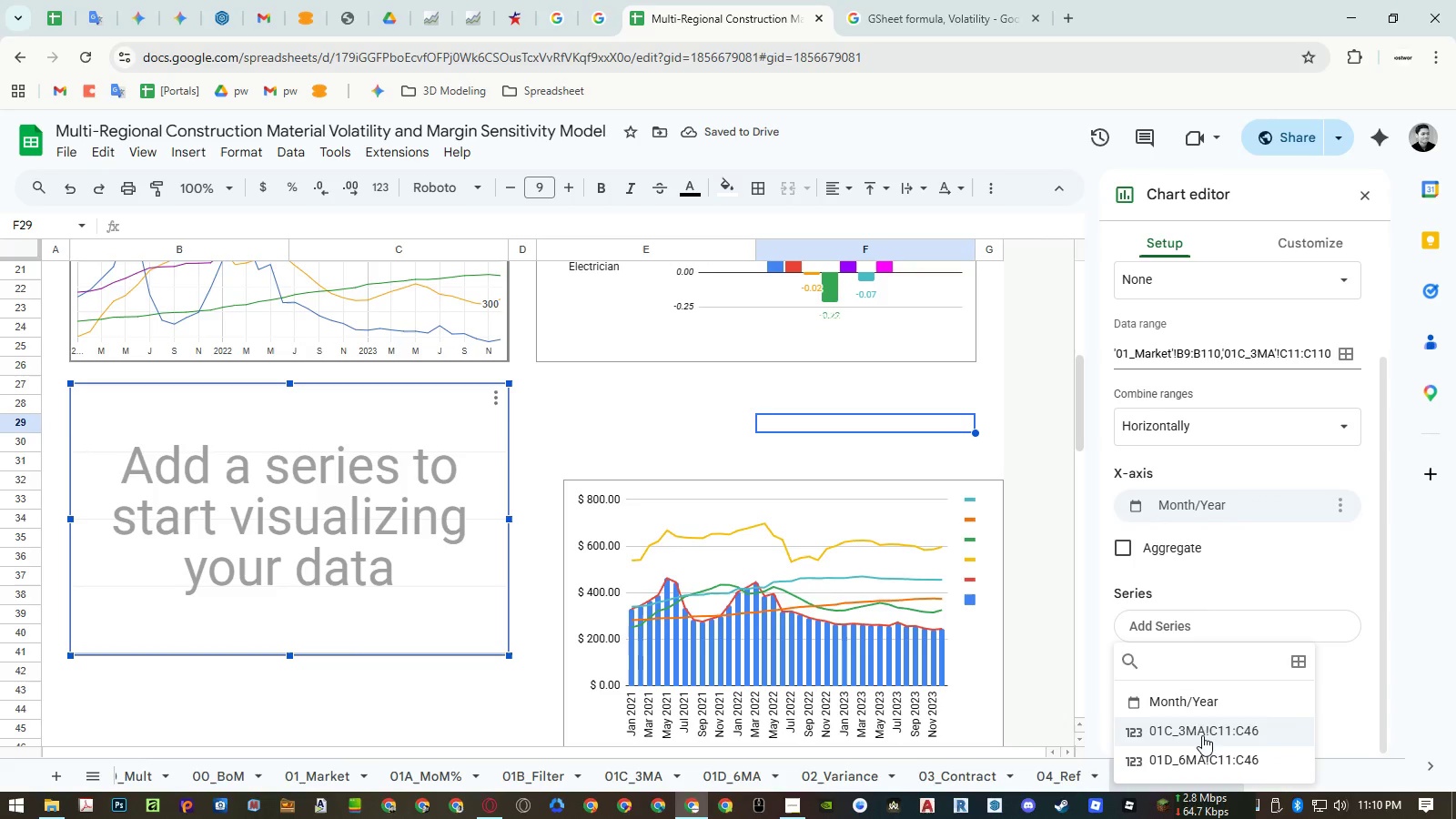 
scroll: coordinate [1230, 655], scroll_direction: down, amount: 2.0
 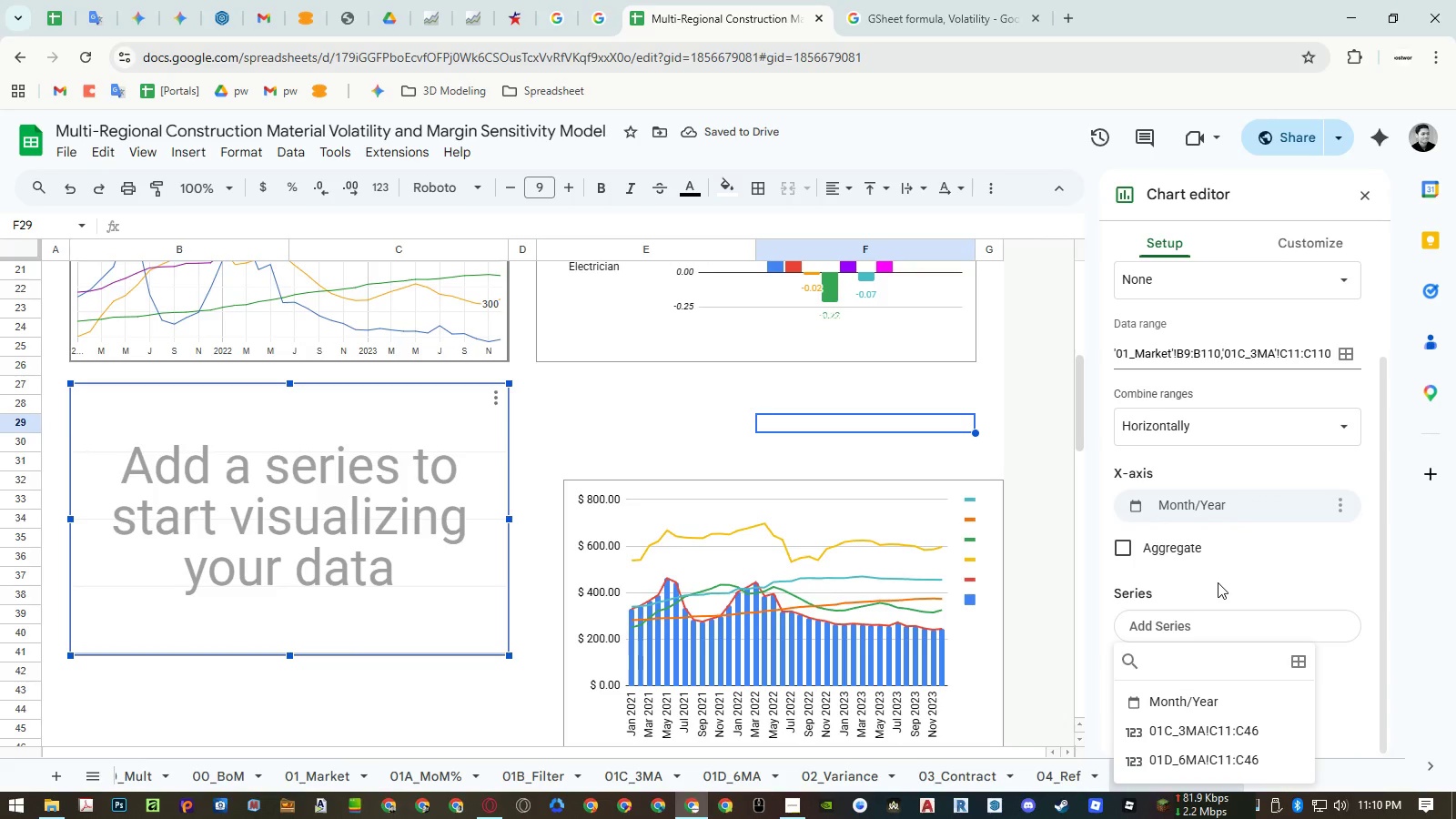 
left_click([1170, 541])
 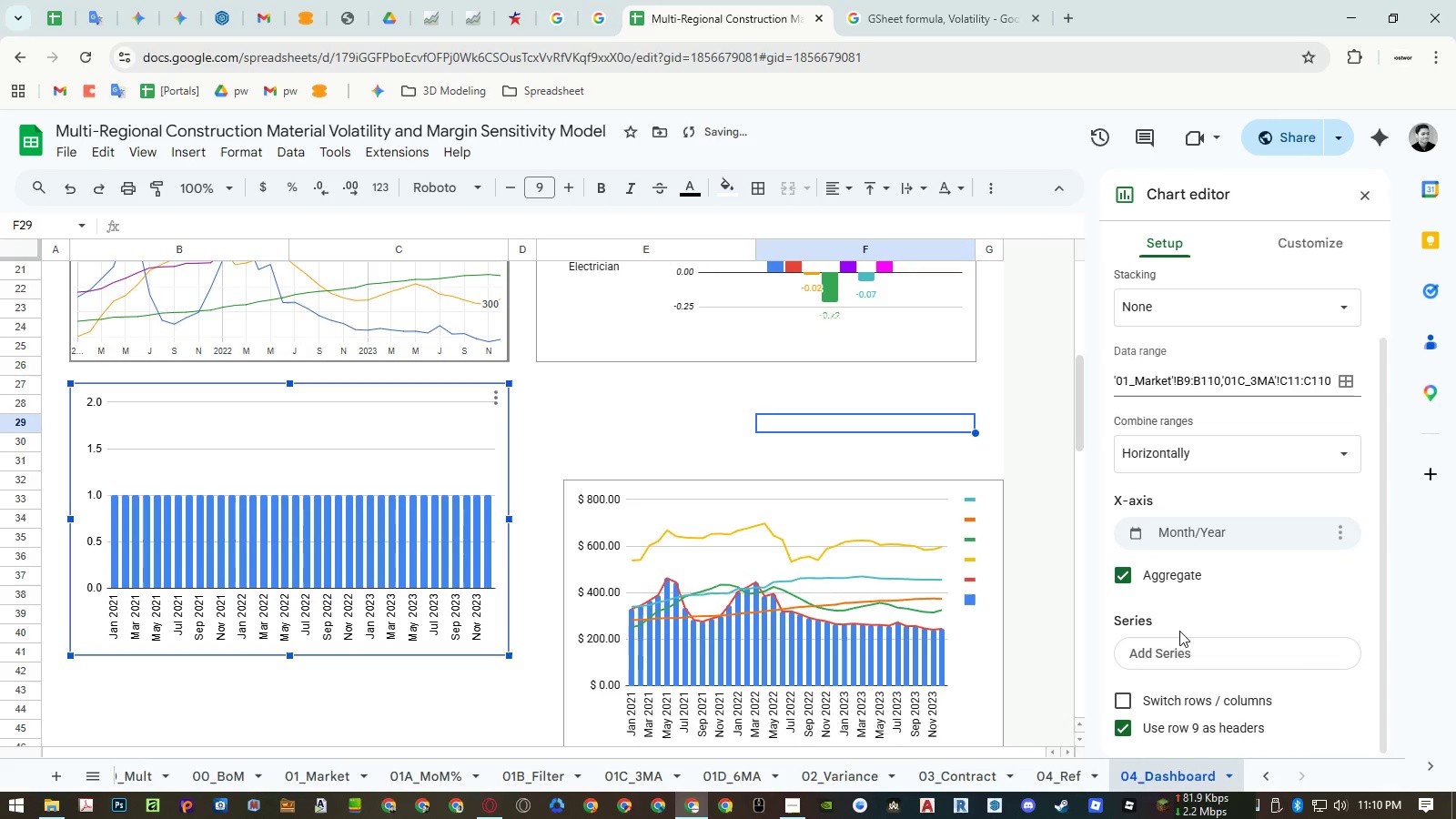 
left_click([1179, 645])
 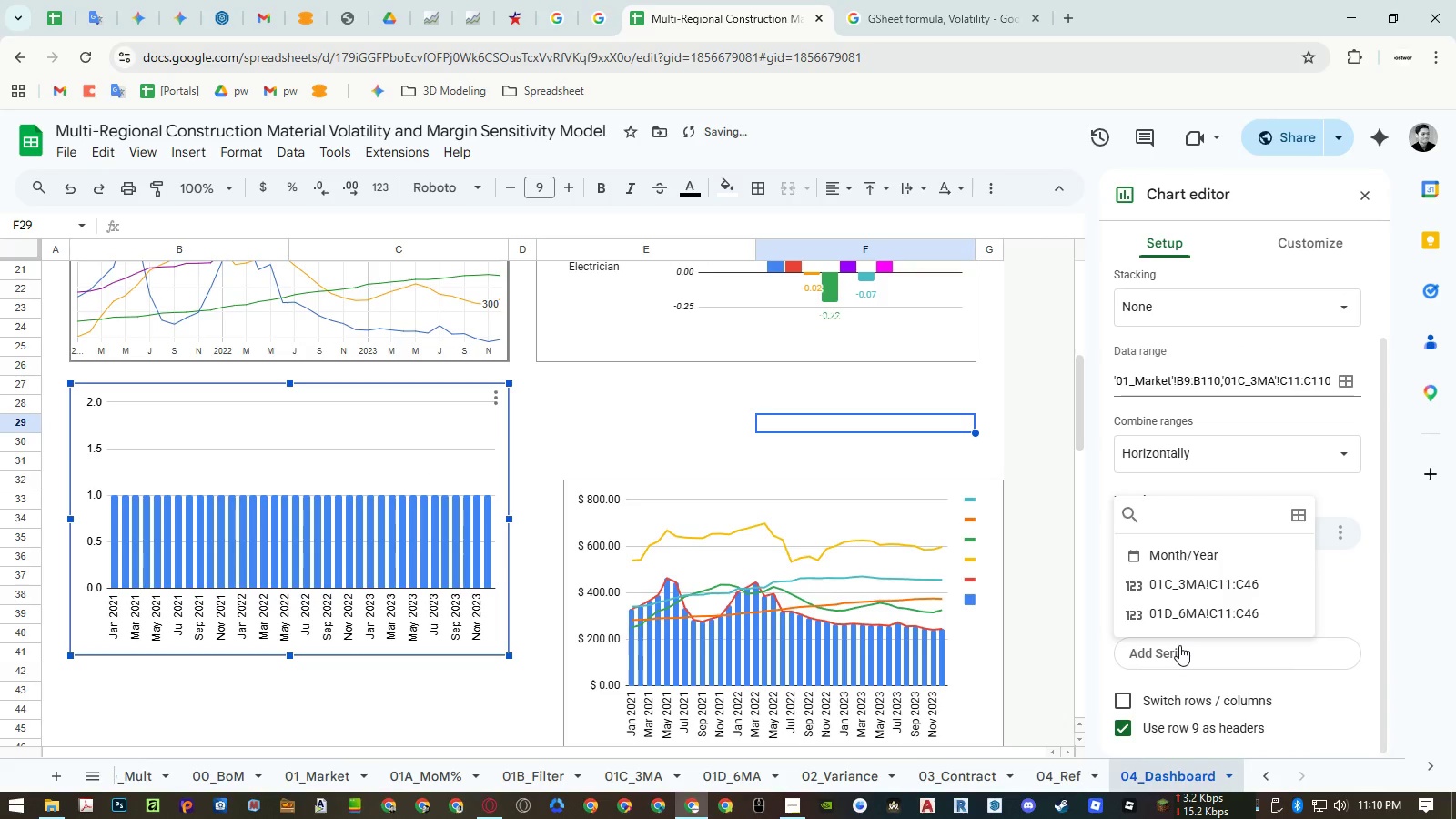 
left_click([1179, 645])
 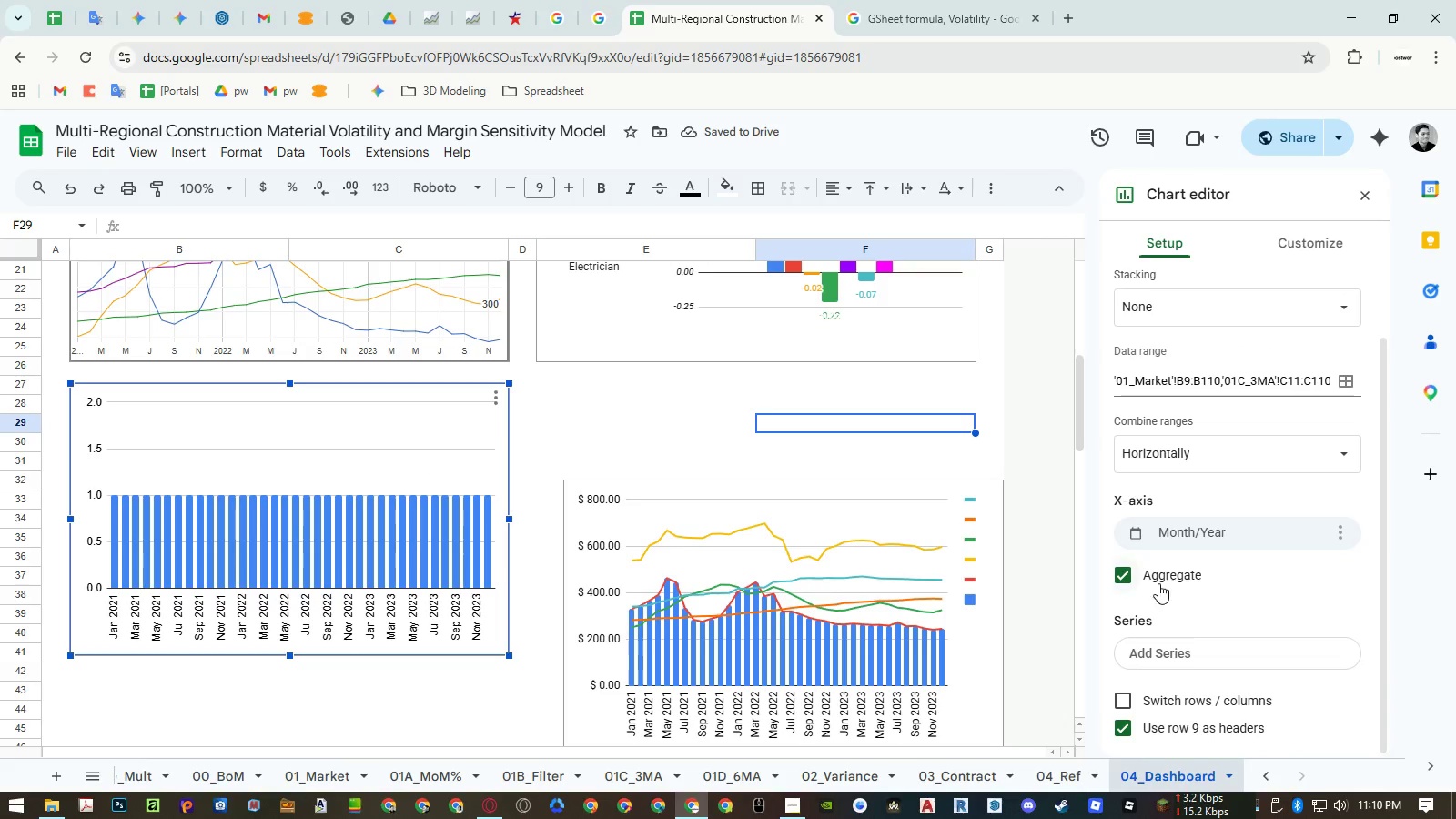 
left_click([1158, 579])
 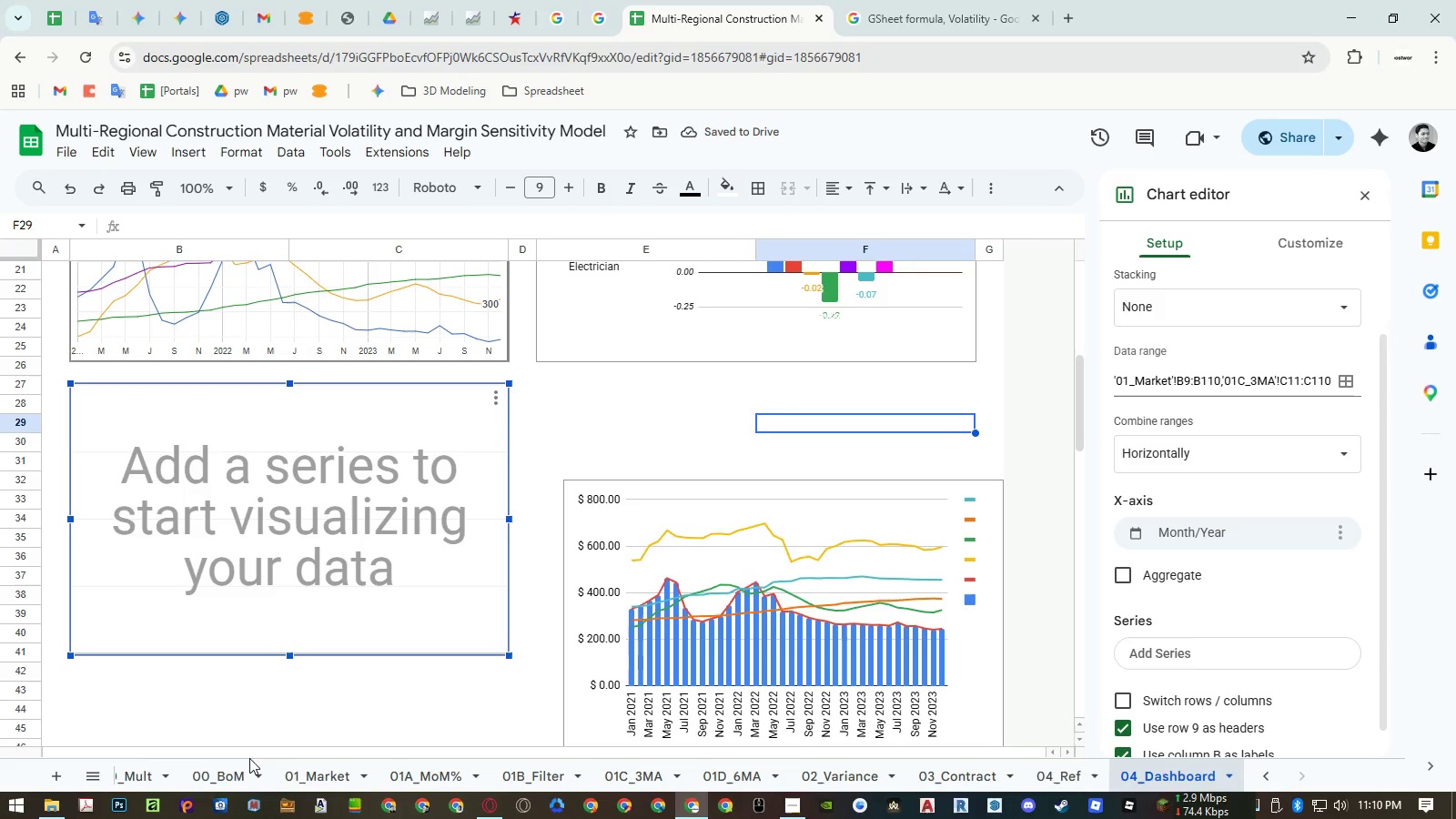 
wait(6.11)
 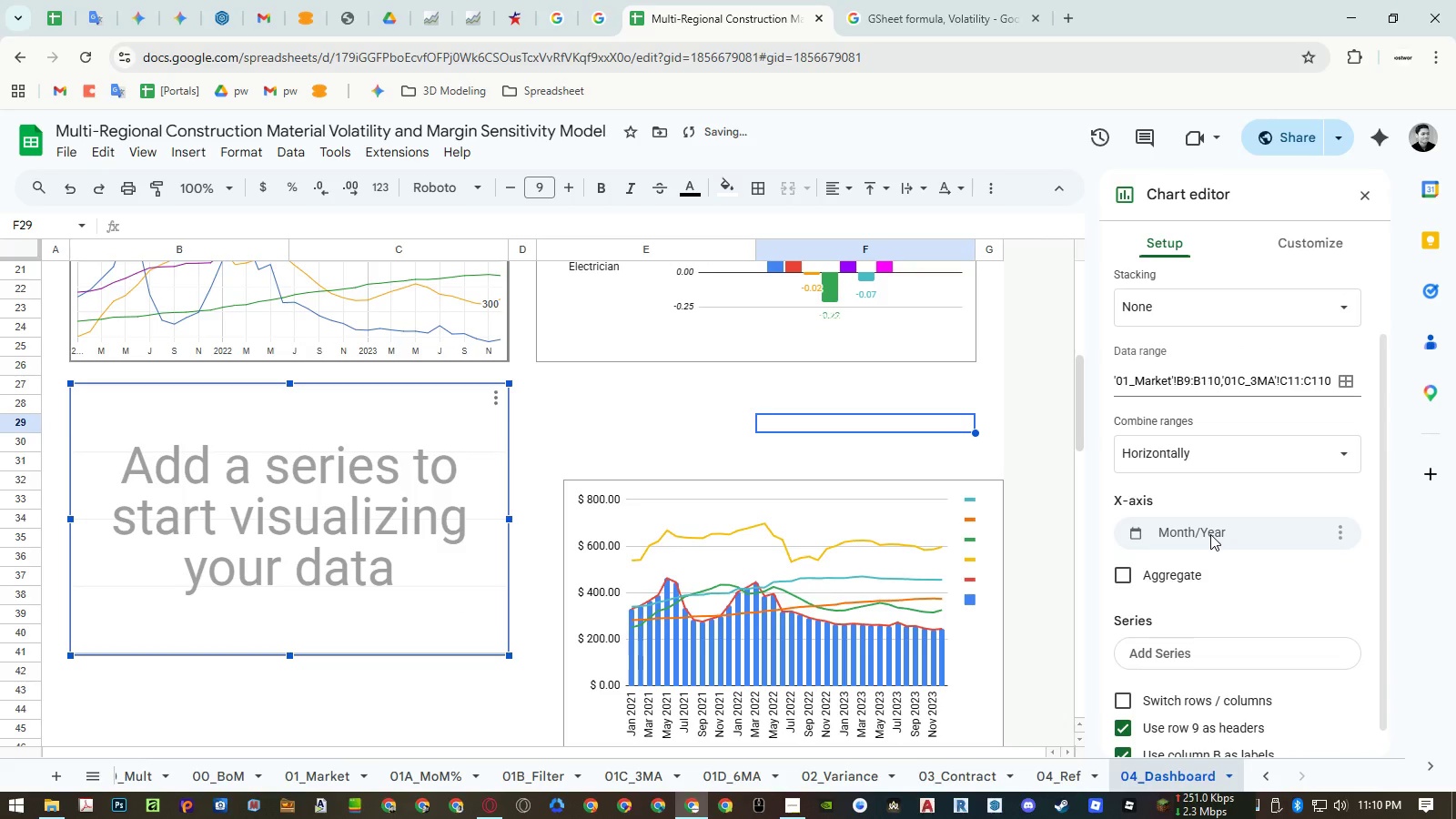 
left_click([318, 770])
 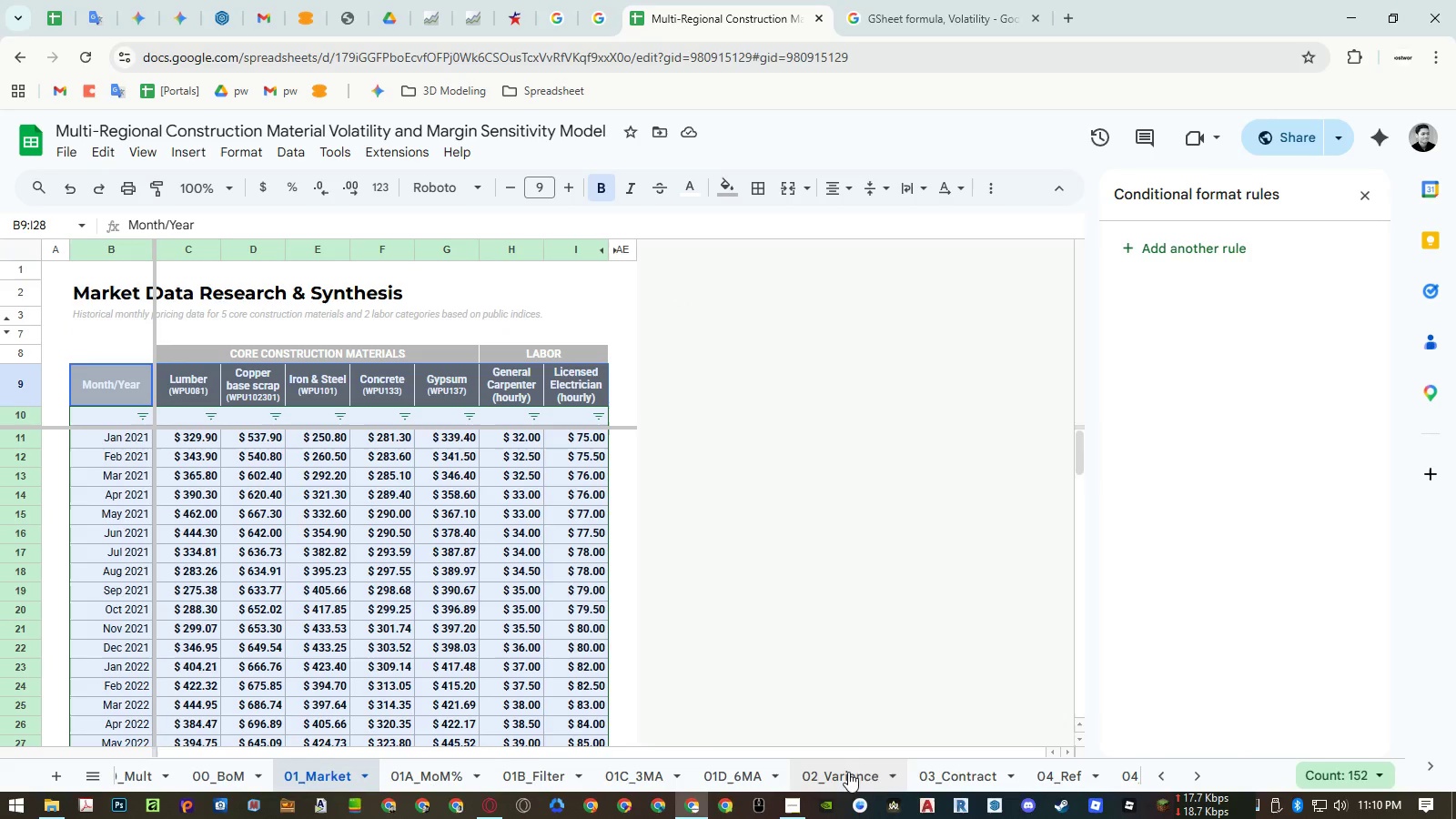 
left_click([1130, 774])
 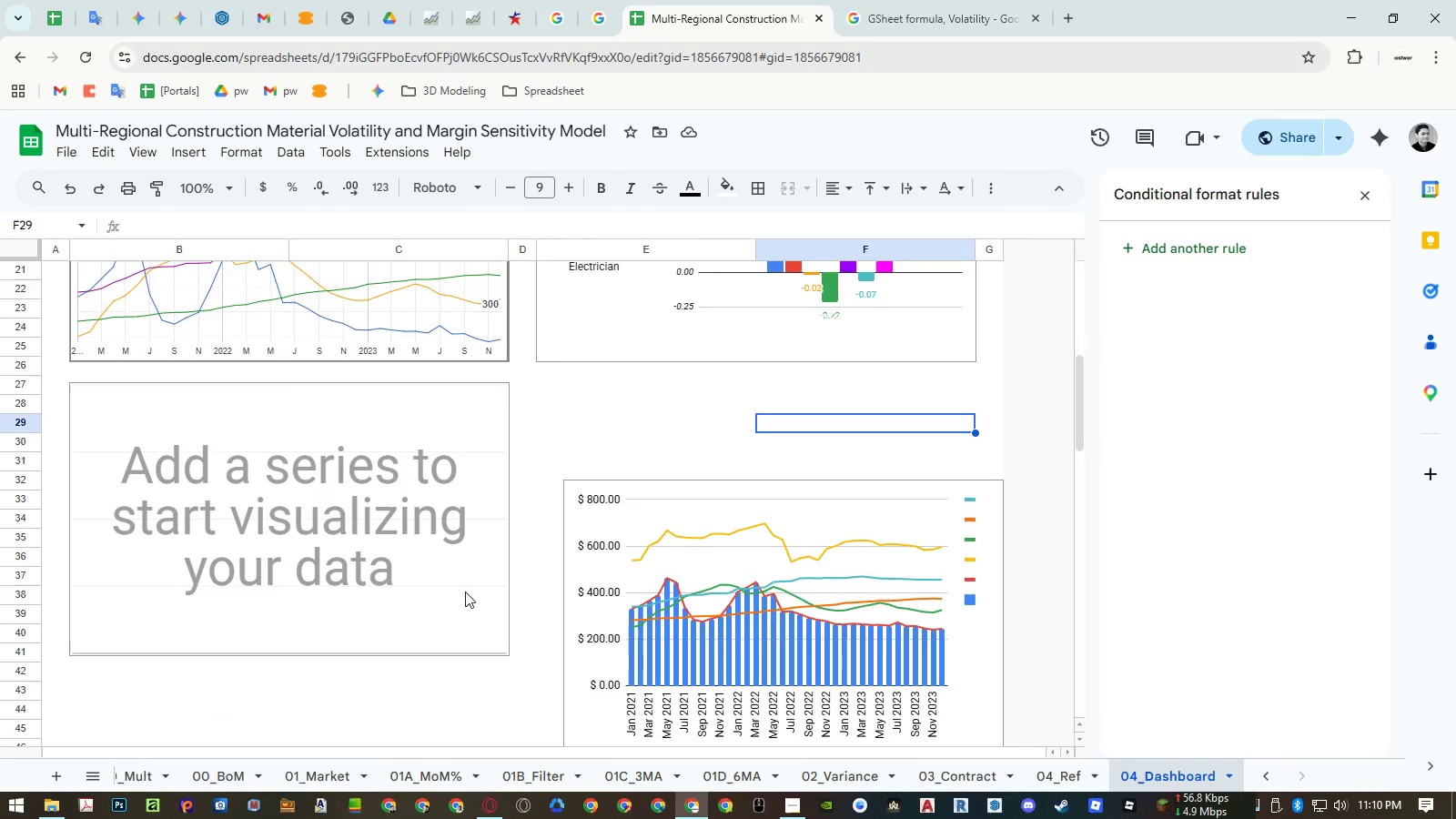 
double_click([418, 556])
 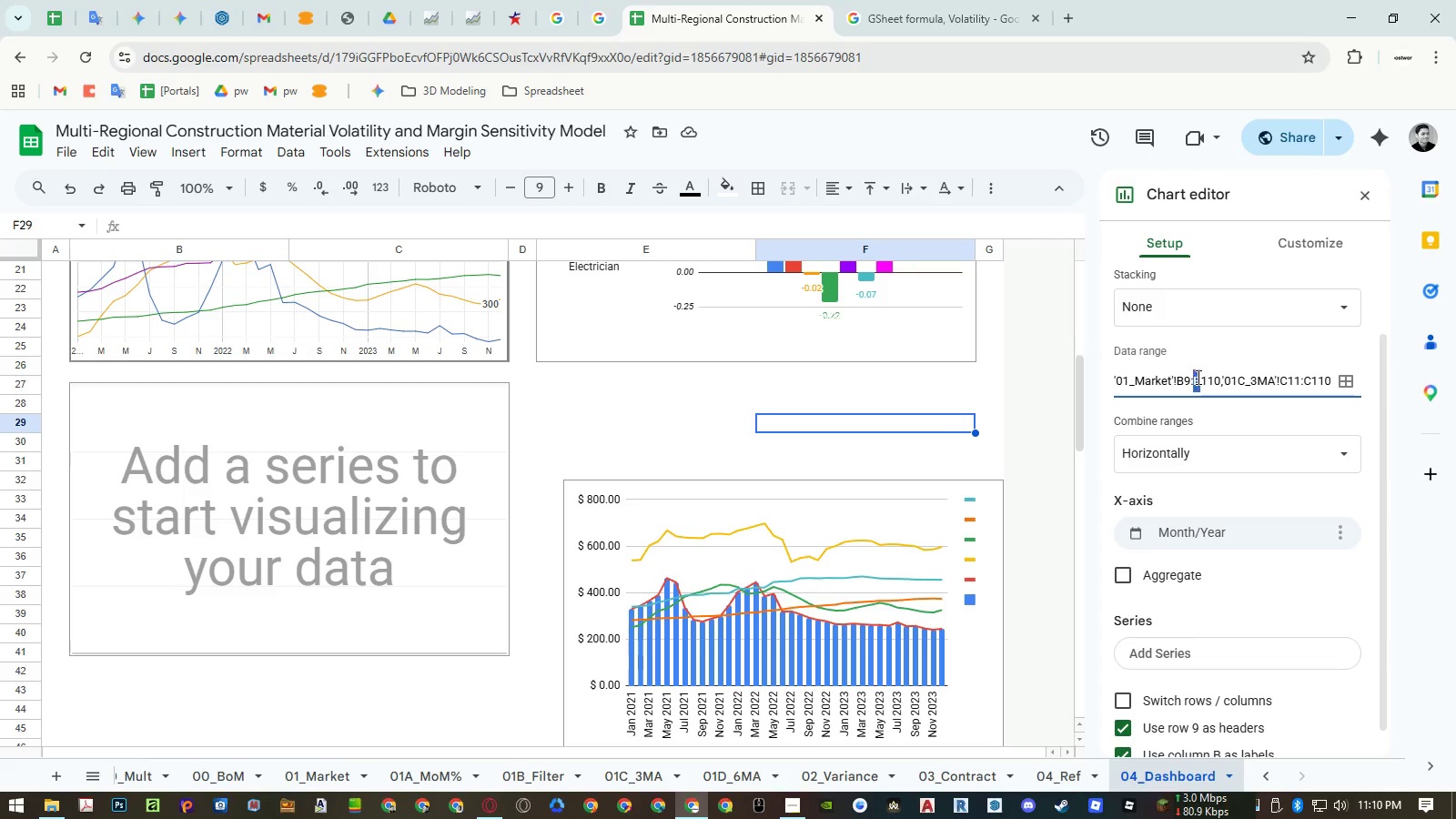 
key(Shift+ShiftLeft)
 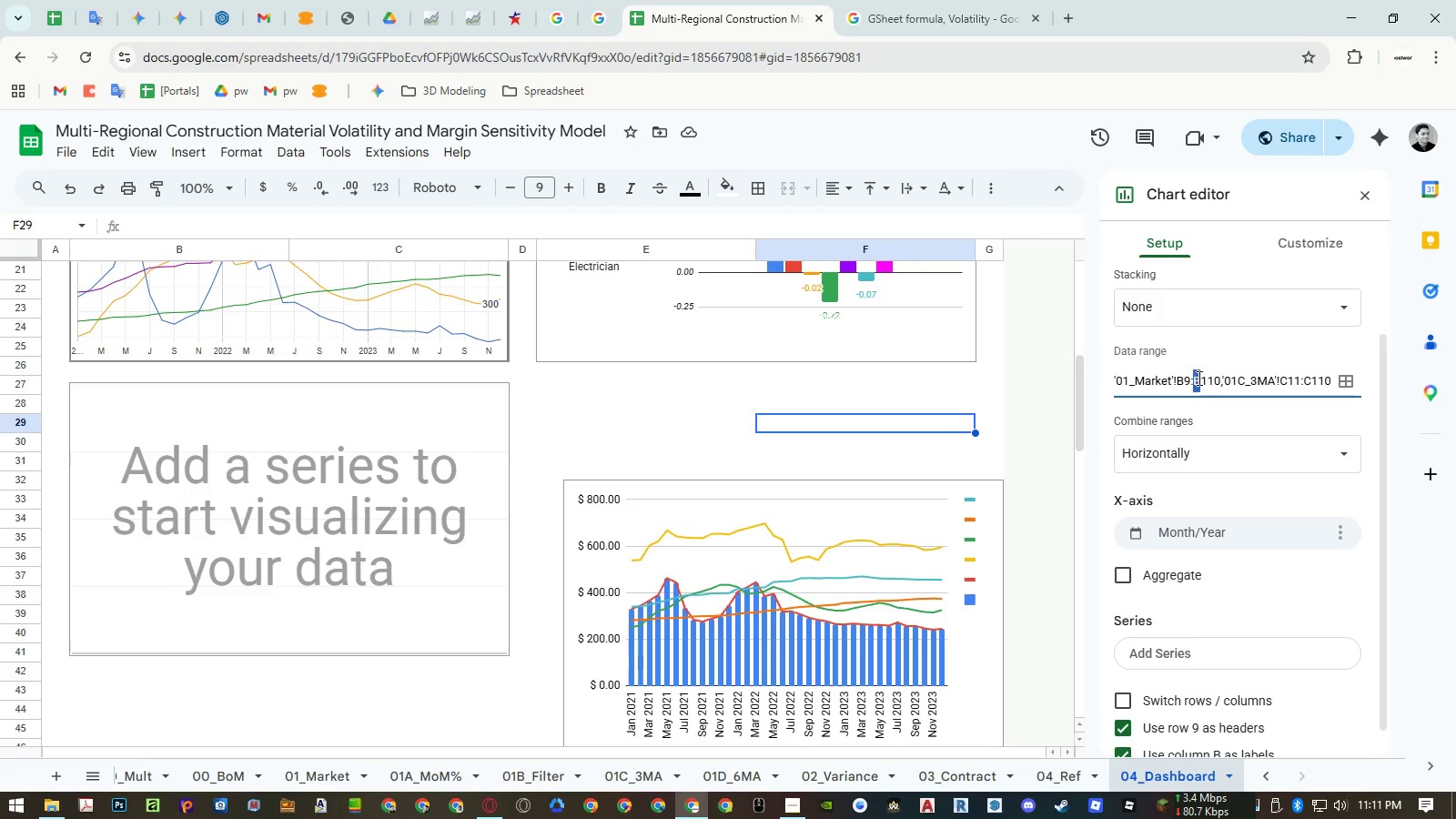 
key(C)
 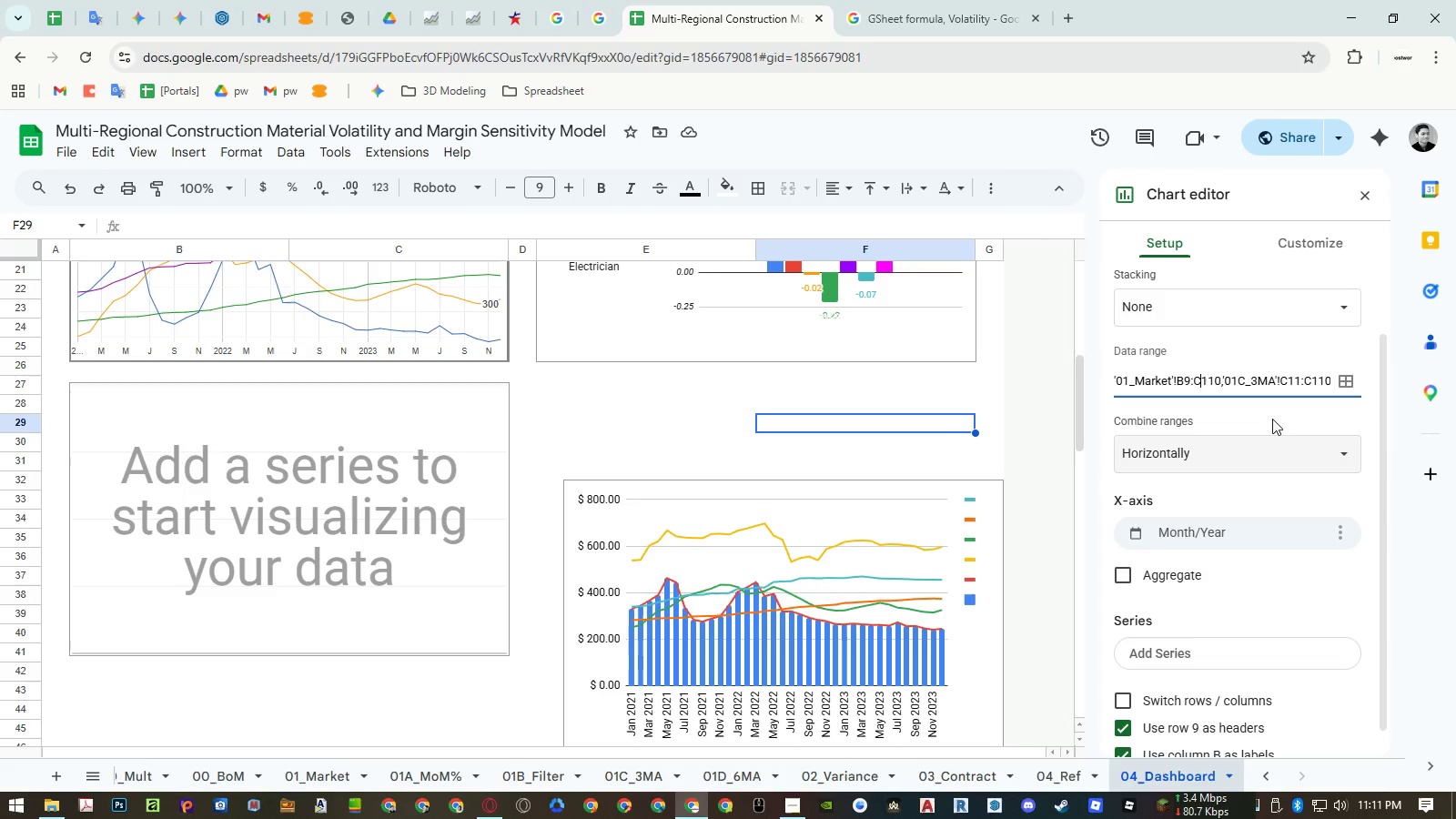 
left_click([1272, 419])
 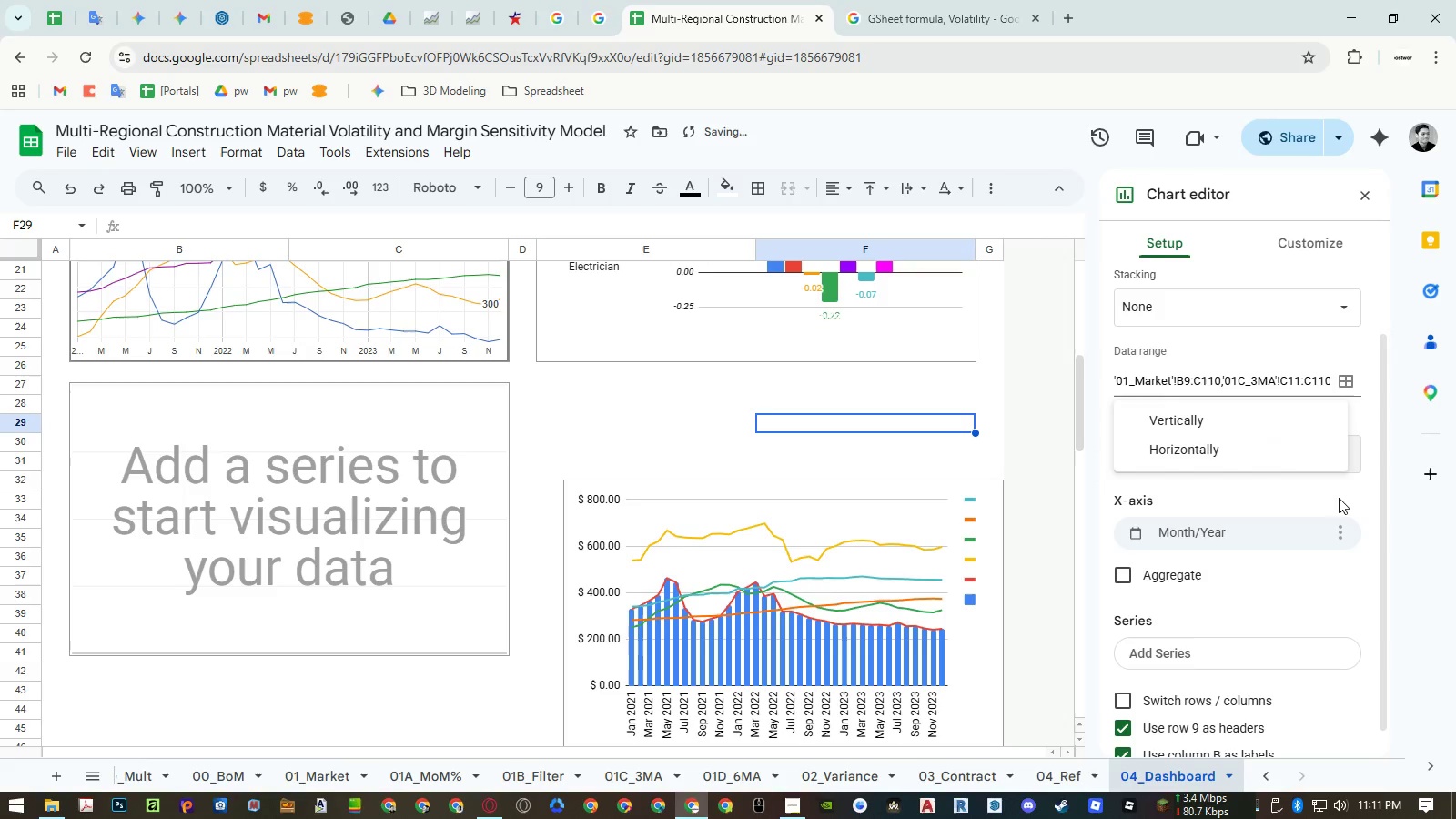 
left_click([1344, 493])
 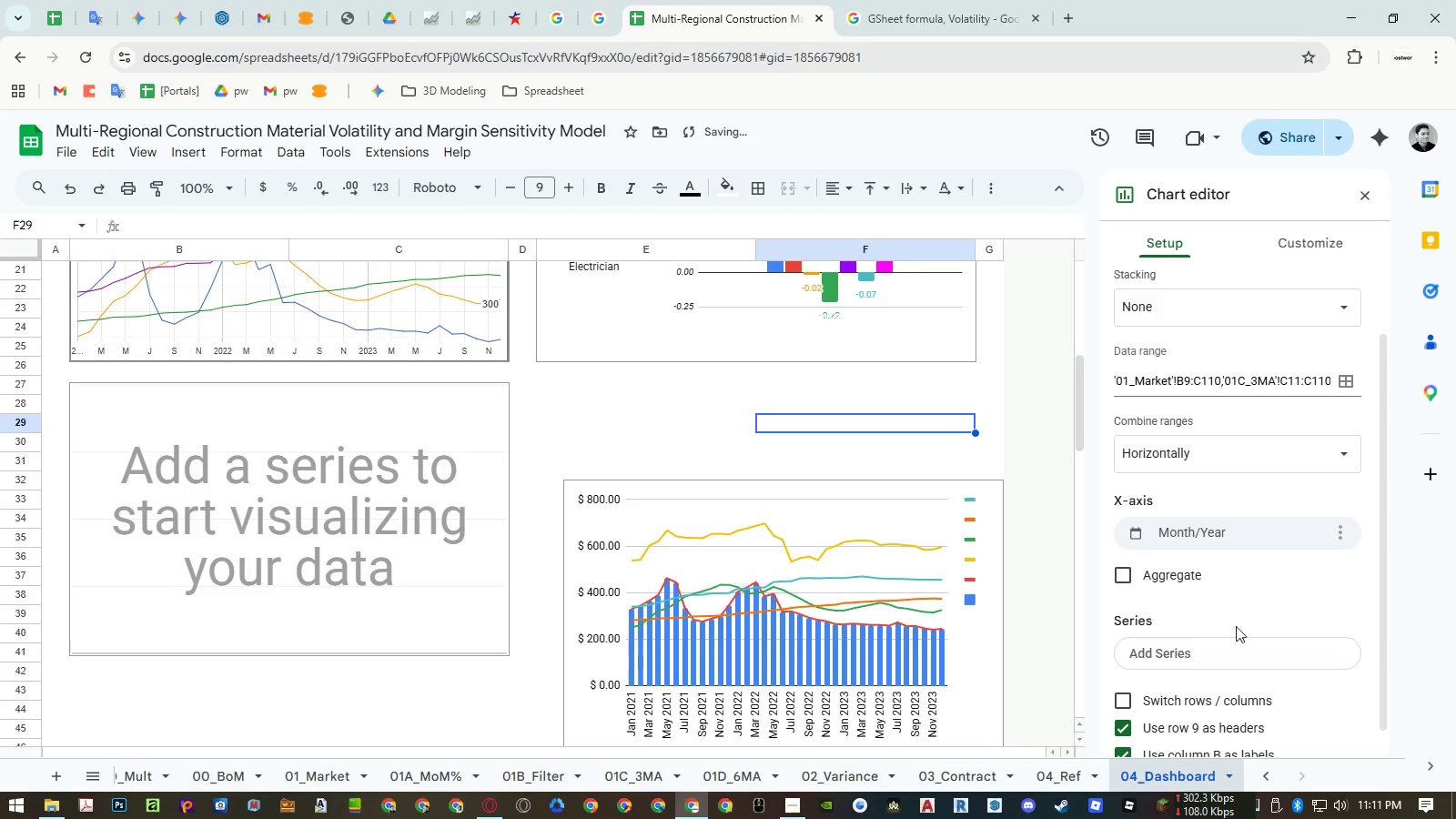 
scroll: coordinate [1236, 627], scroll_direction: down, amount: 2.0
 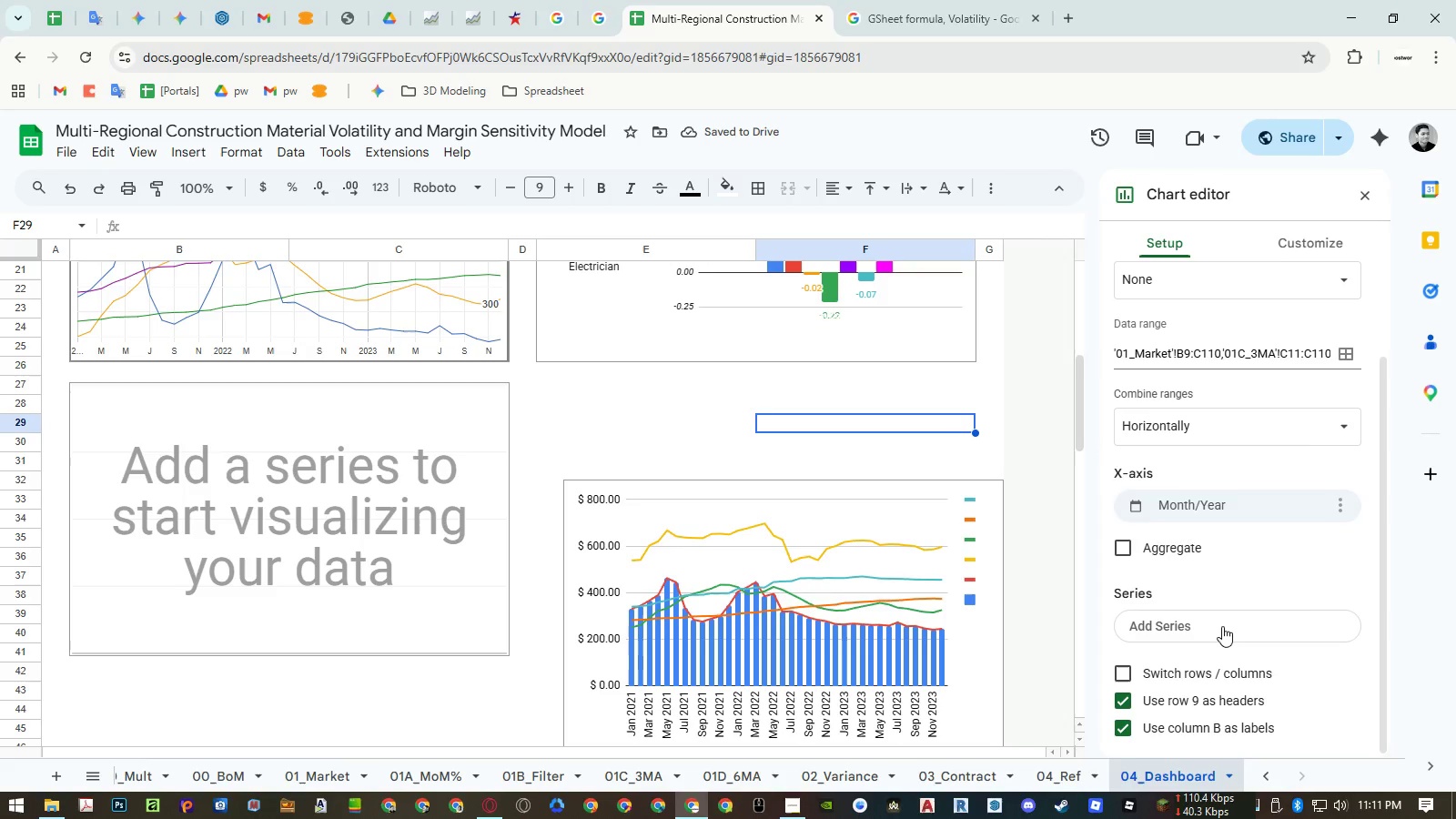 
left_click([1222, 626])
 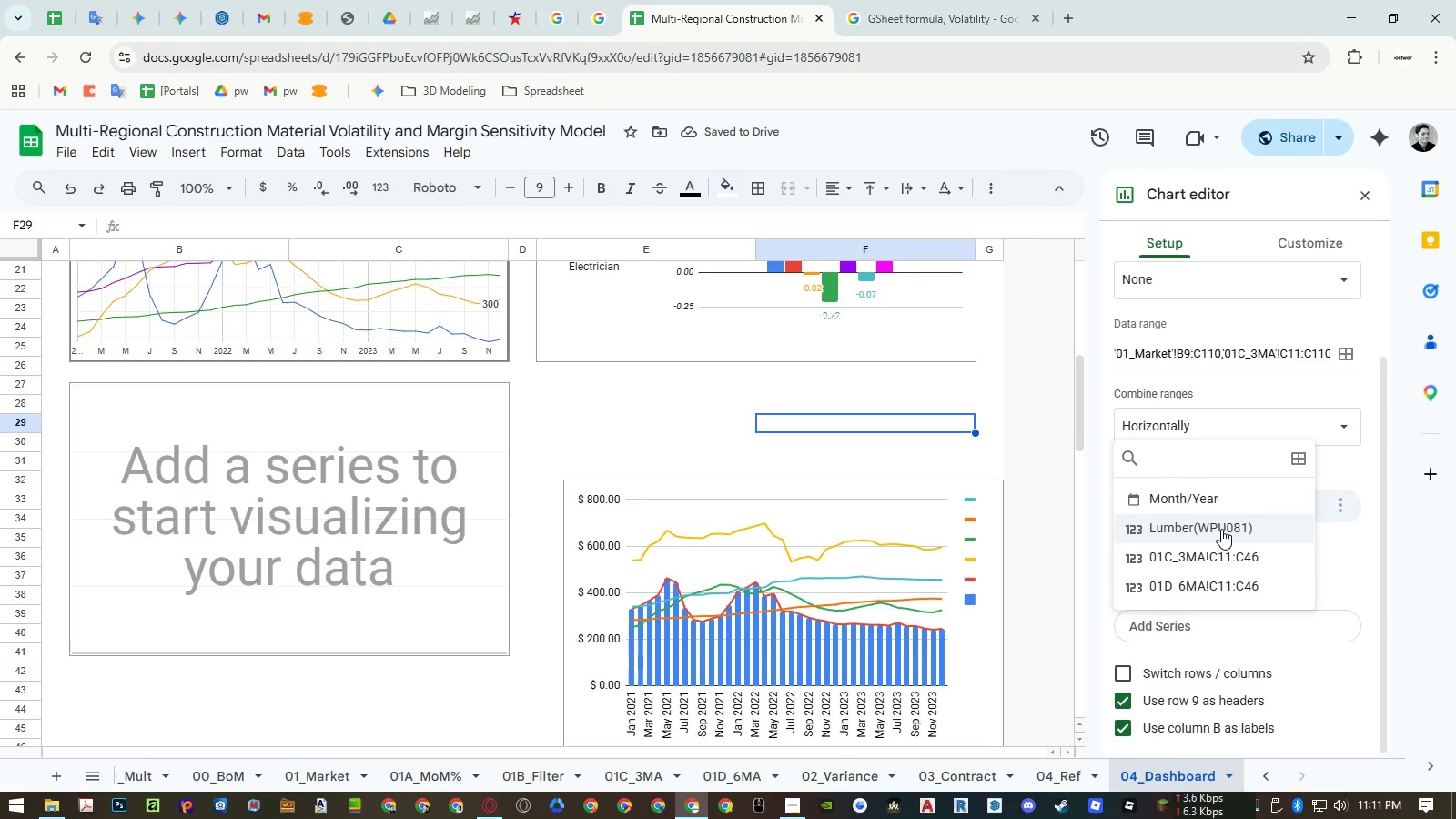 
left_click([1221, 529])
 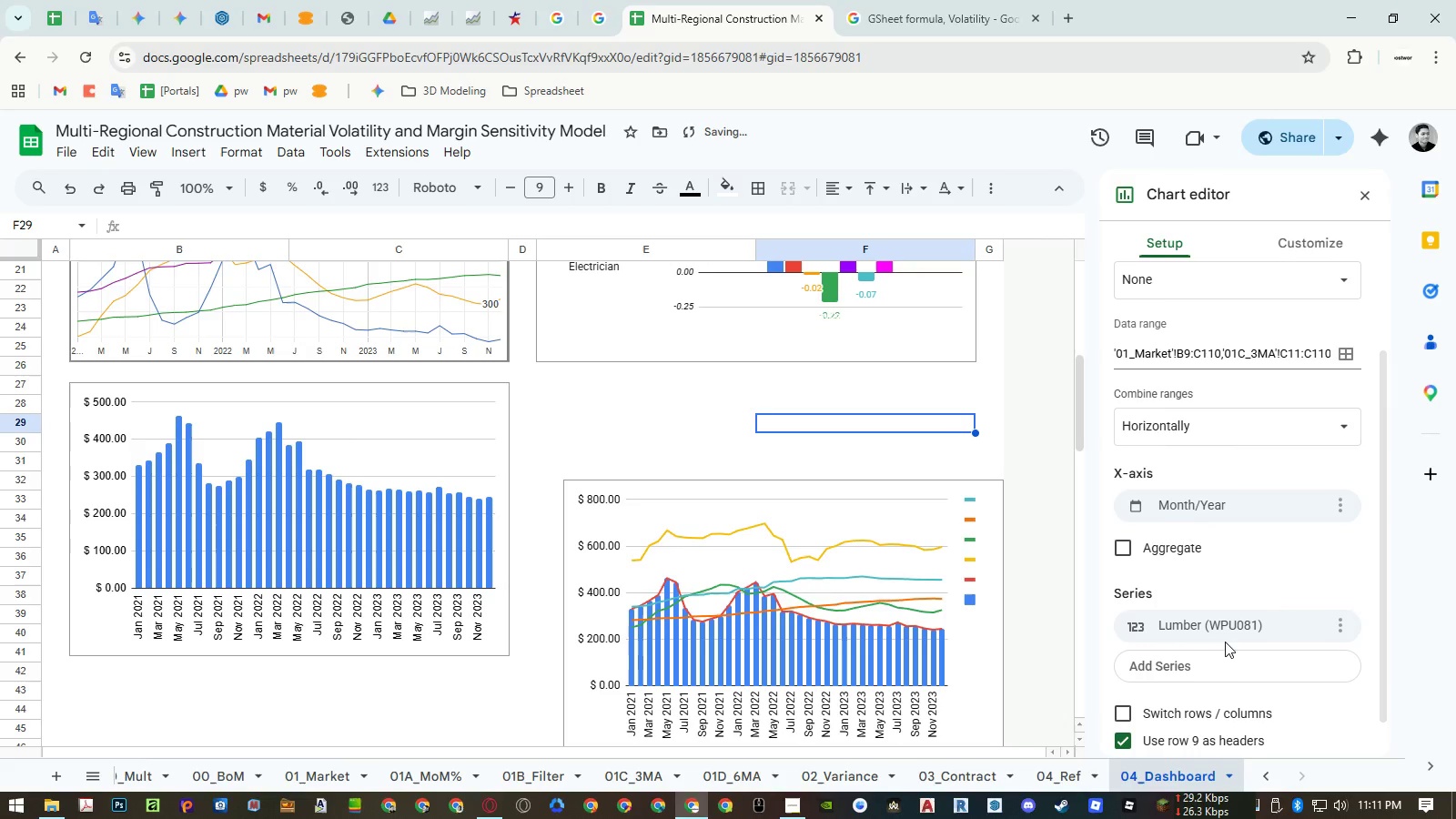 
left_click([1214, 671])
 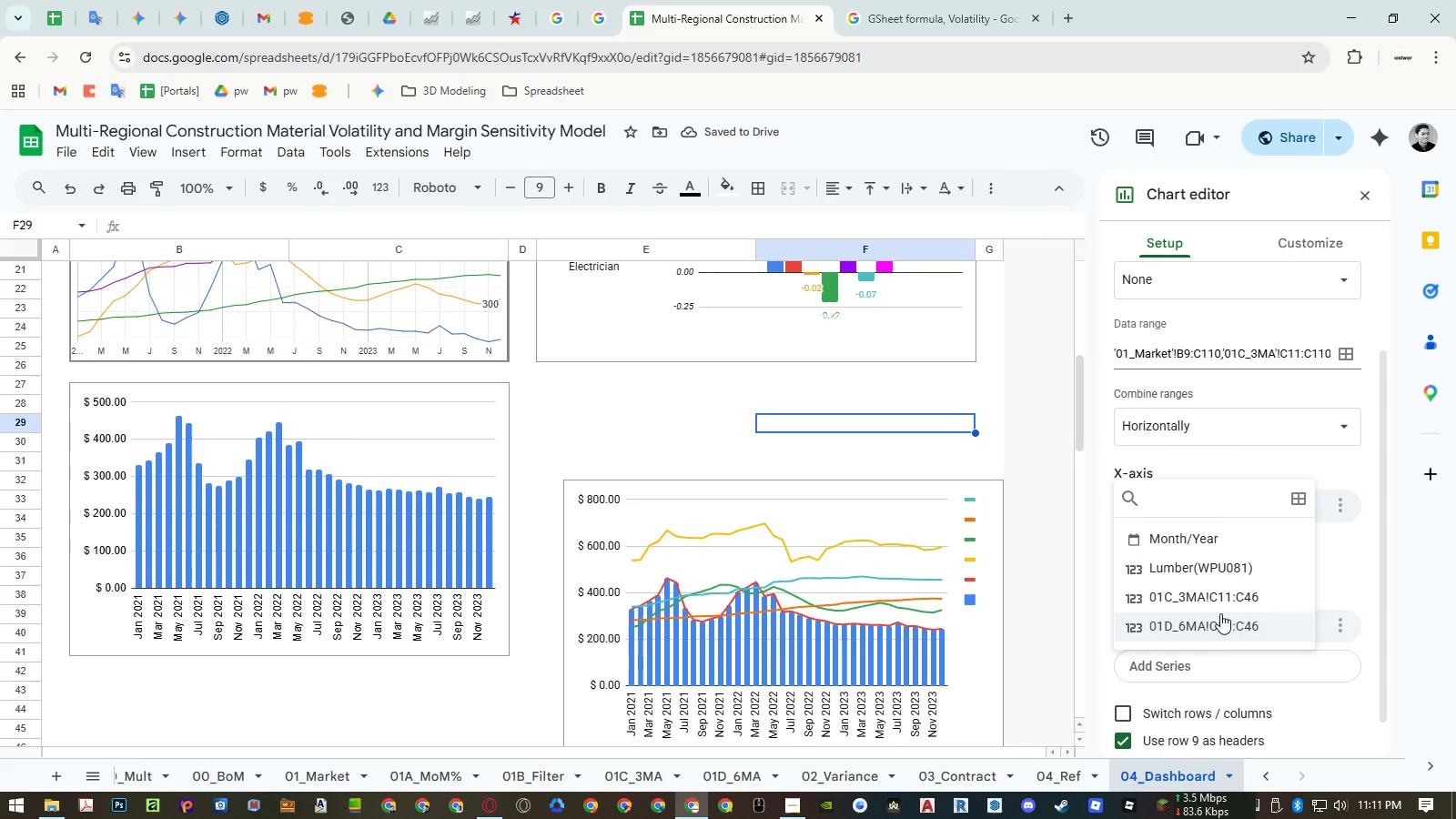 
left_click([1223, 601])
 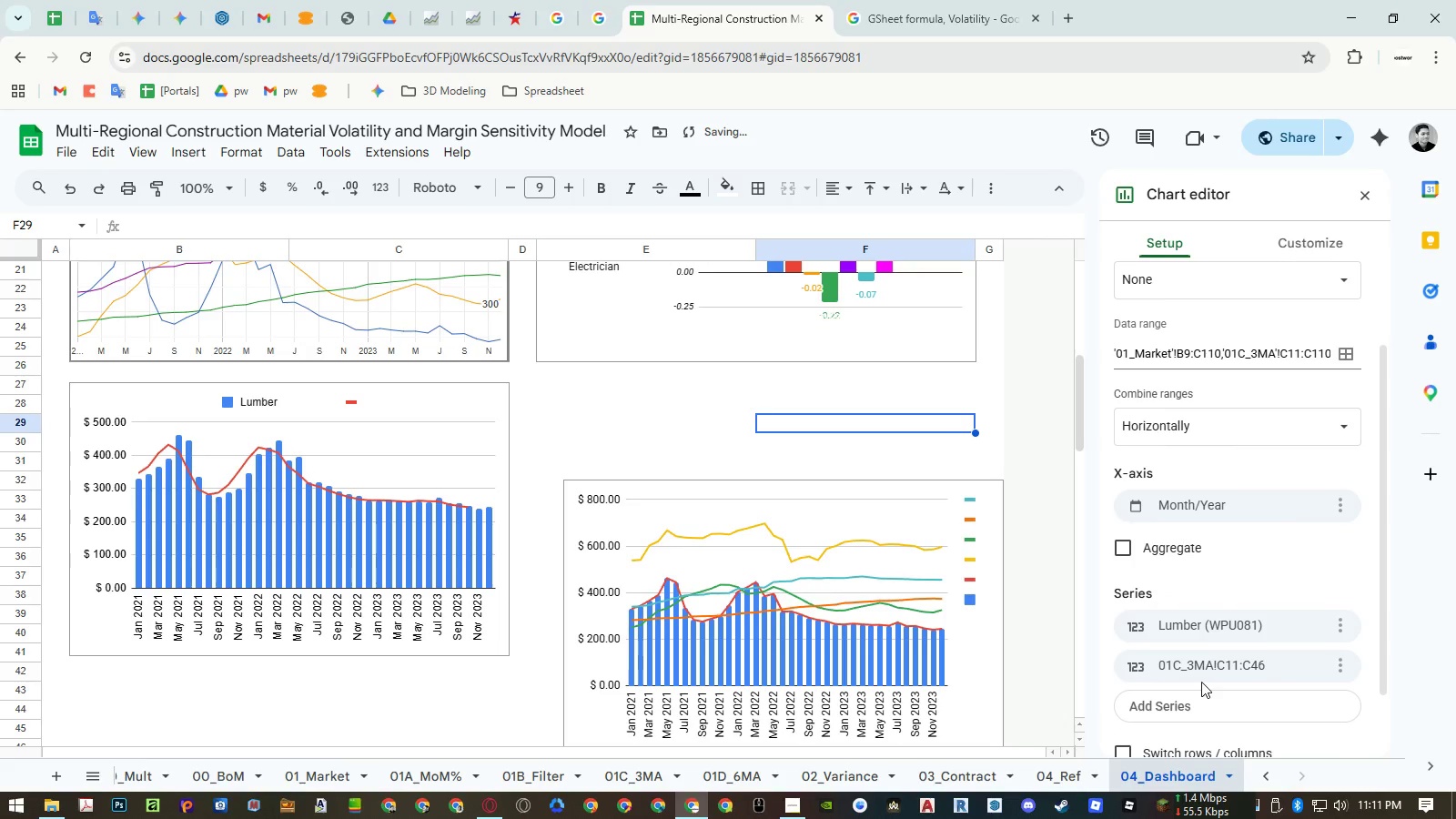 
left_click([1193, 703])
 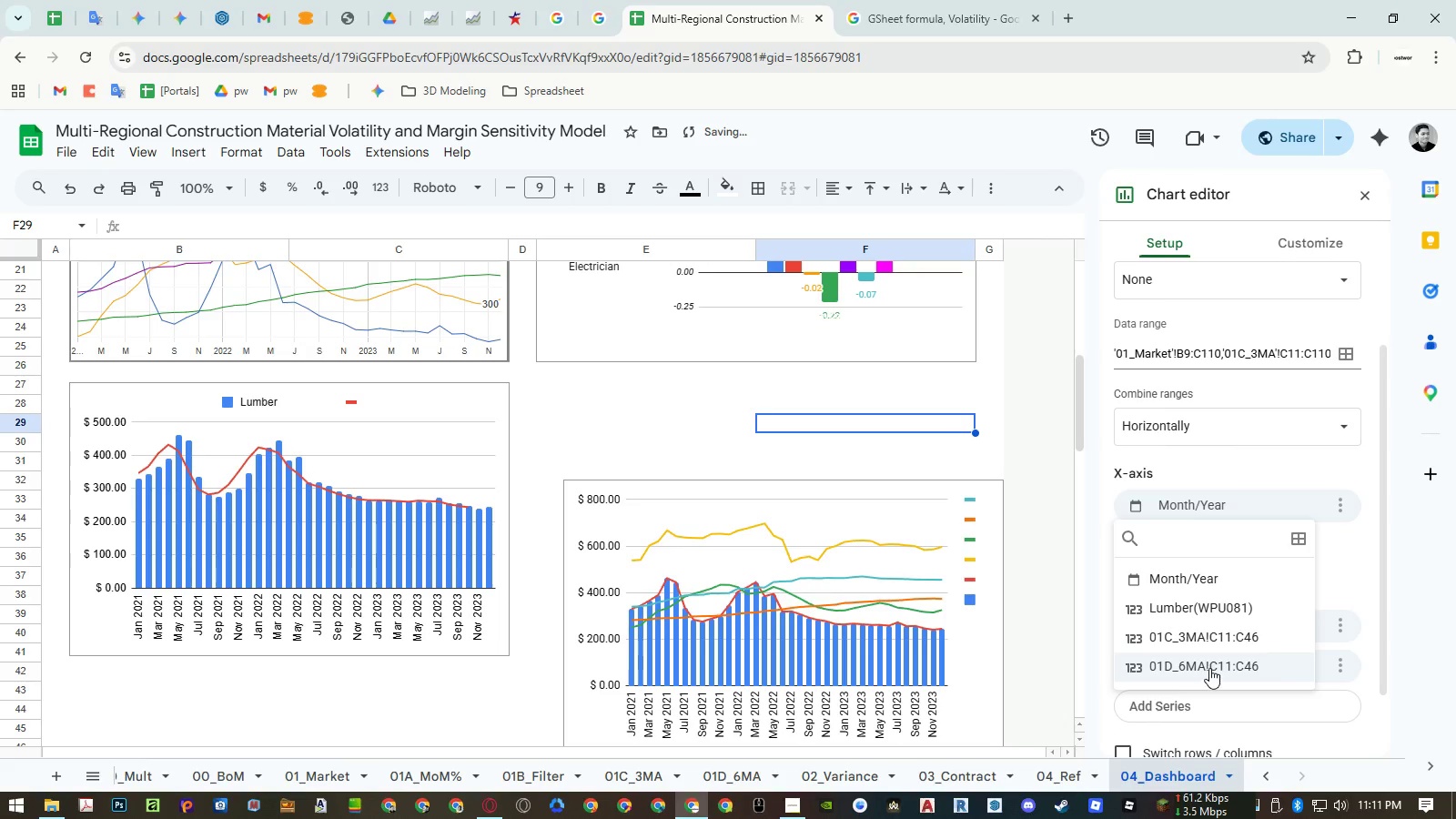 
left_click([1210, 667])
 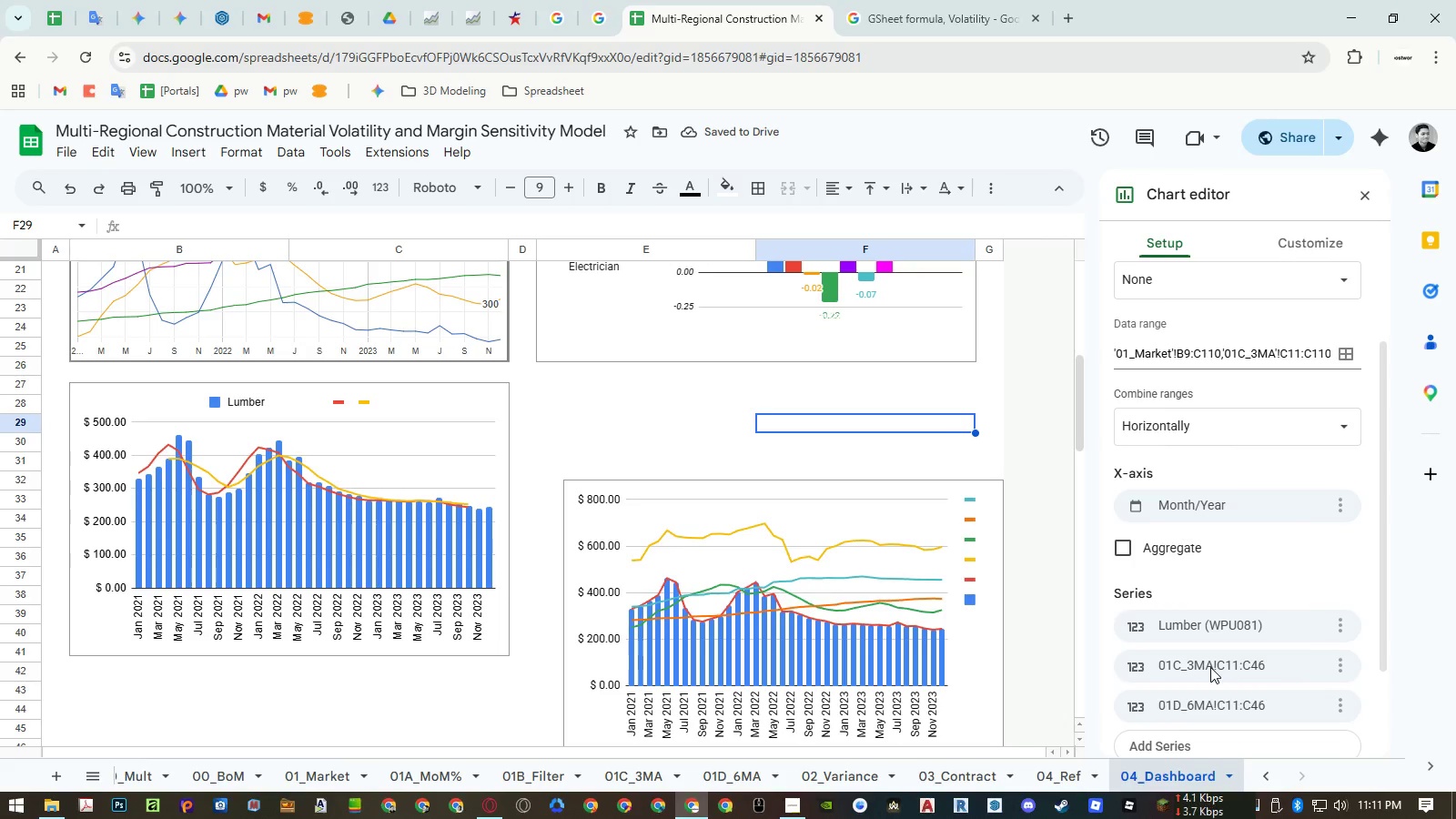 
wait(8.69)
 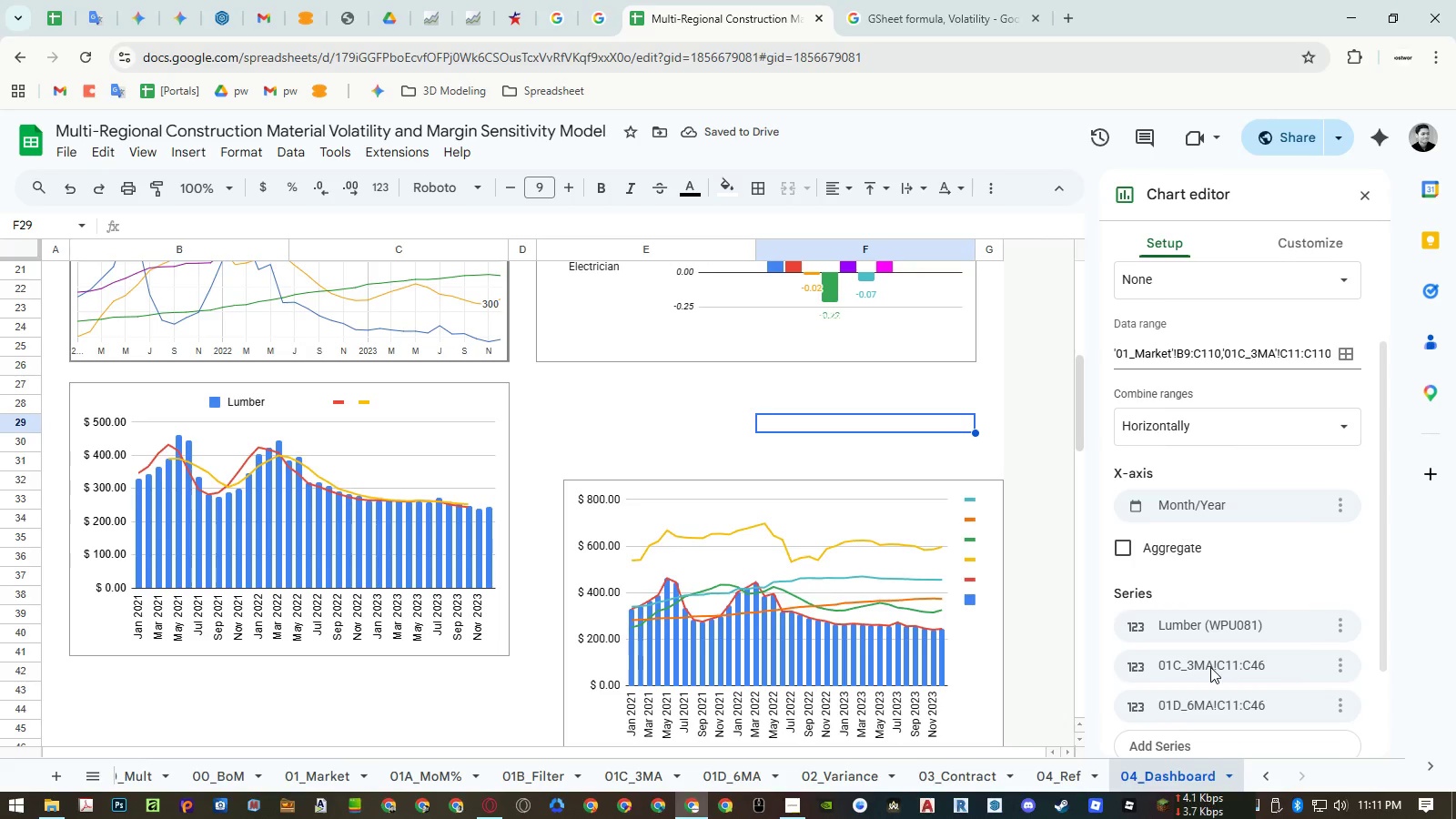 
left_click([876, 561])
 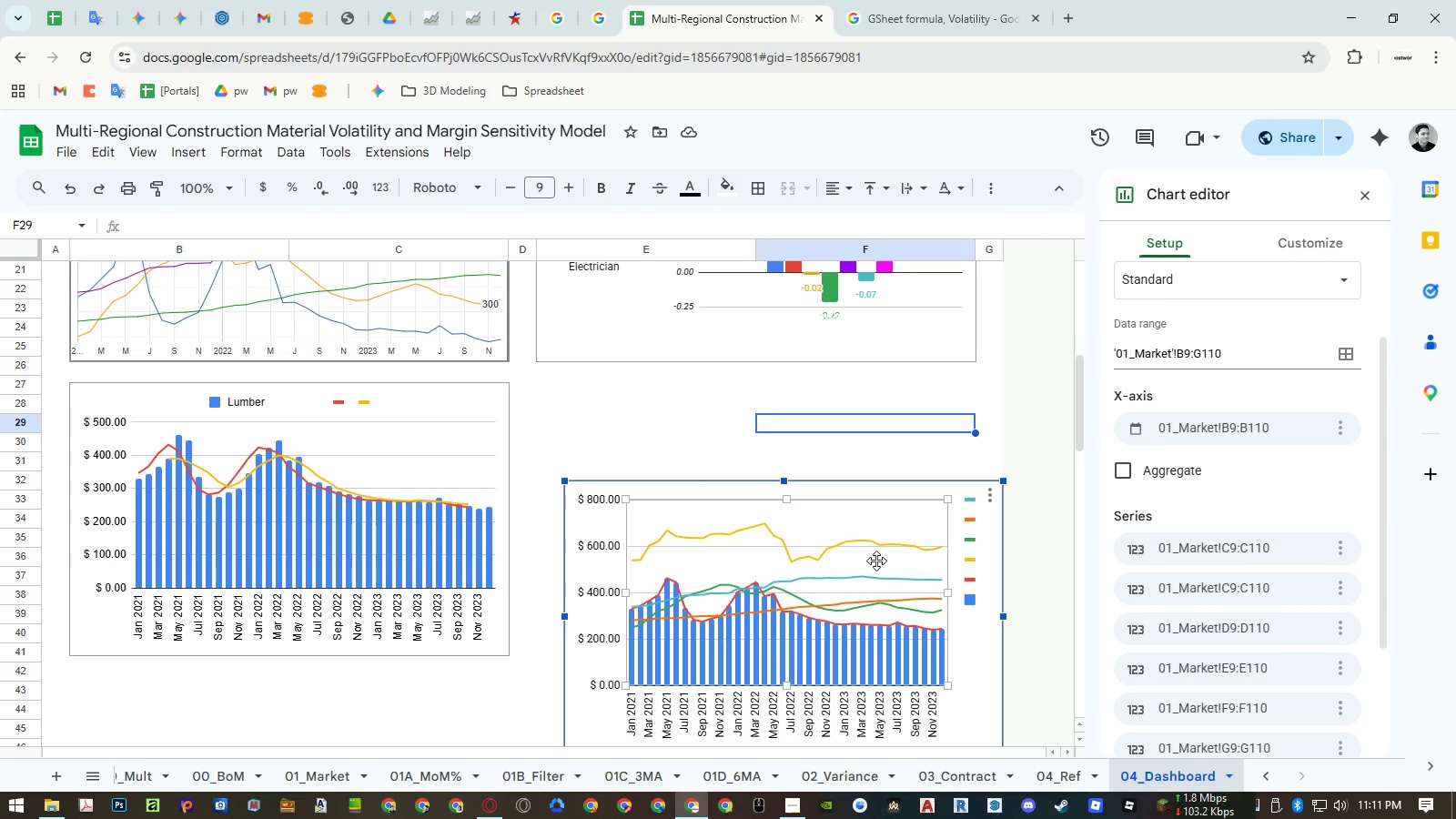 
key(Delete)
 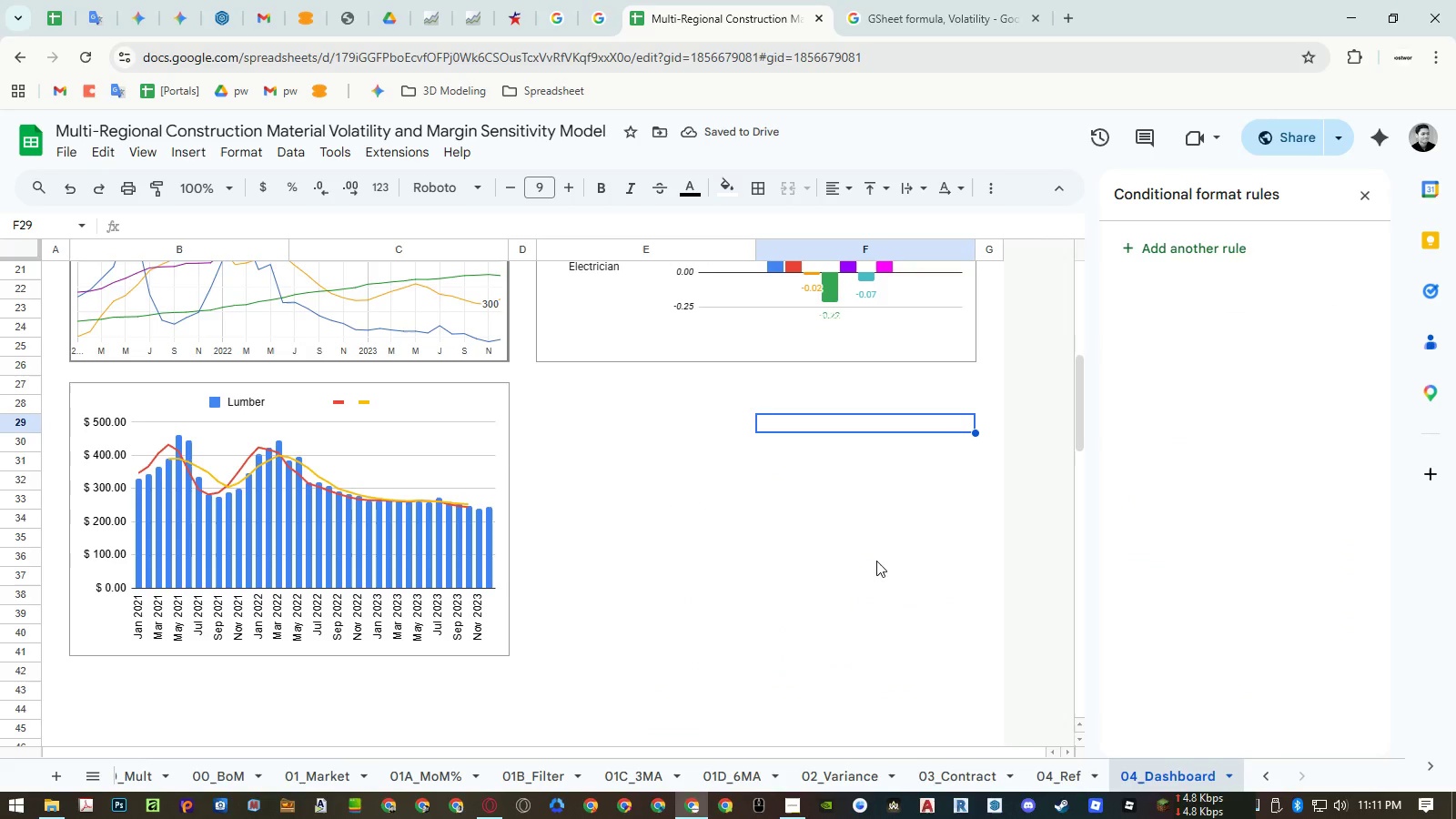 
wait(5.75)
 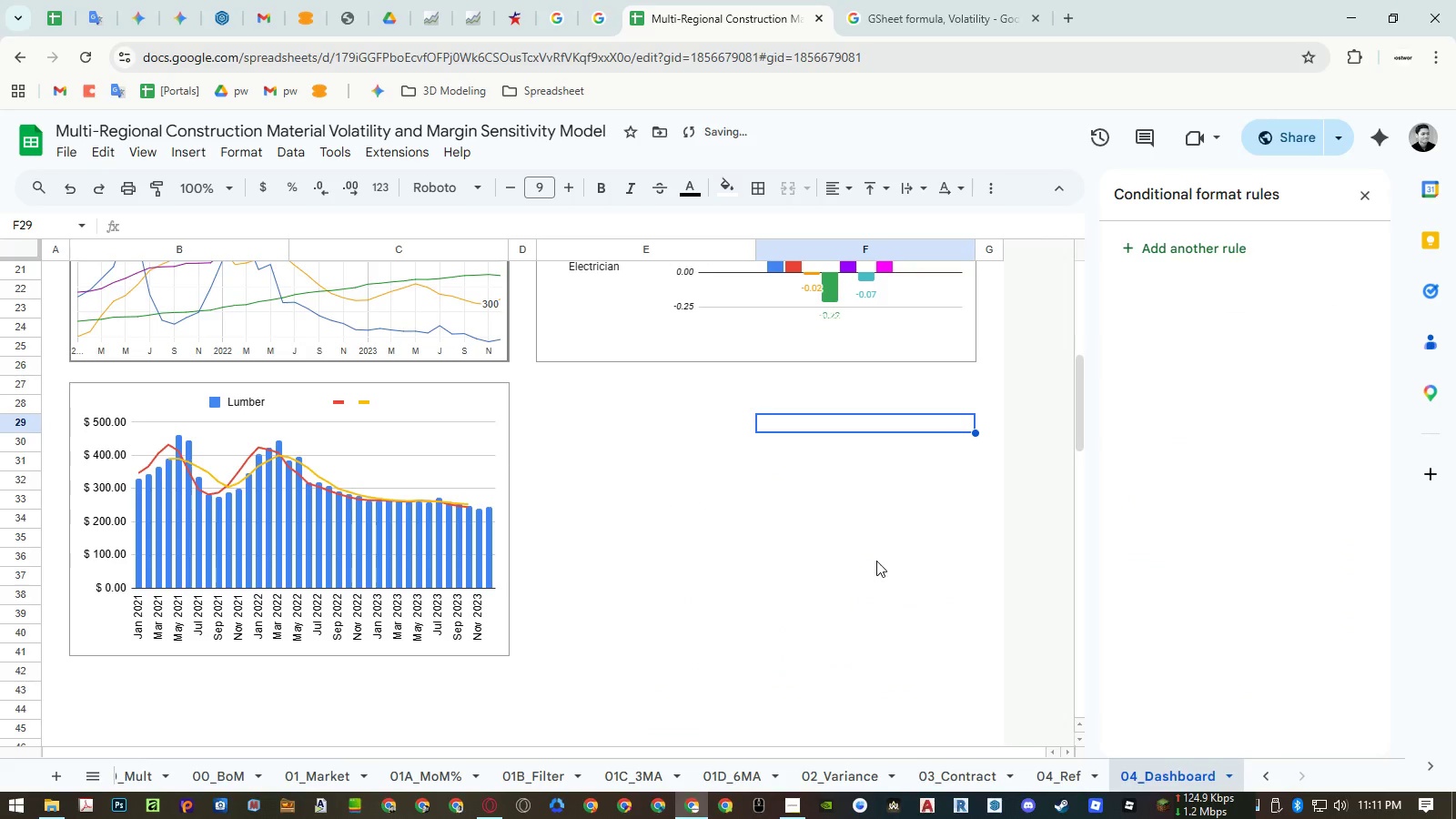 
left_click([417, 539])
 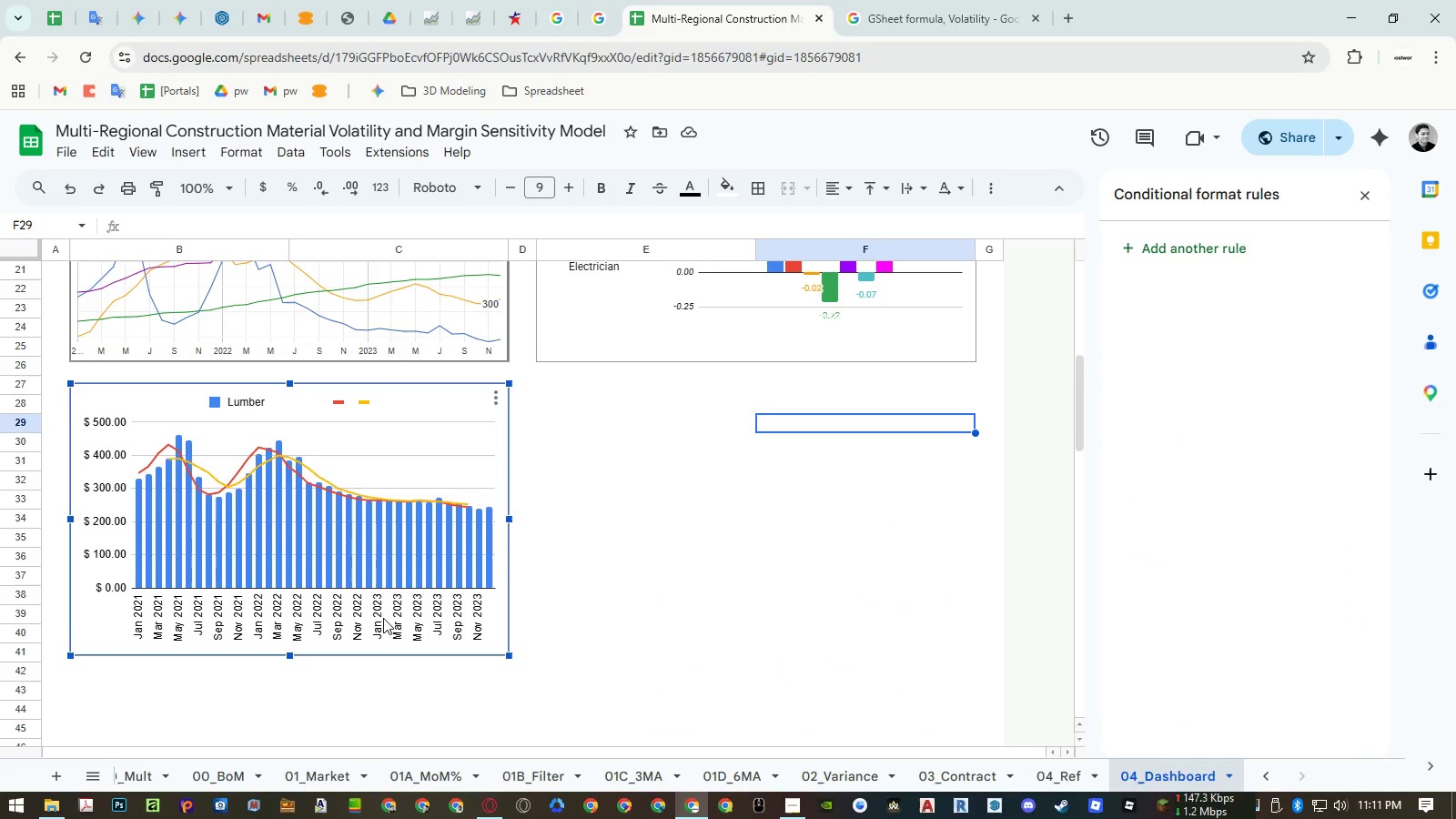 
double_click([383, 618])
 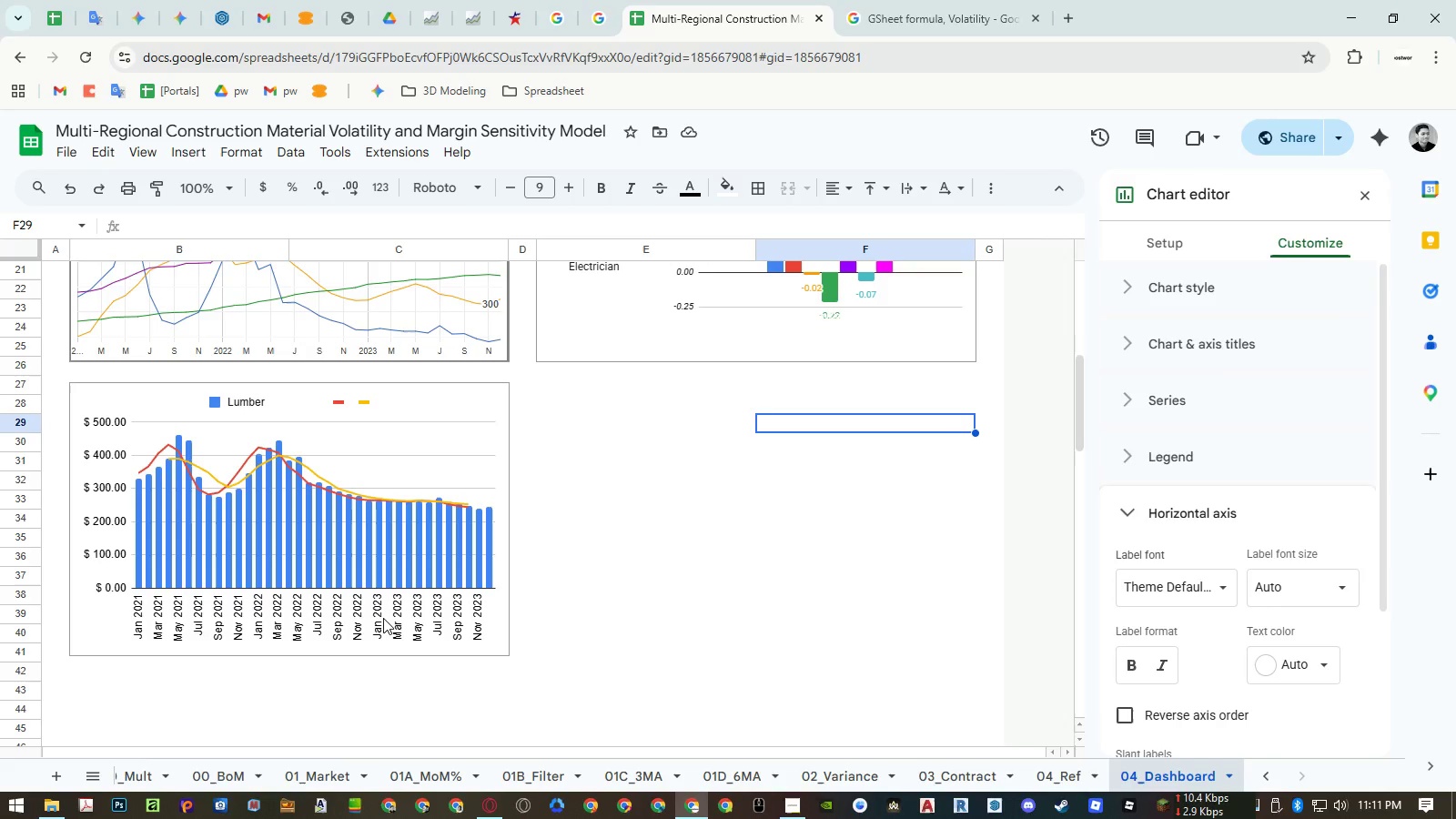 
left_click([383, 618])
 